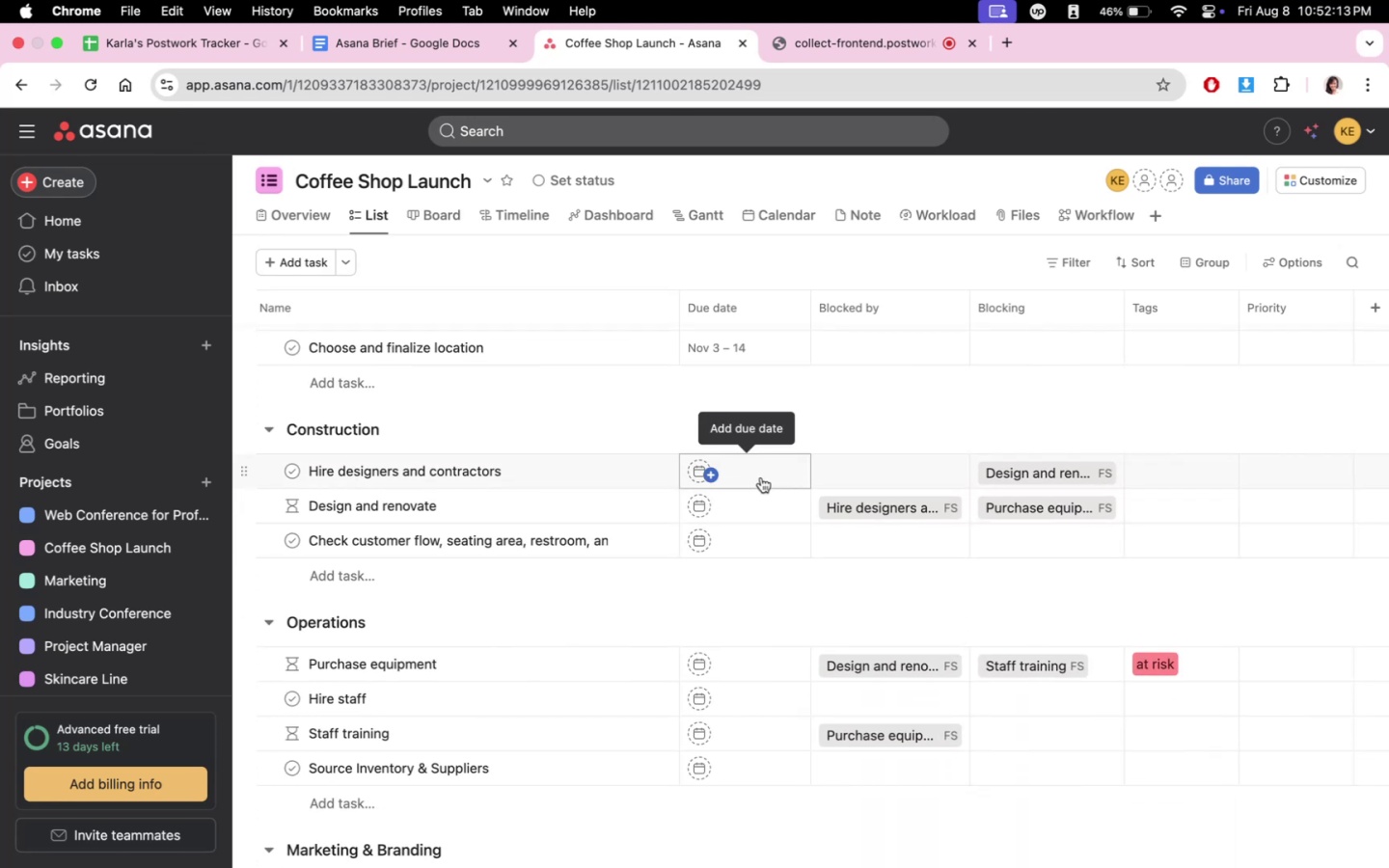 
left_click([761, 477])
 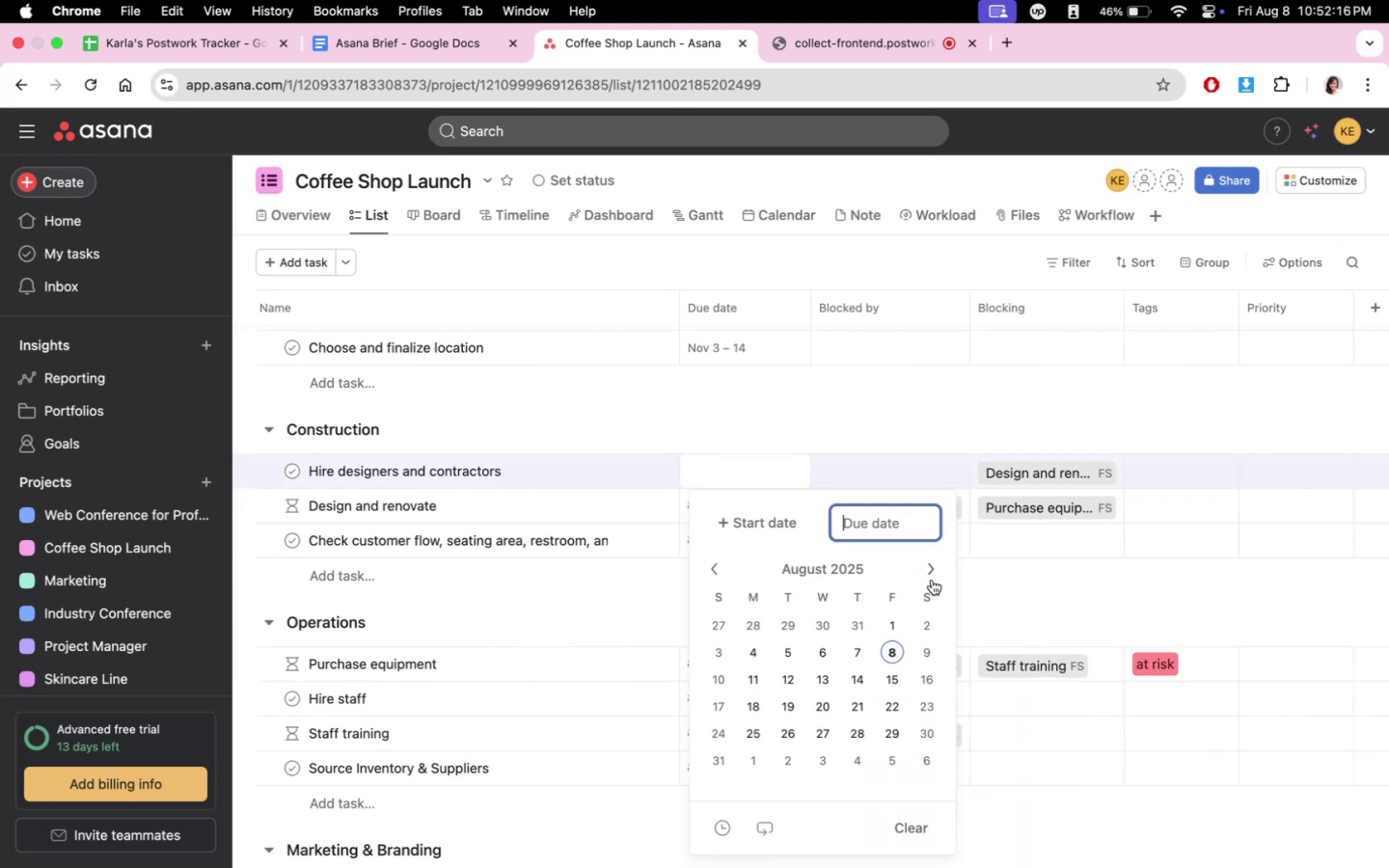 
double_click([933, 577])
 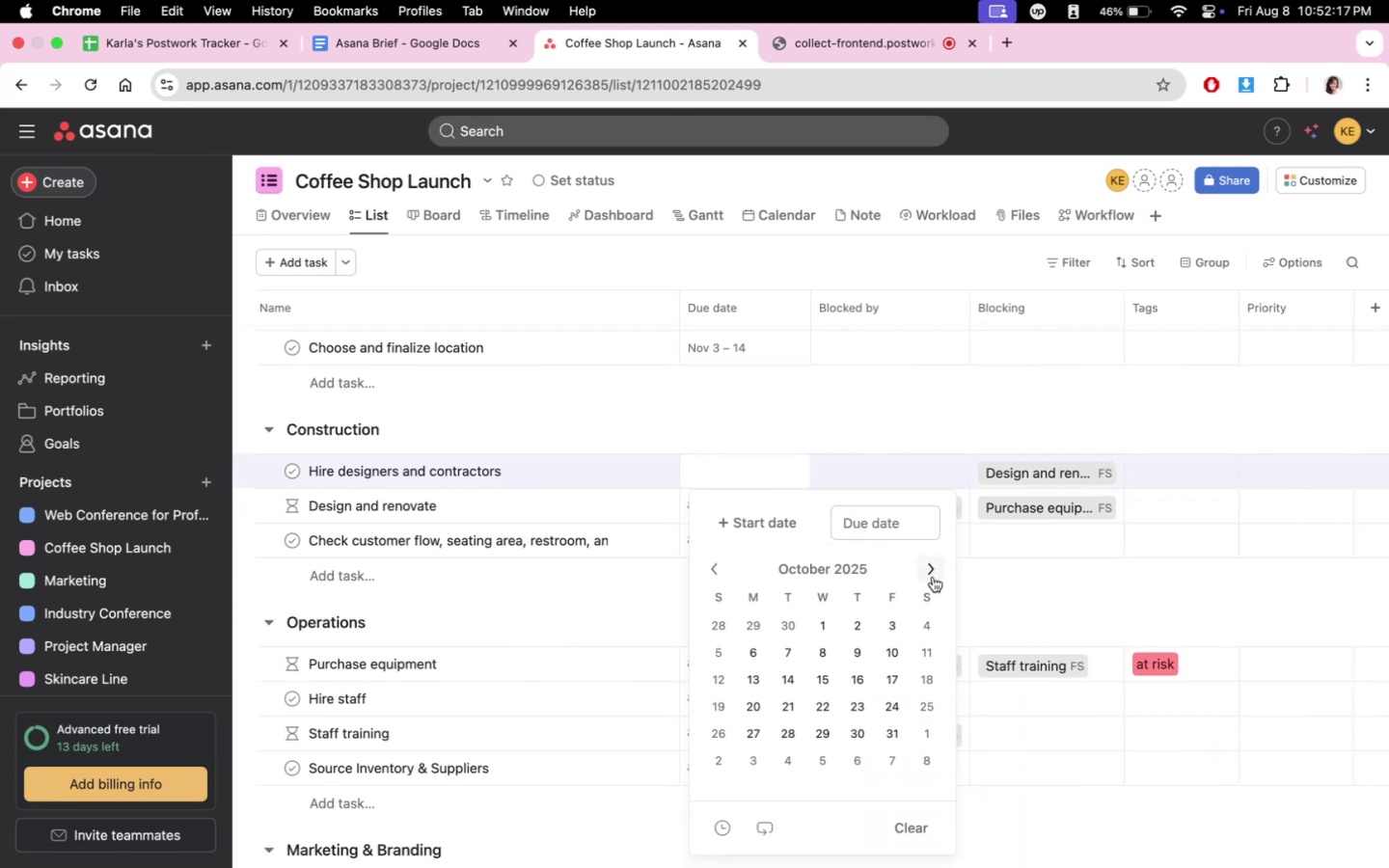 
triple_click([933, 577])
 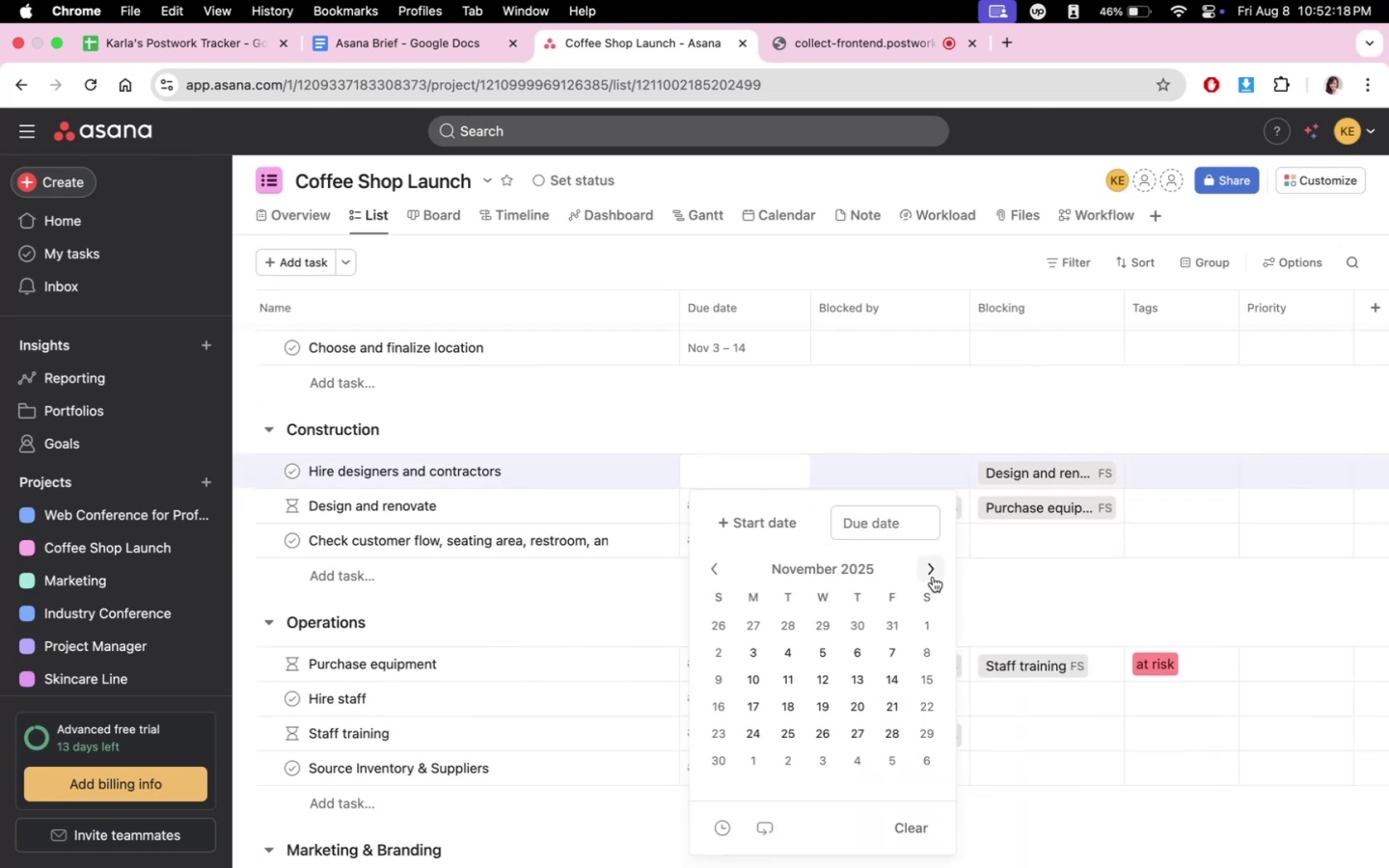 
triple_click([933, 577])
 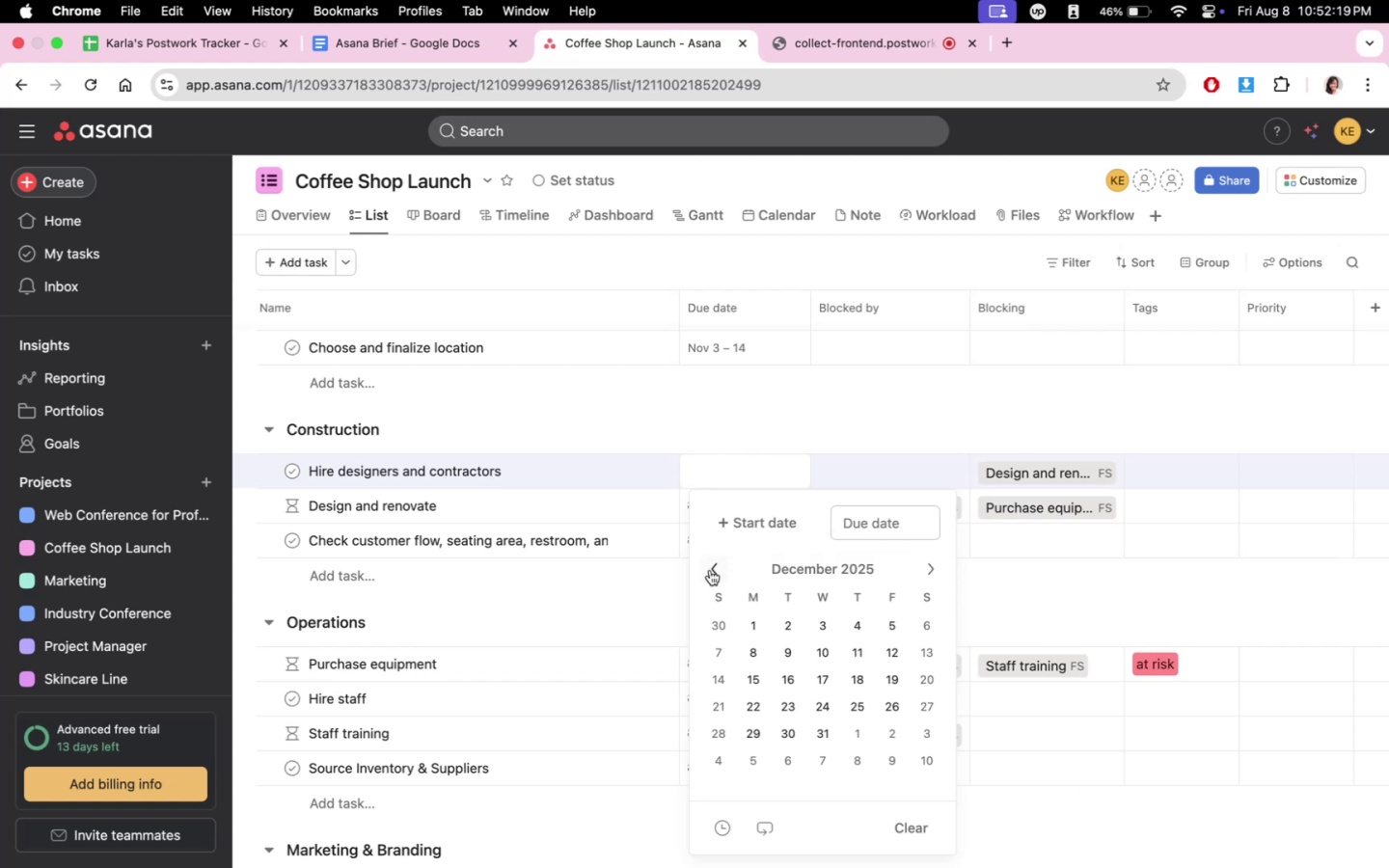 
left_click([709, 570])
 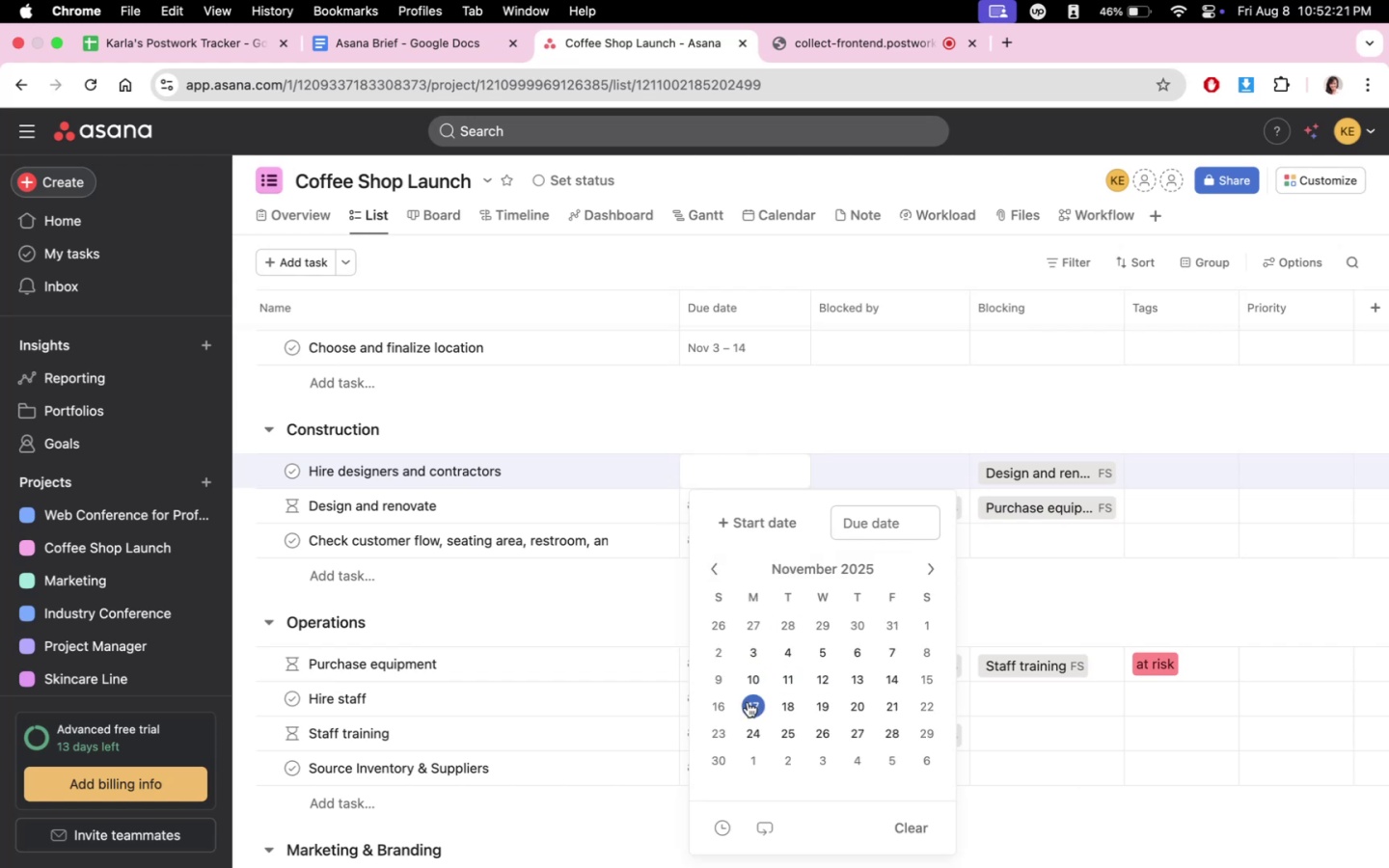 
left_click([748, 701])
 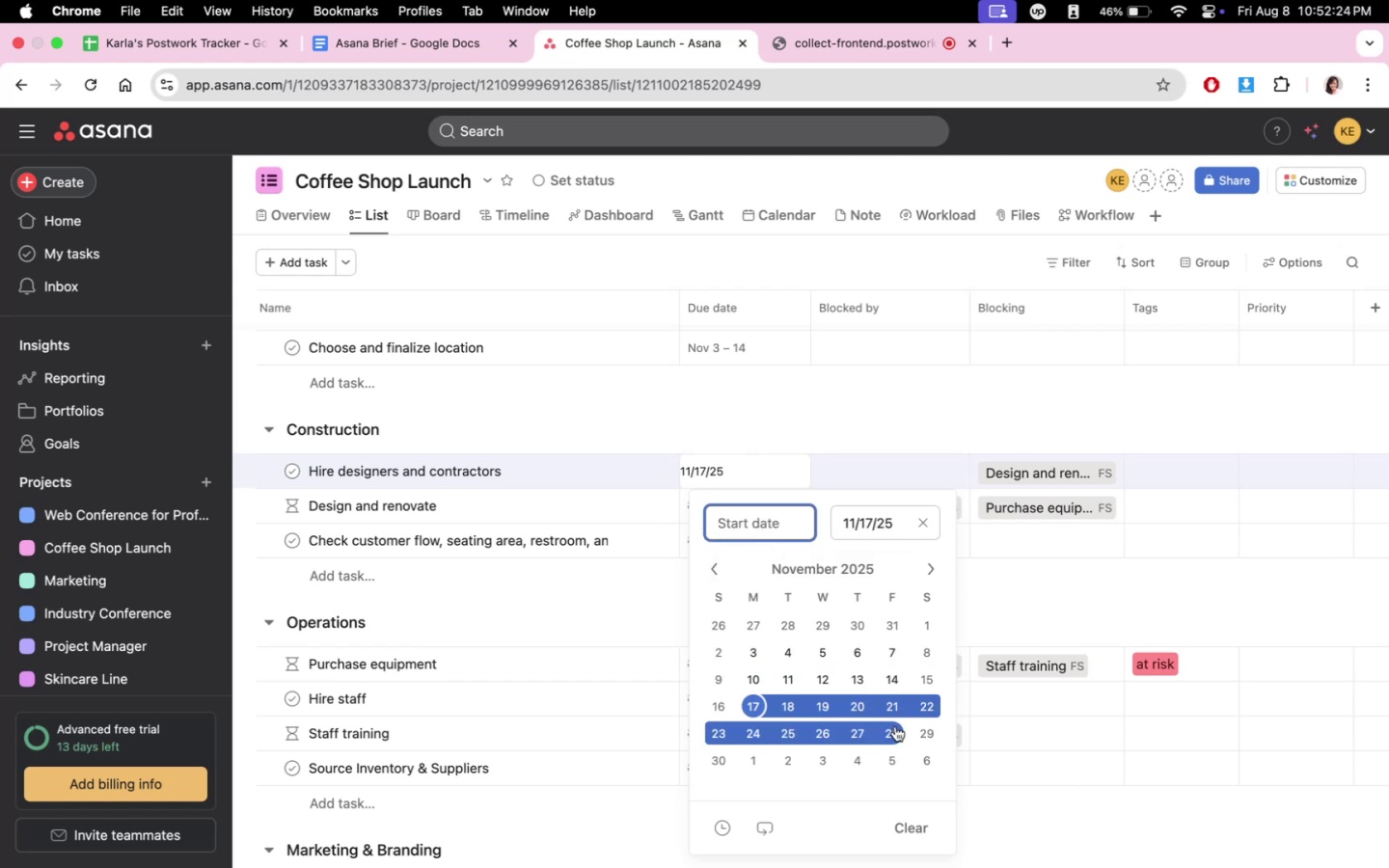 
left_click([895, 725])
 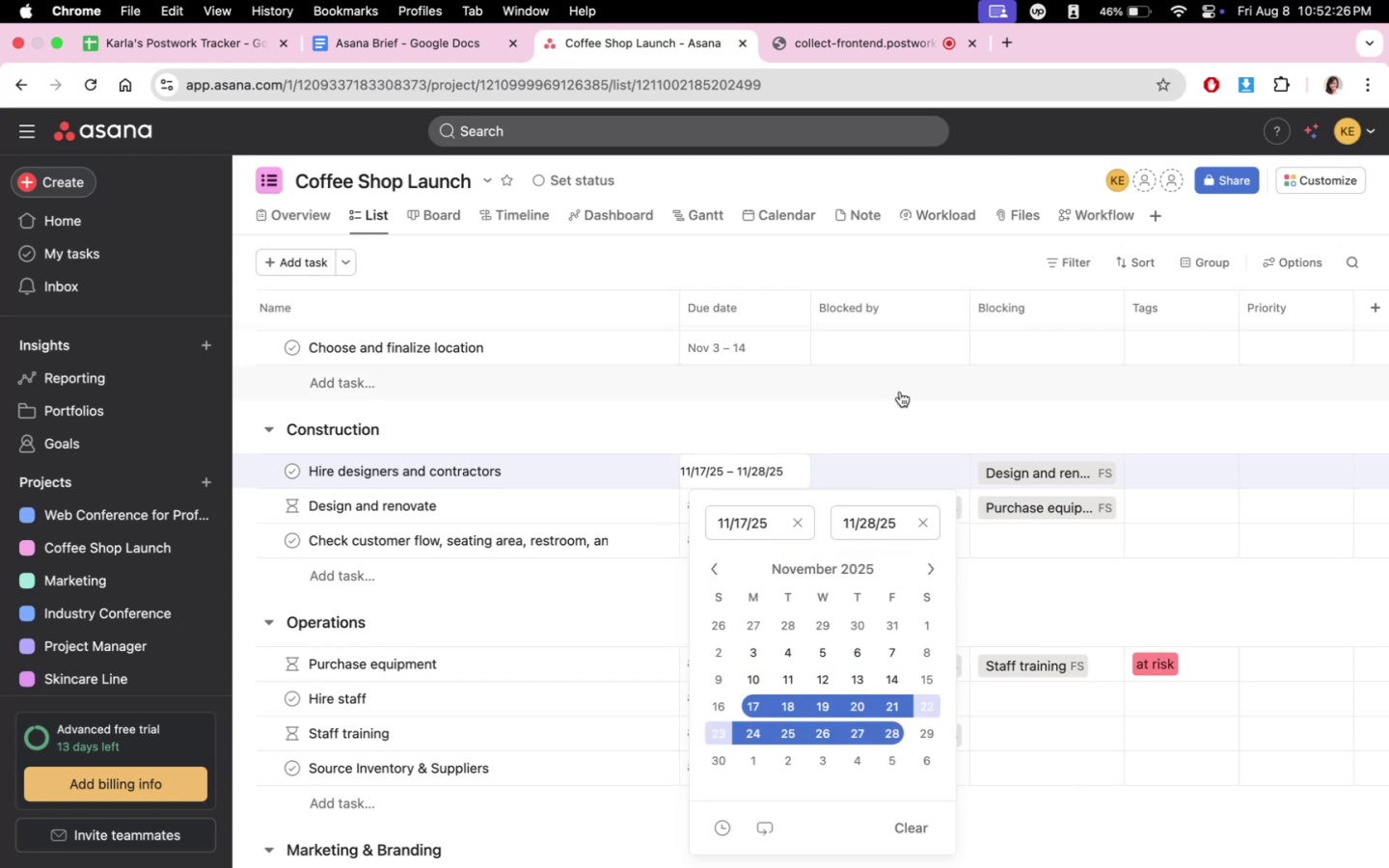 
left_click([900, 392])
 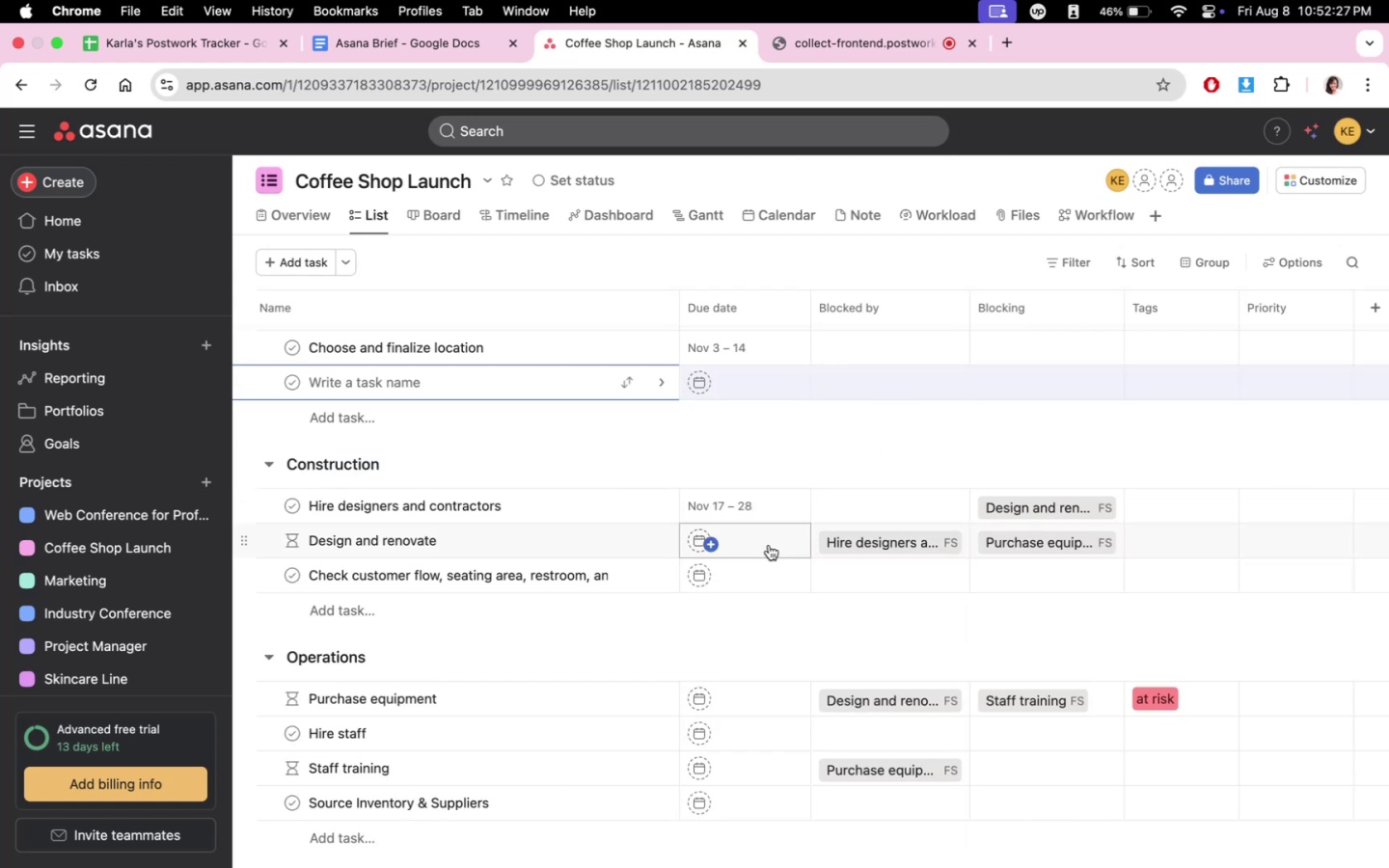 
double_click([768, 545])
 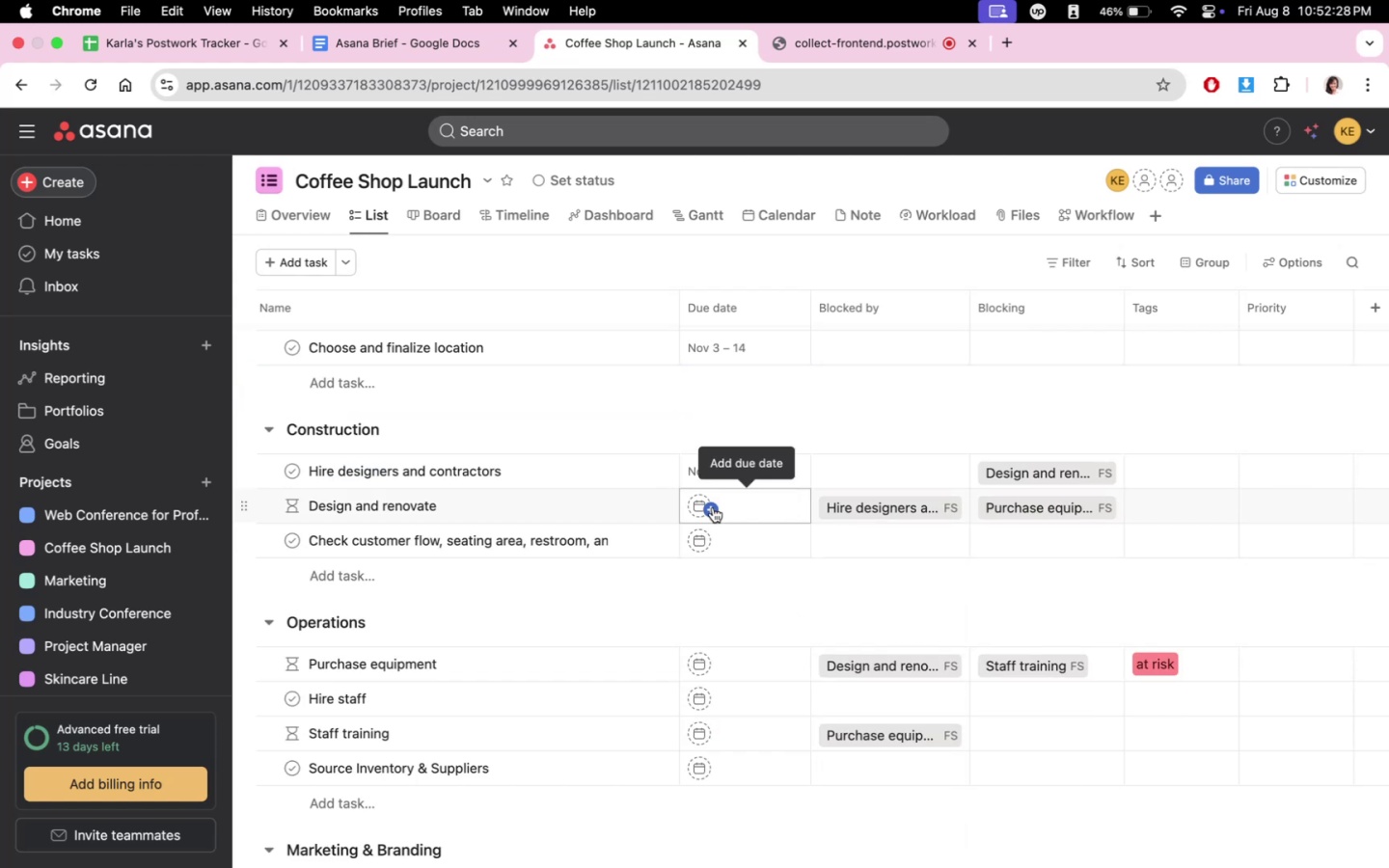 
left_click([712, 508])
 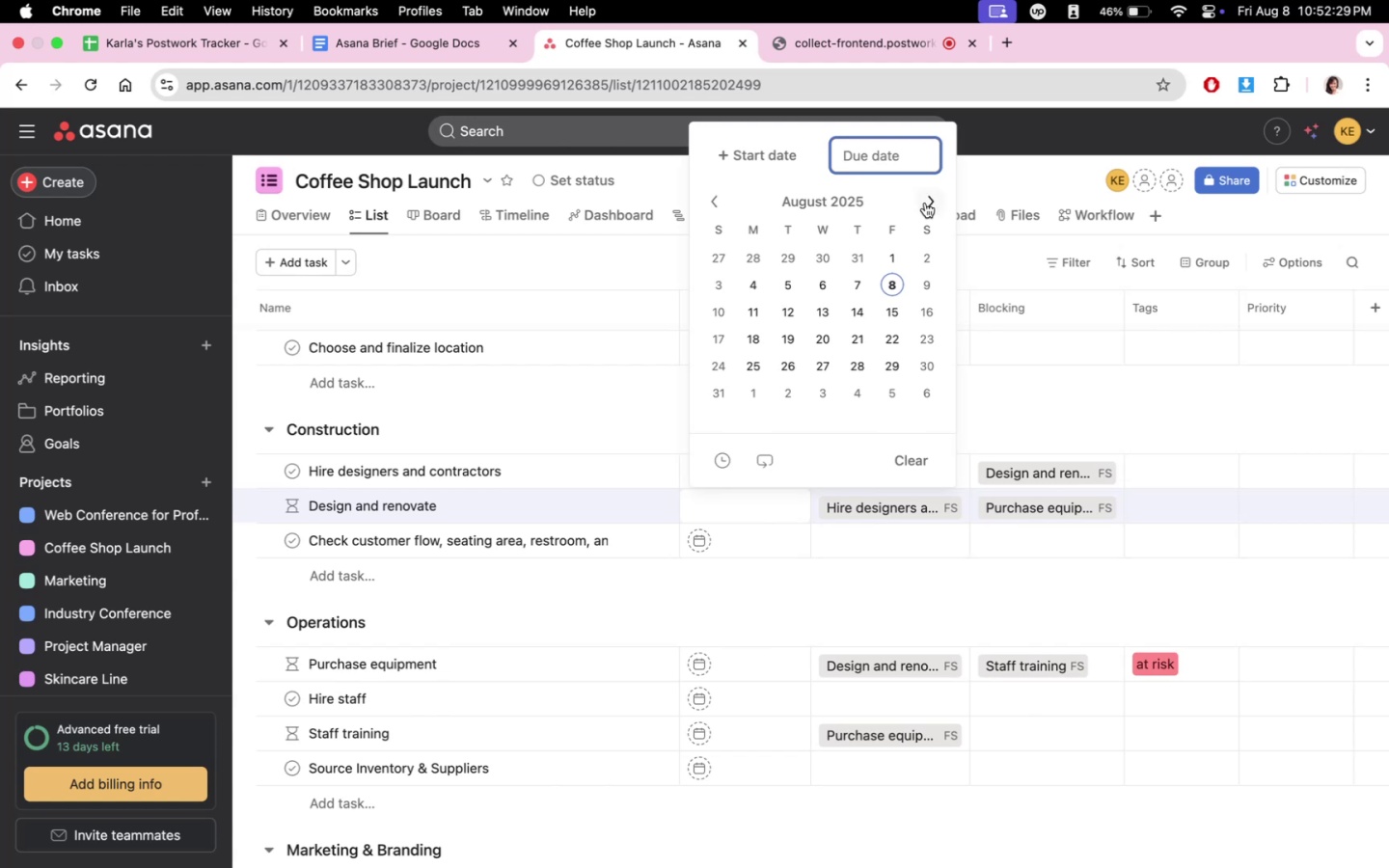 
double_click([925, 203])
 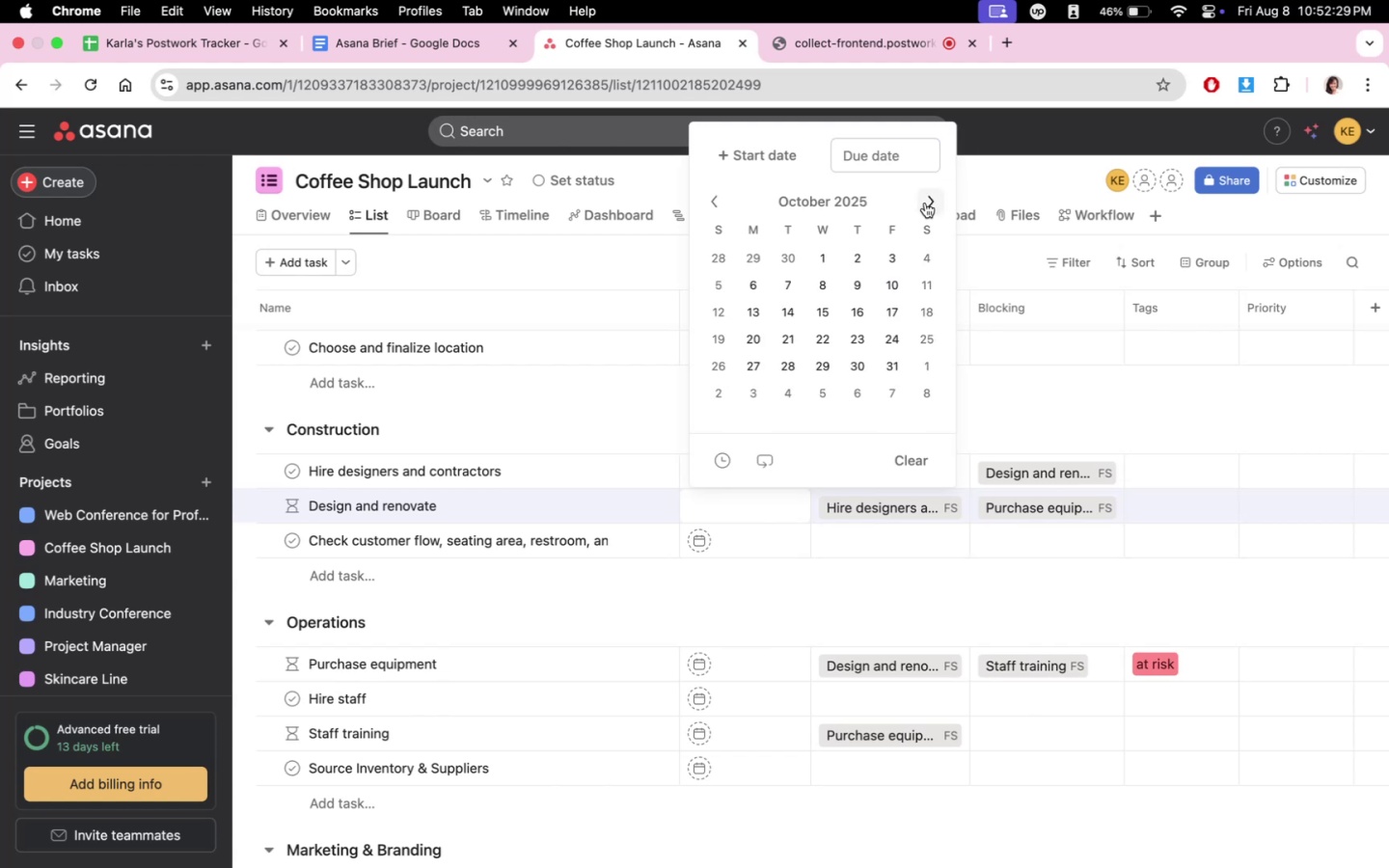 
triple_click([925, 203])
 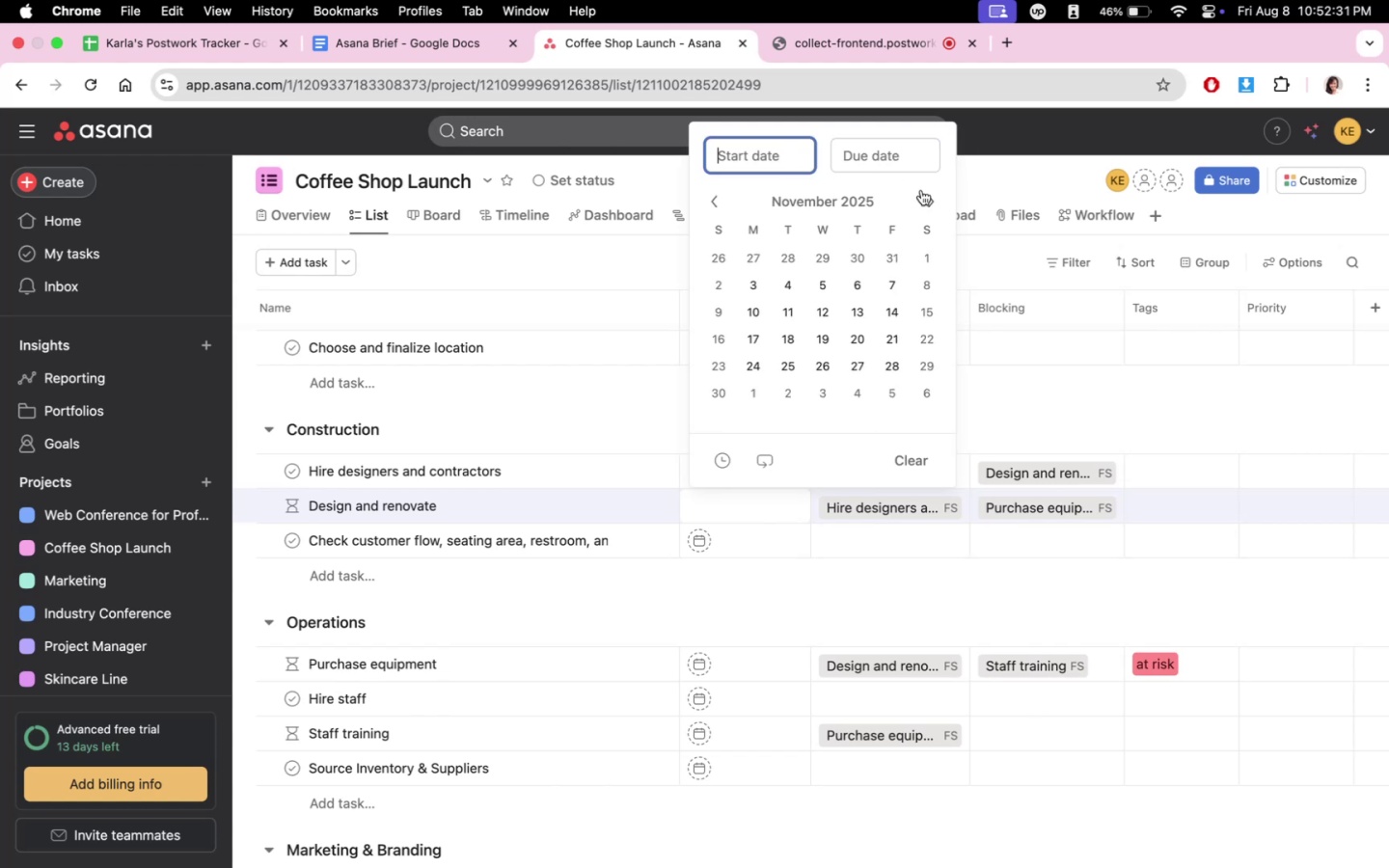 
left_click([925, 192])
 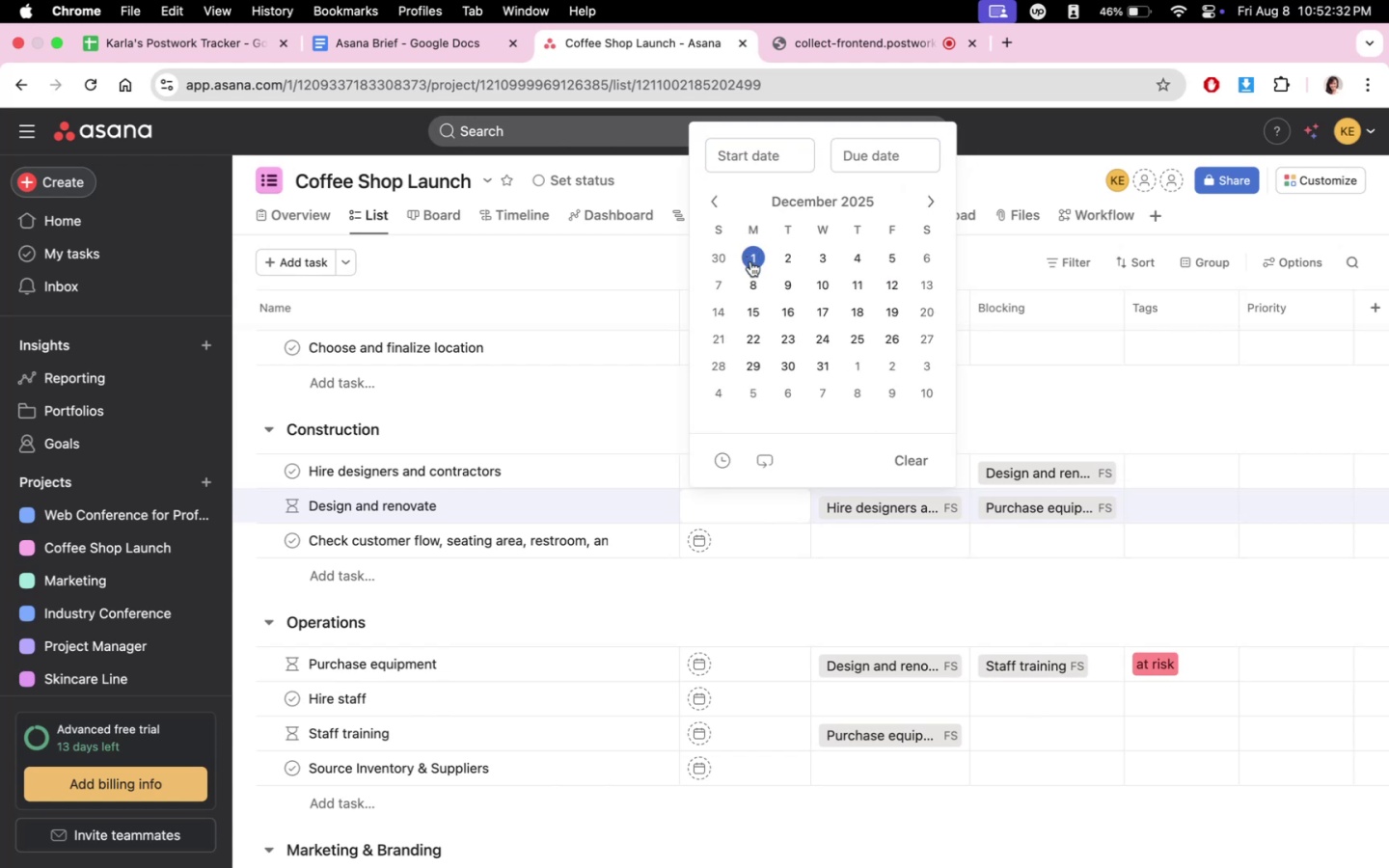 
left_click([750, 261])
 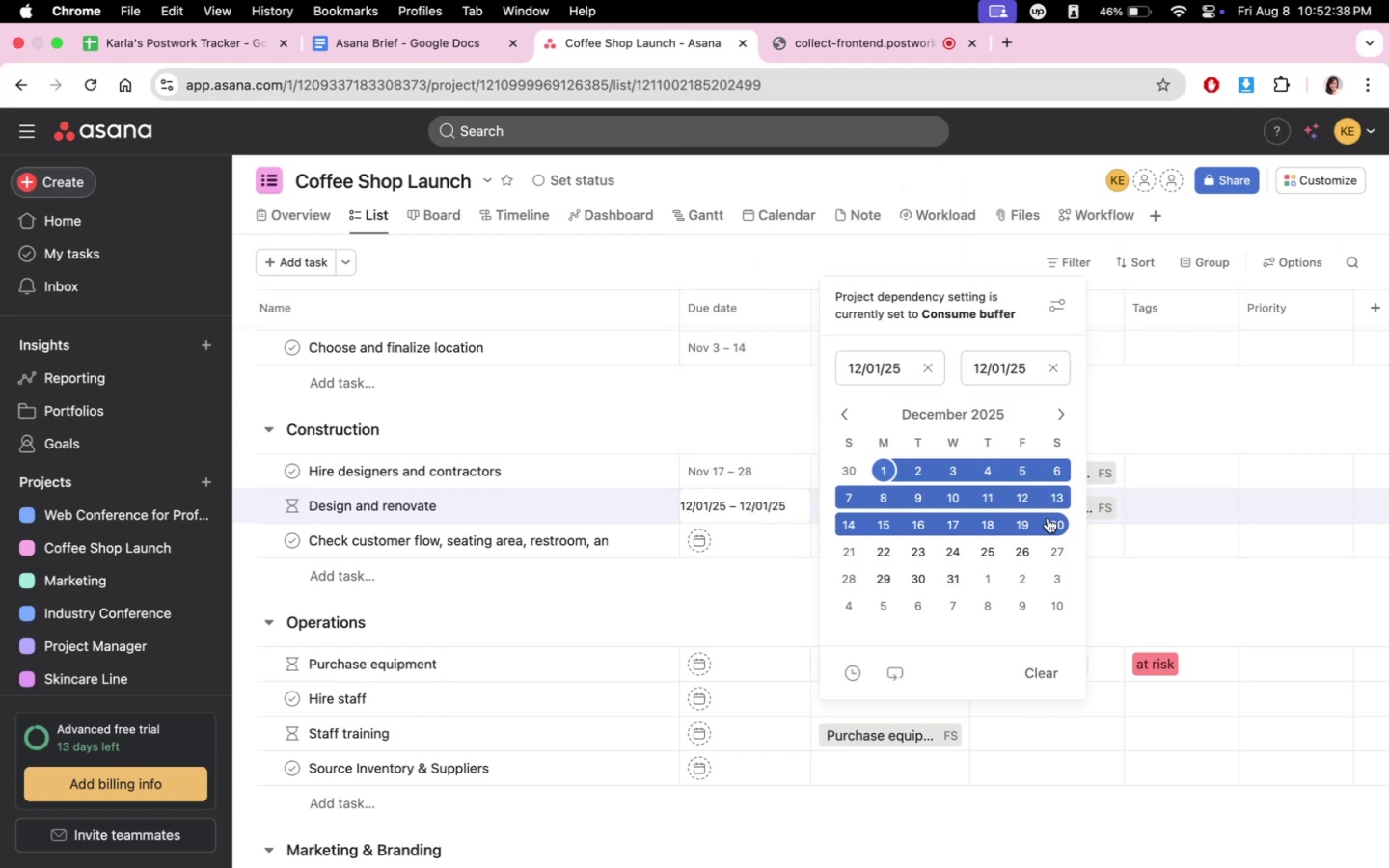 
wait(6.74)
 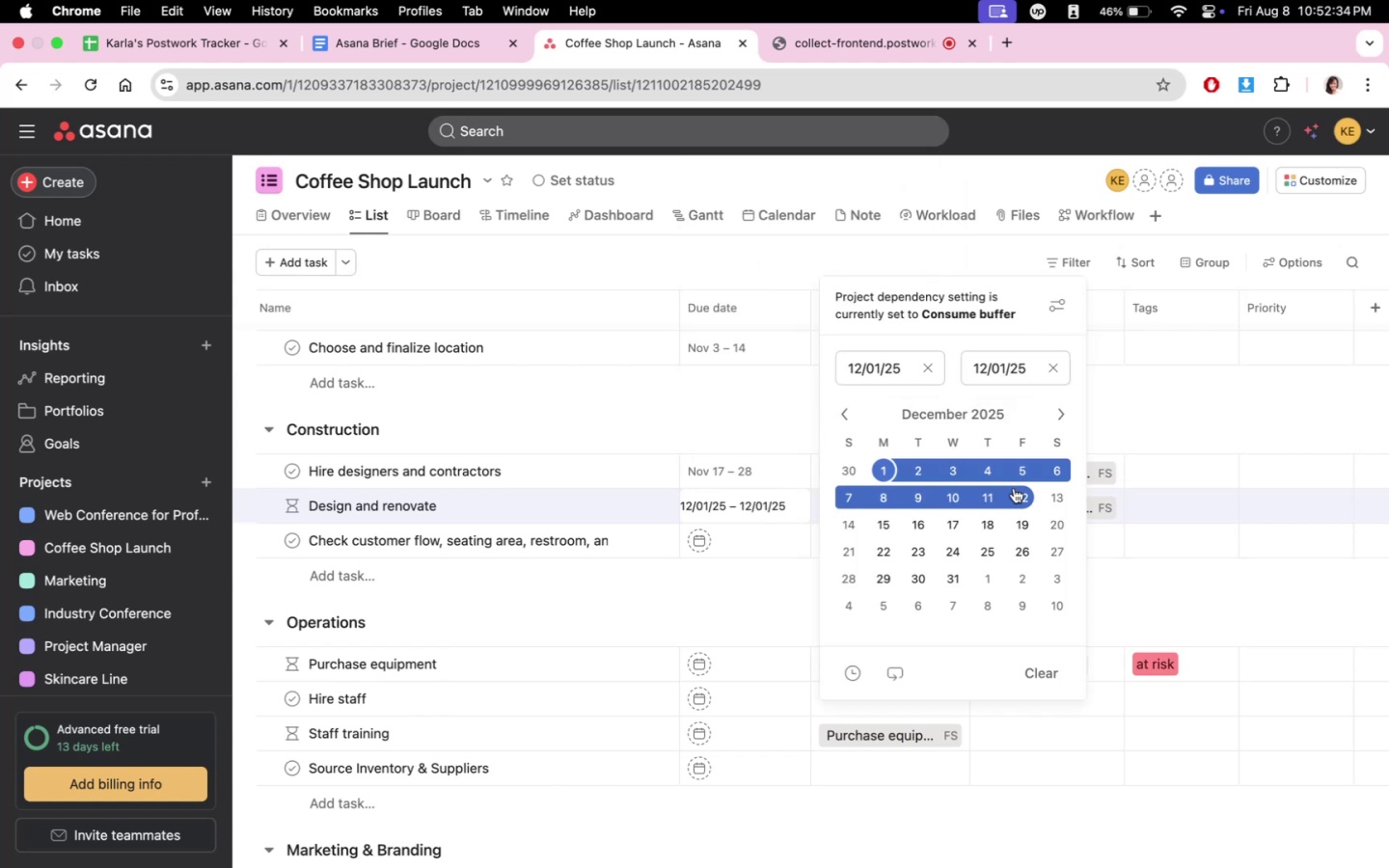 
left_click([1048, 518])
 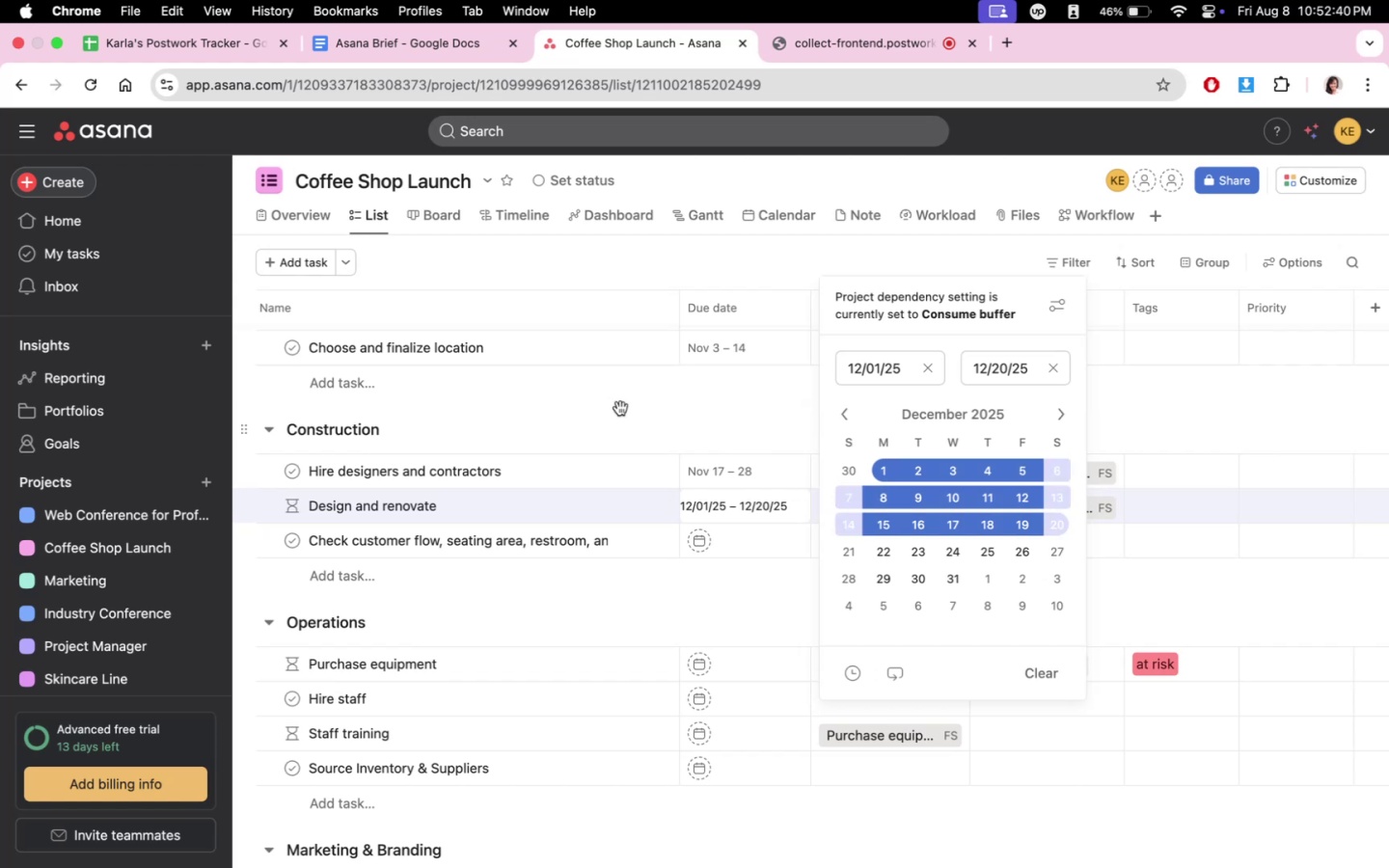 
left_click([645, 426])
 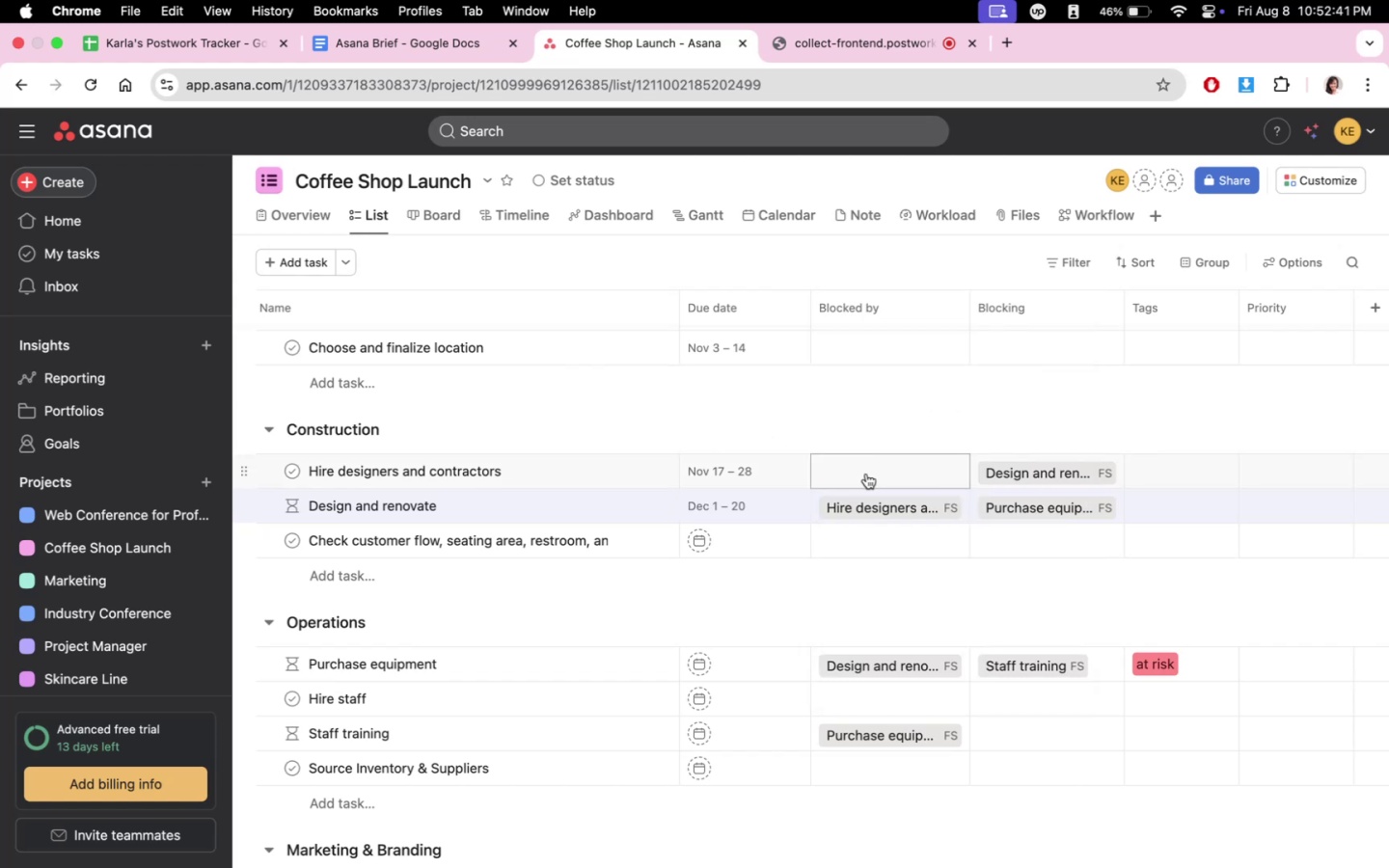 
scroll: coordinate [783, 482], scroll_direction: down, amount: 3.0
 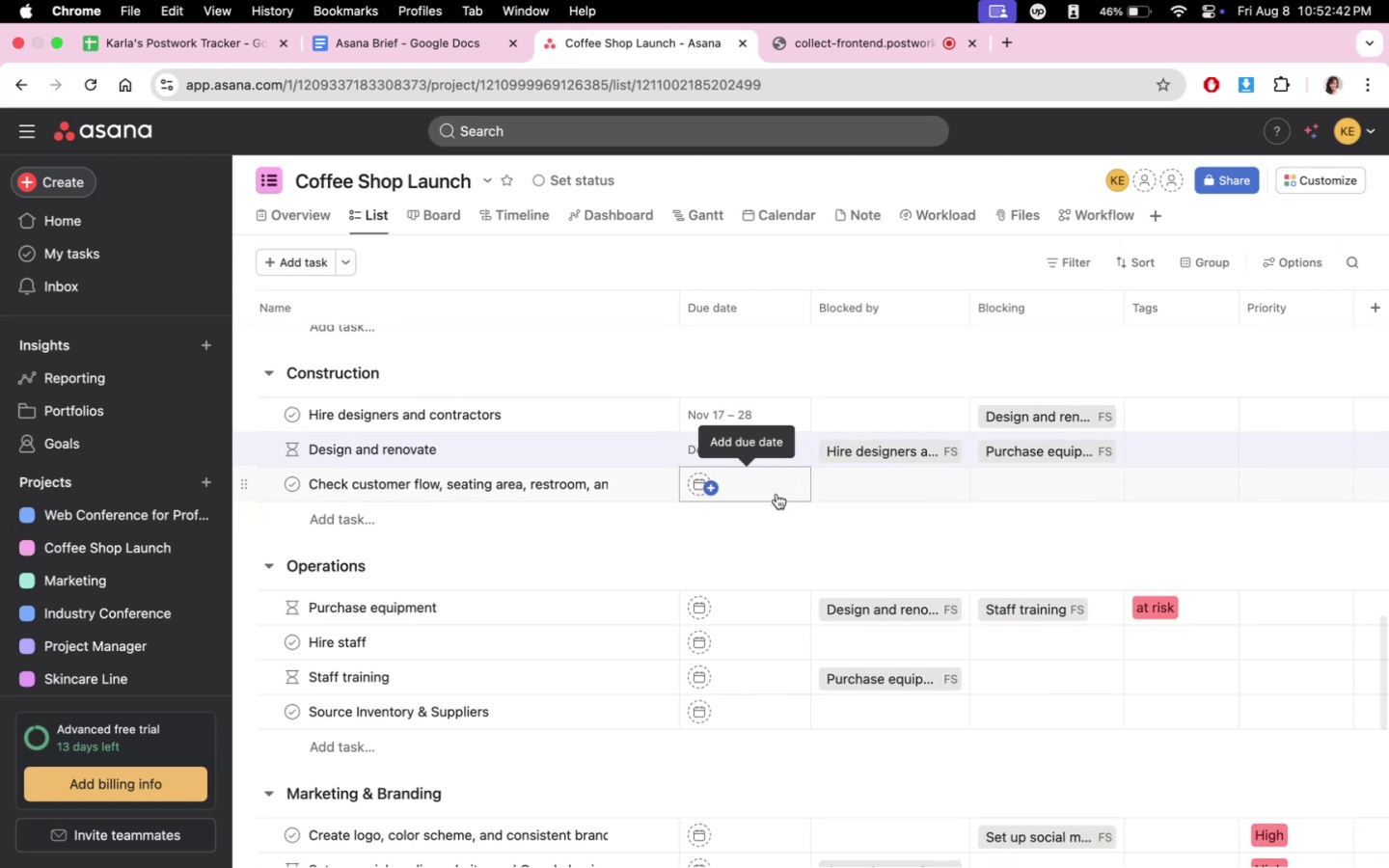 
left_click([776, 494])
 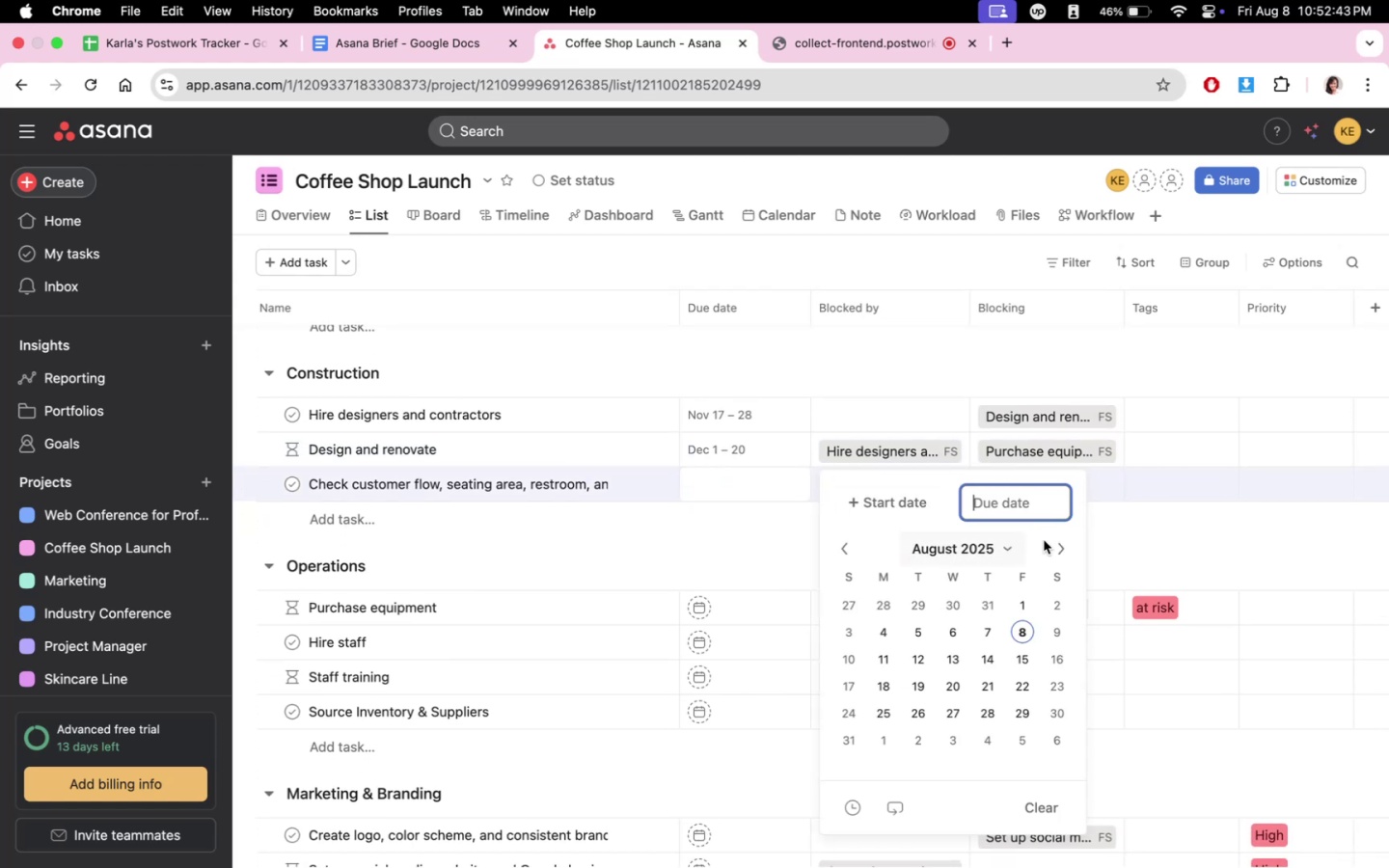 
left_click([1049, 539])
 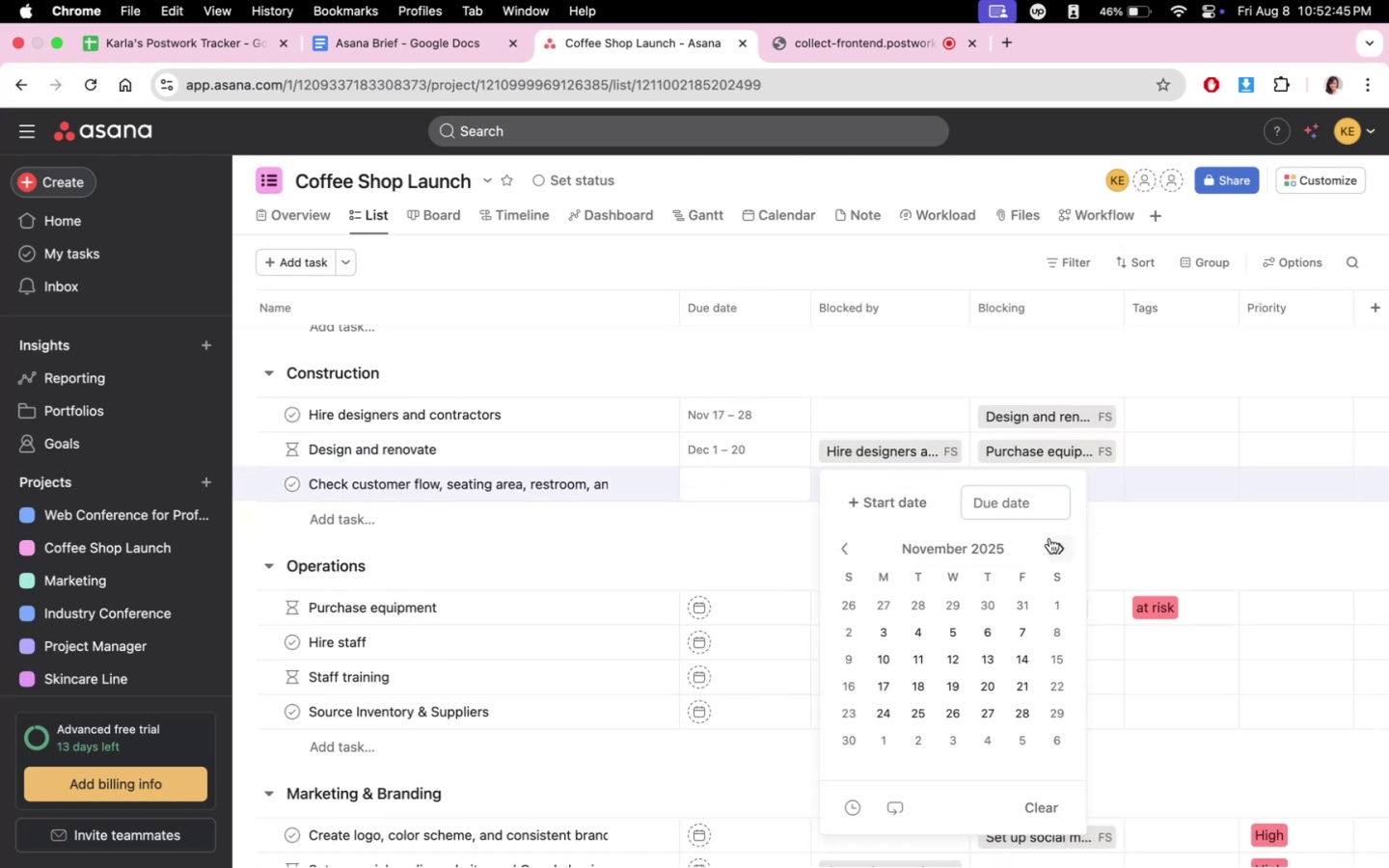 
triple_click([1049, 538])
 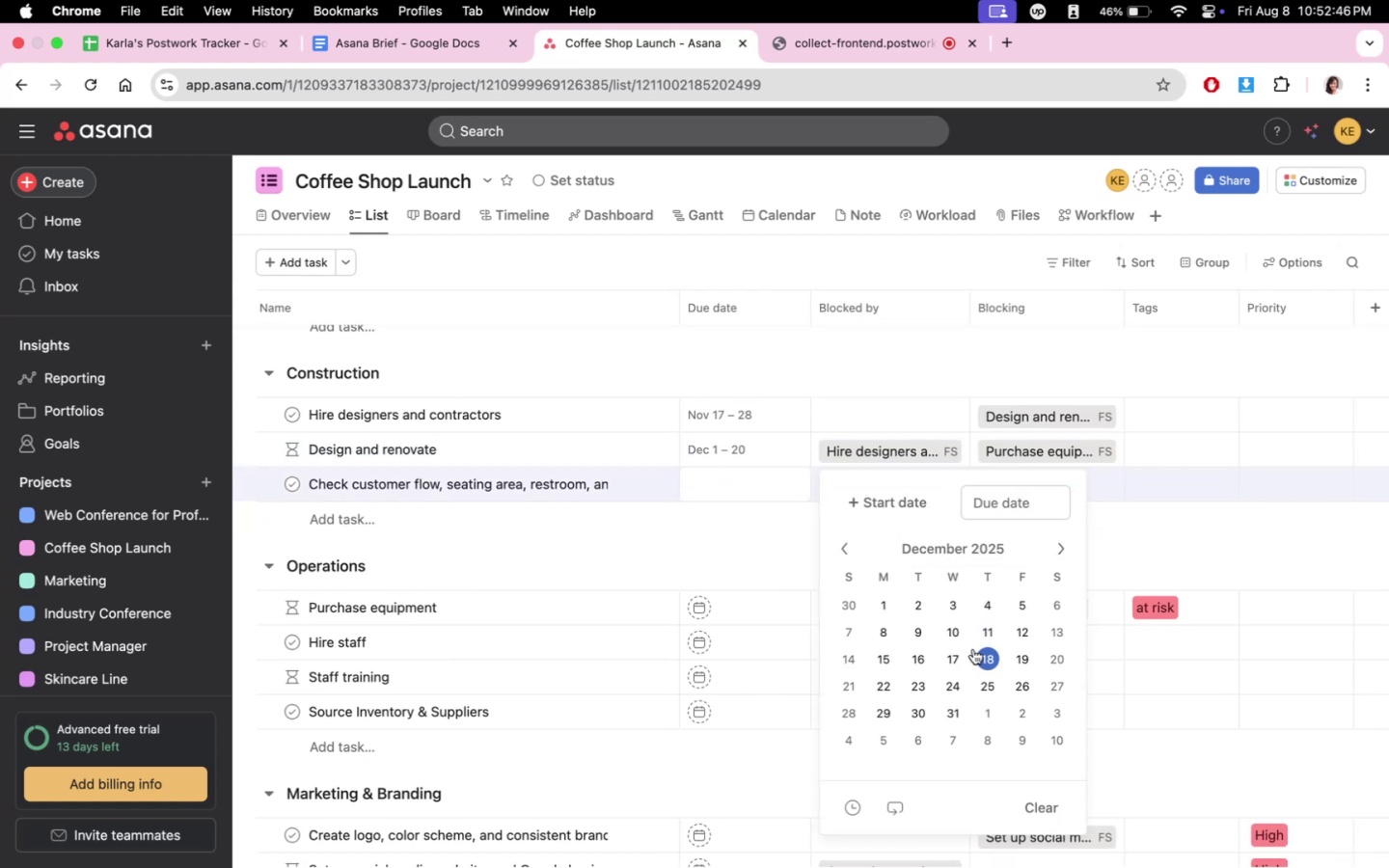 
mouse_move([892, 639])
 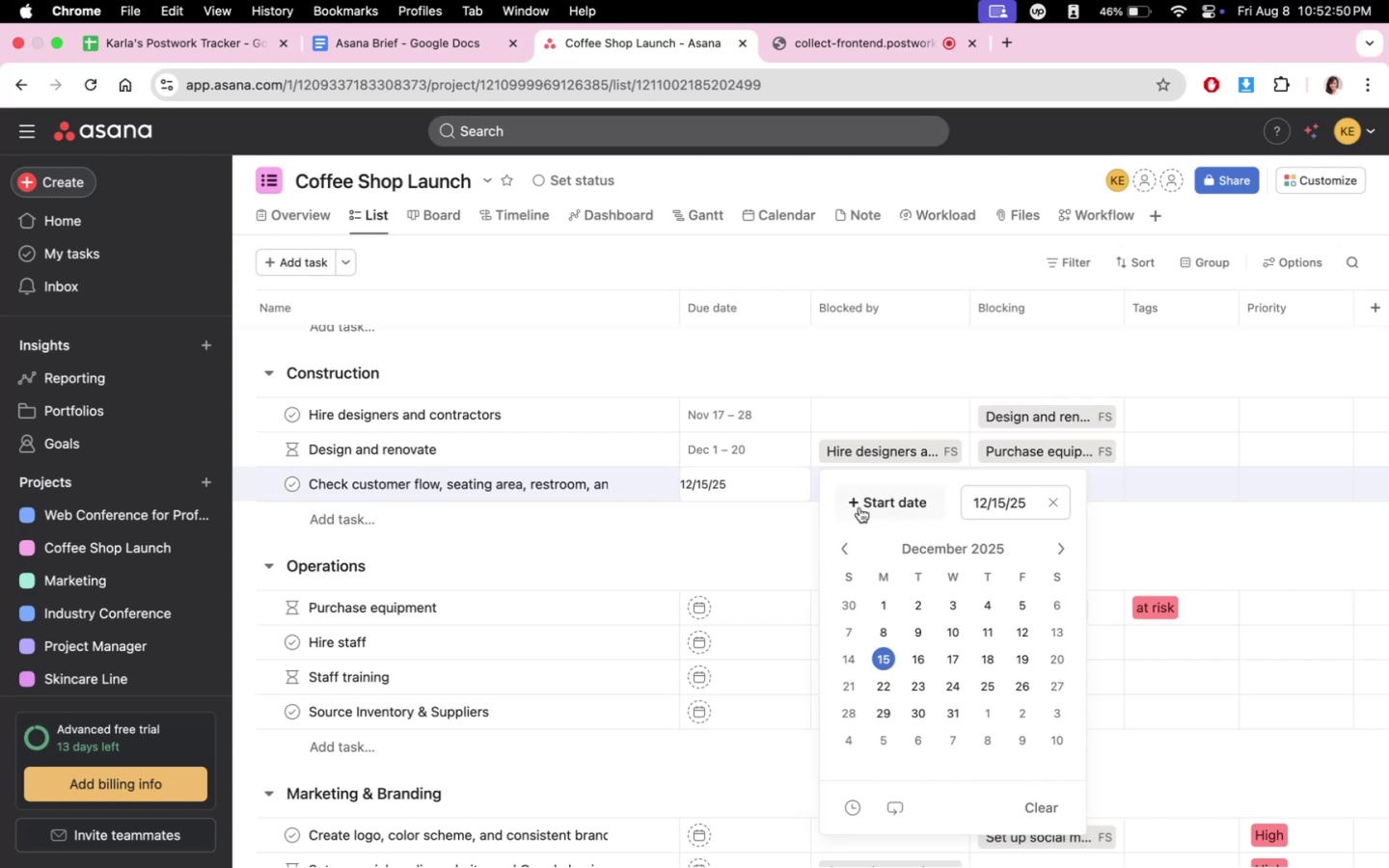 
left_click([859, 507])
 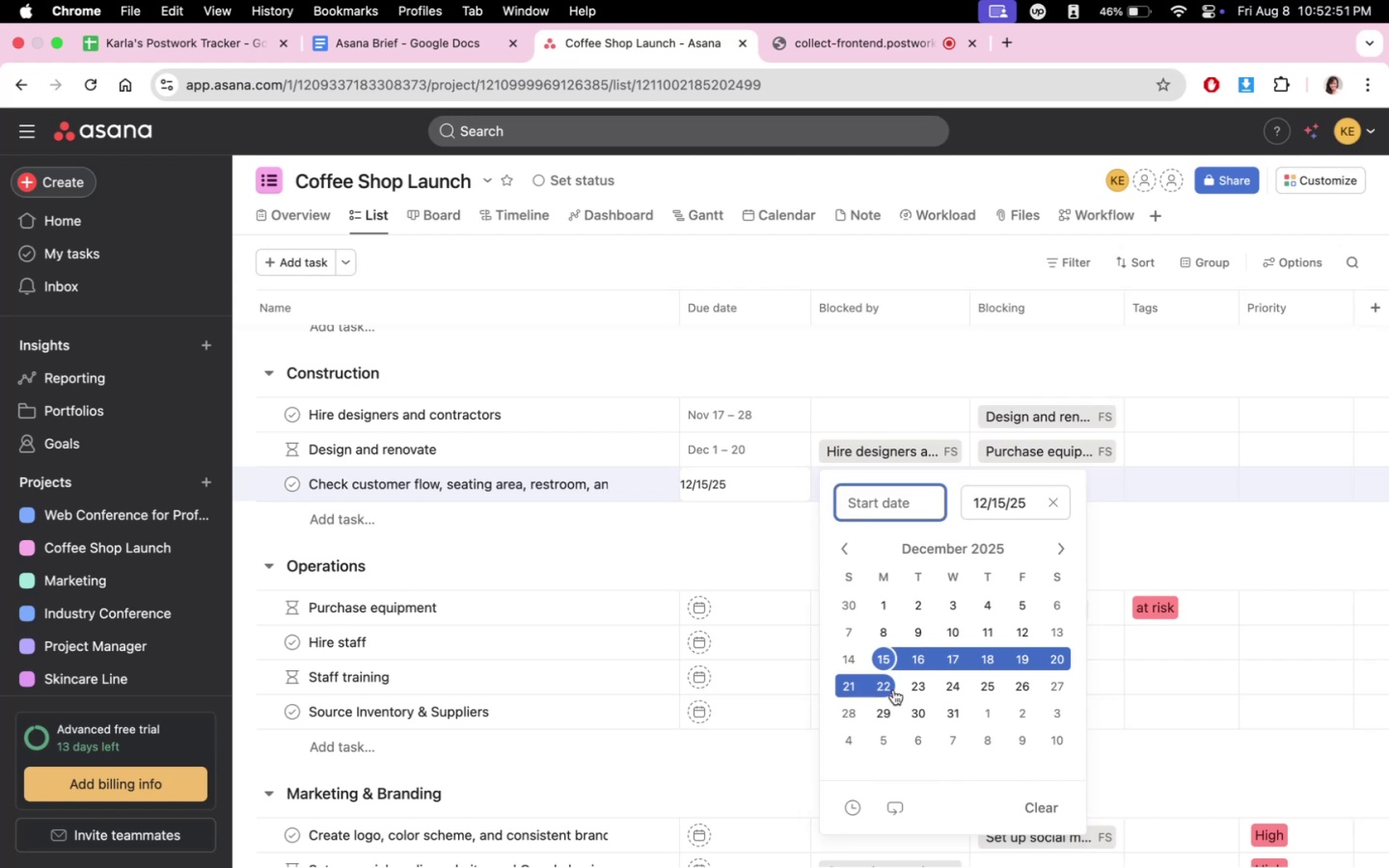 
left_click([890, 685])
 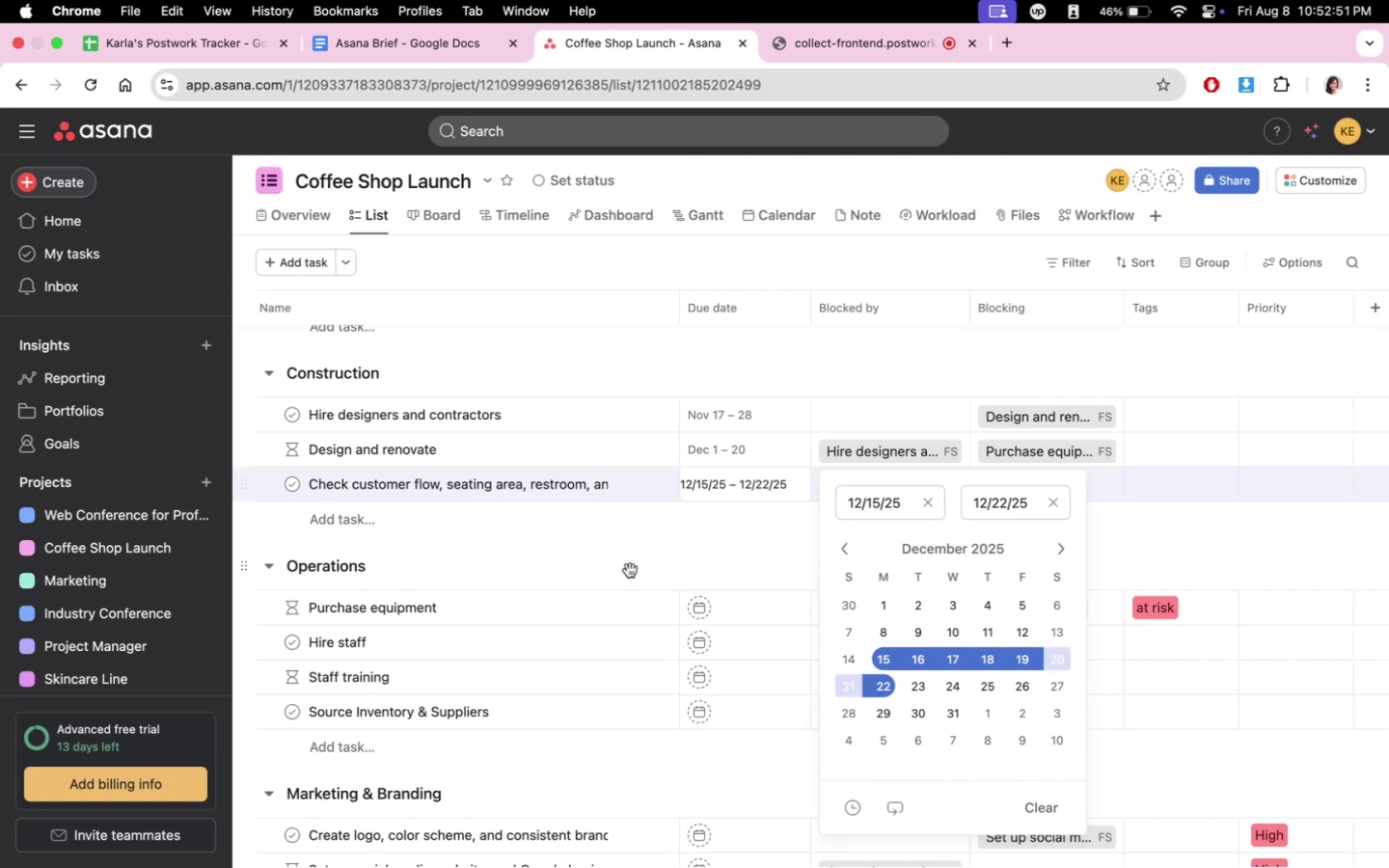 
double_click([632, 579])
 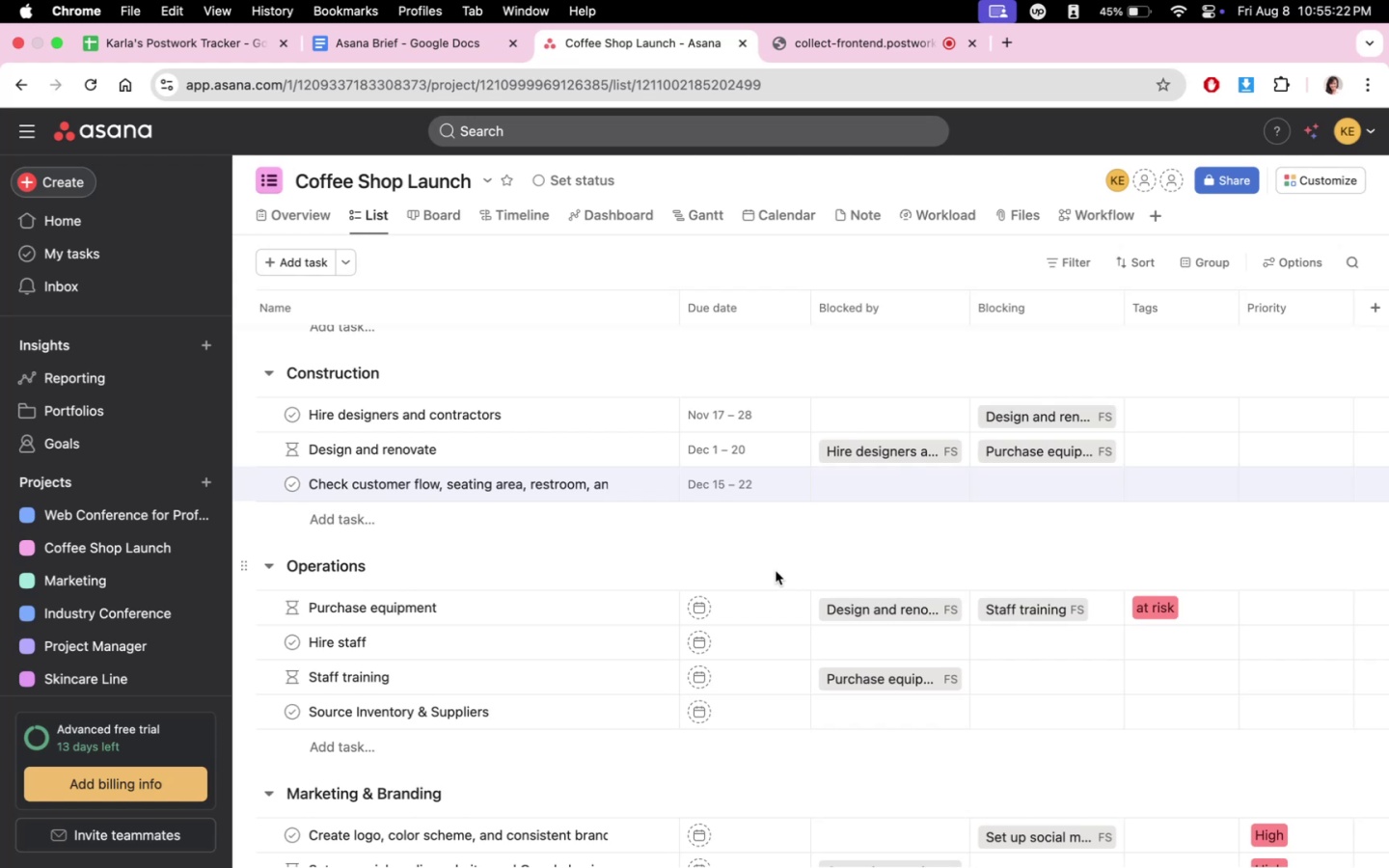 
wait(155.17)
 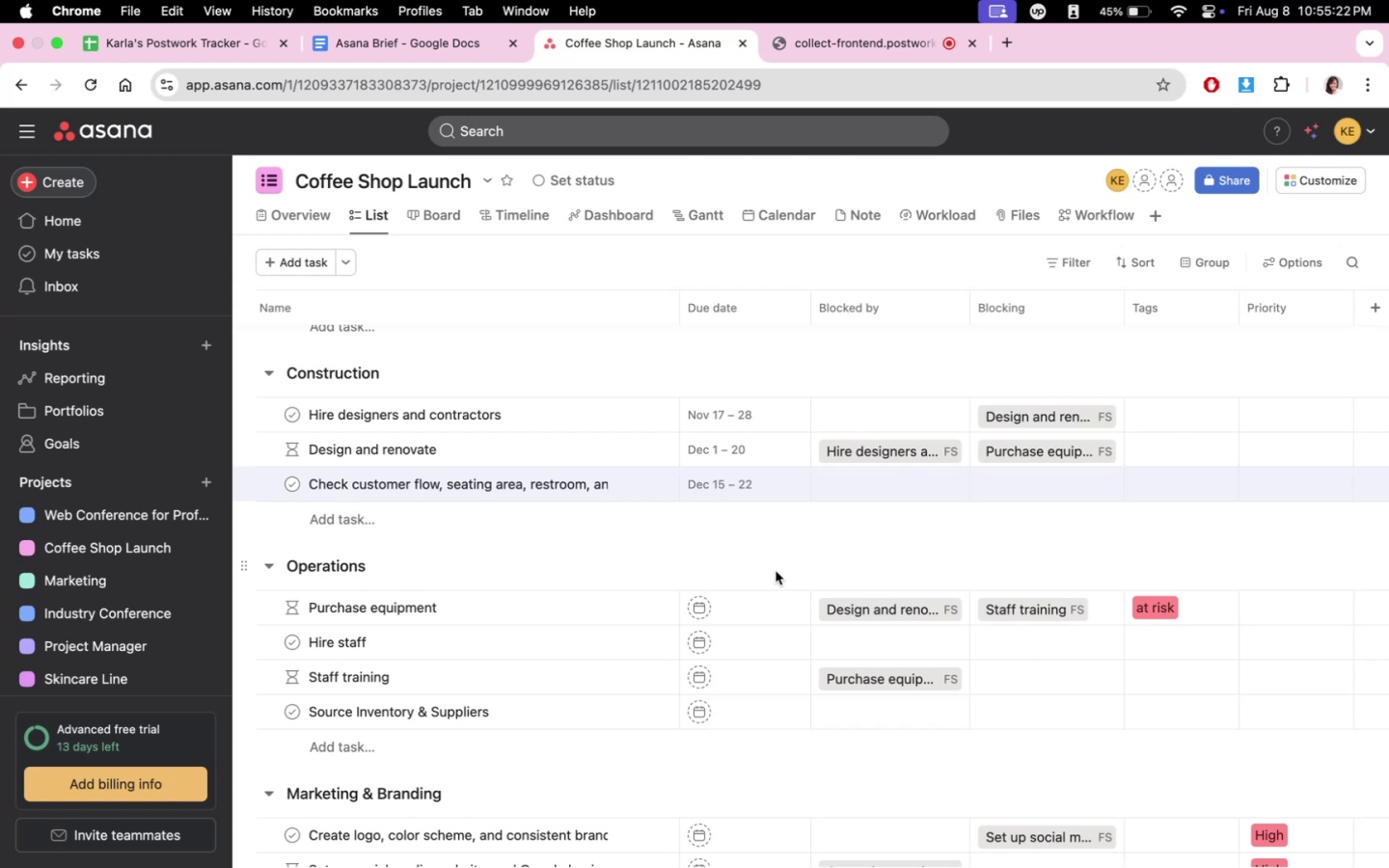 
scroll: coordinate [863, 578], scroll_direction: down, amount: 3.0
 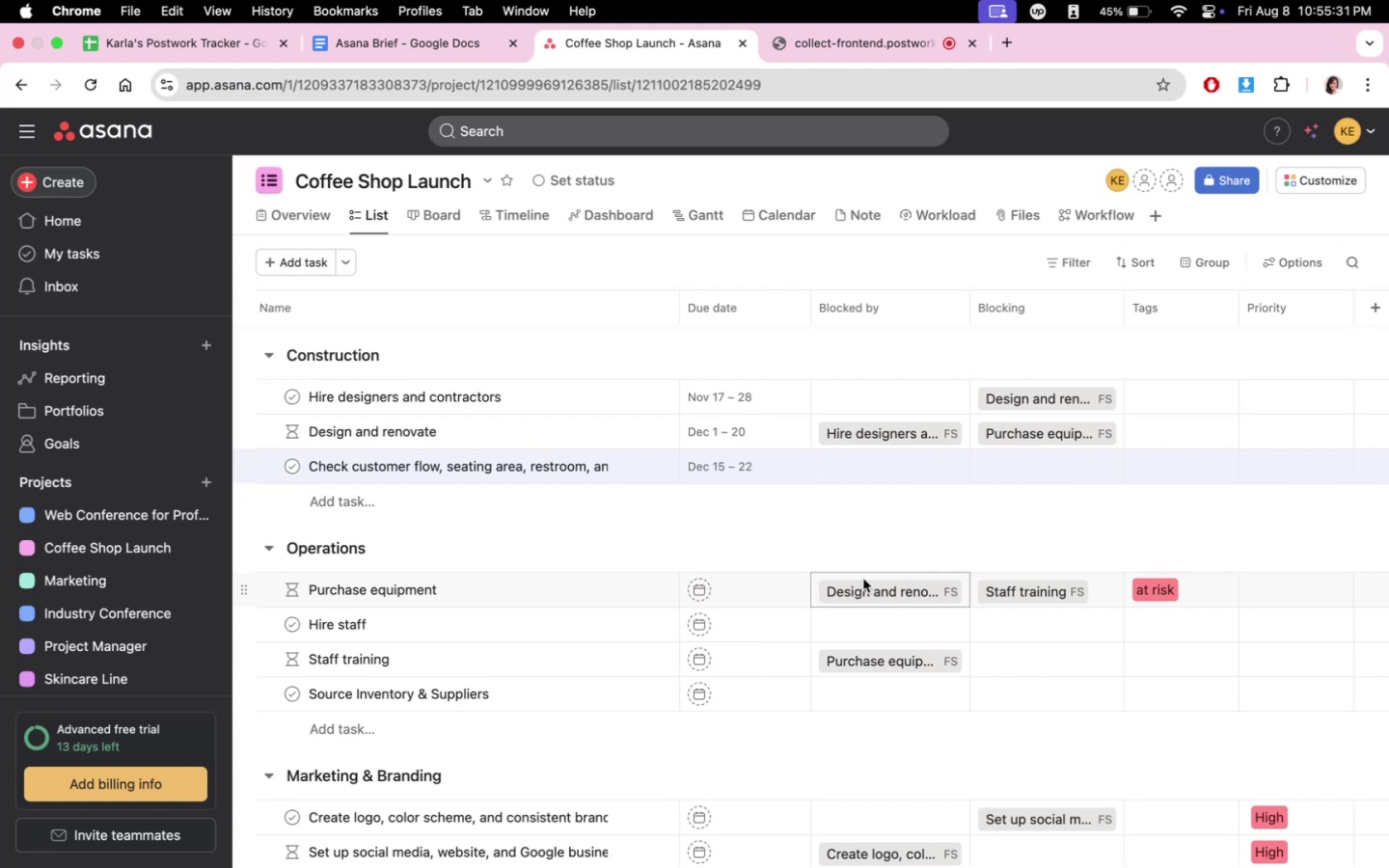 
wait(10.1)
 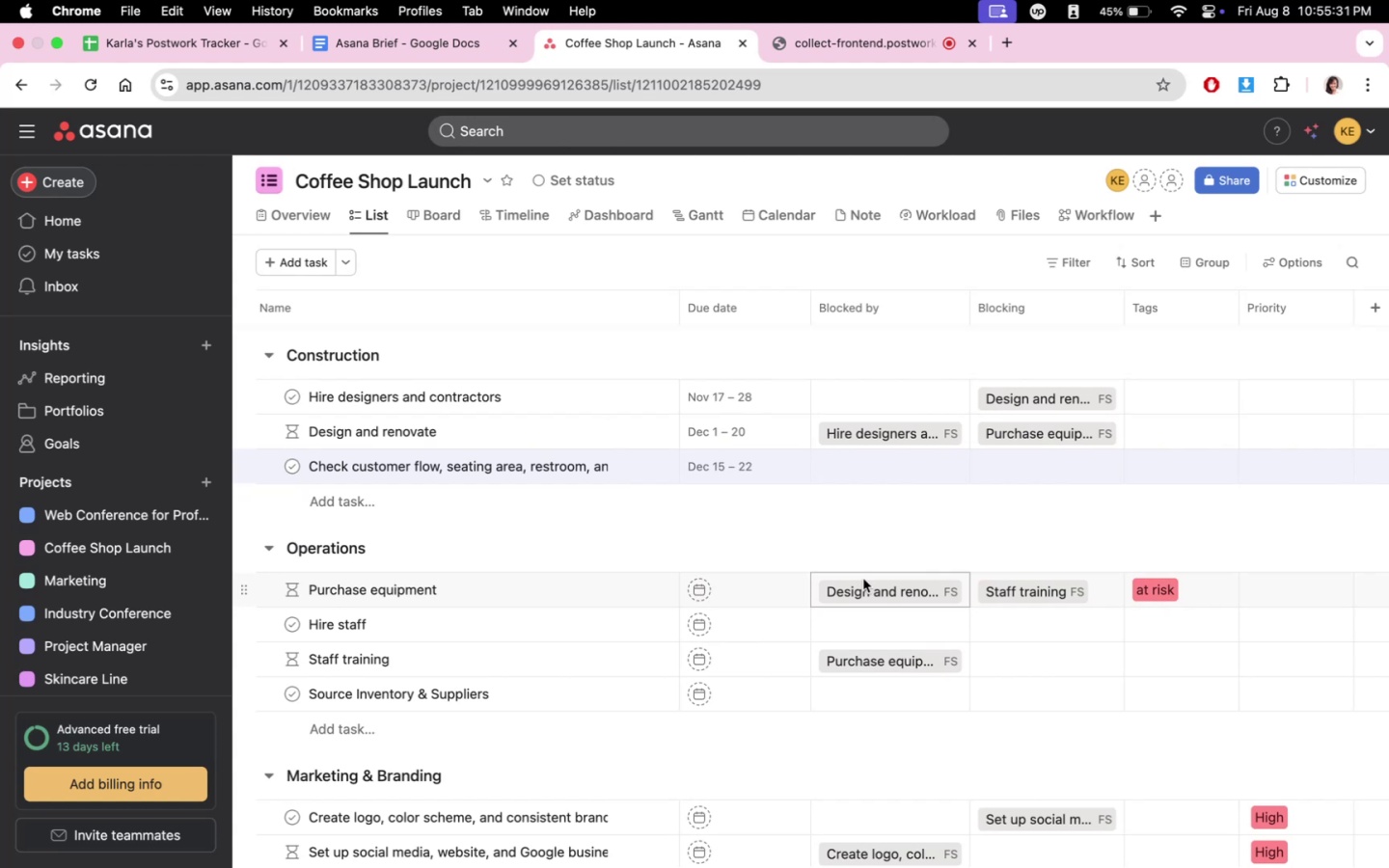 
scroll: coordinate [857, 586], scroll_direction: down, amount: 1.0
 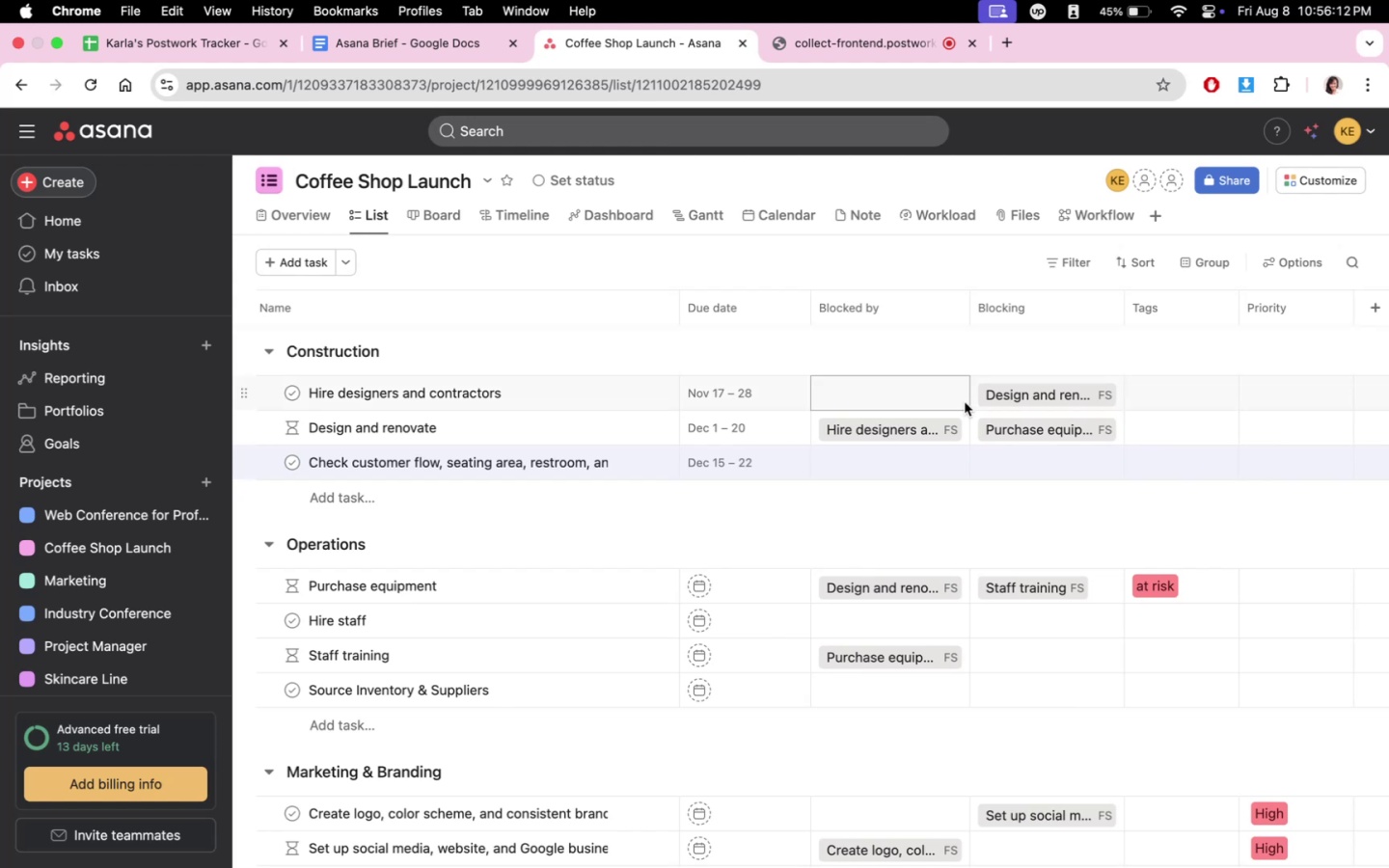 
wait(40.59)
 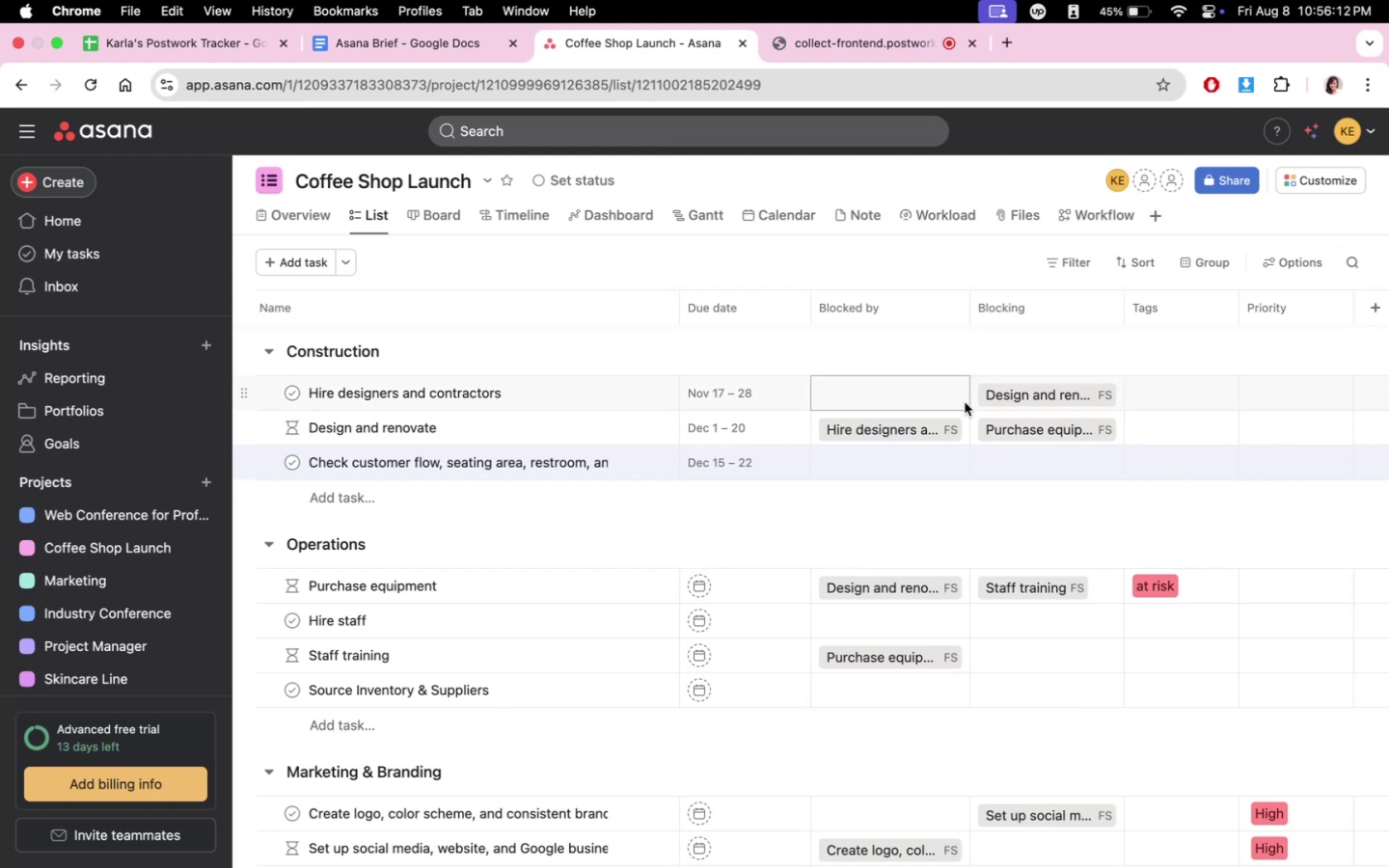 
scroll: coordinate [906, 704], scroll_direction: down, amount: 19.0
 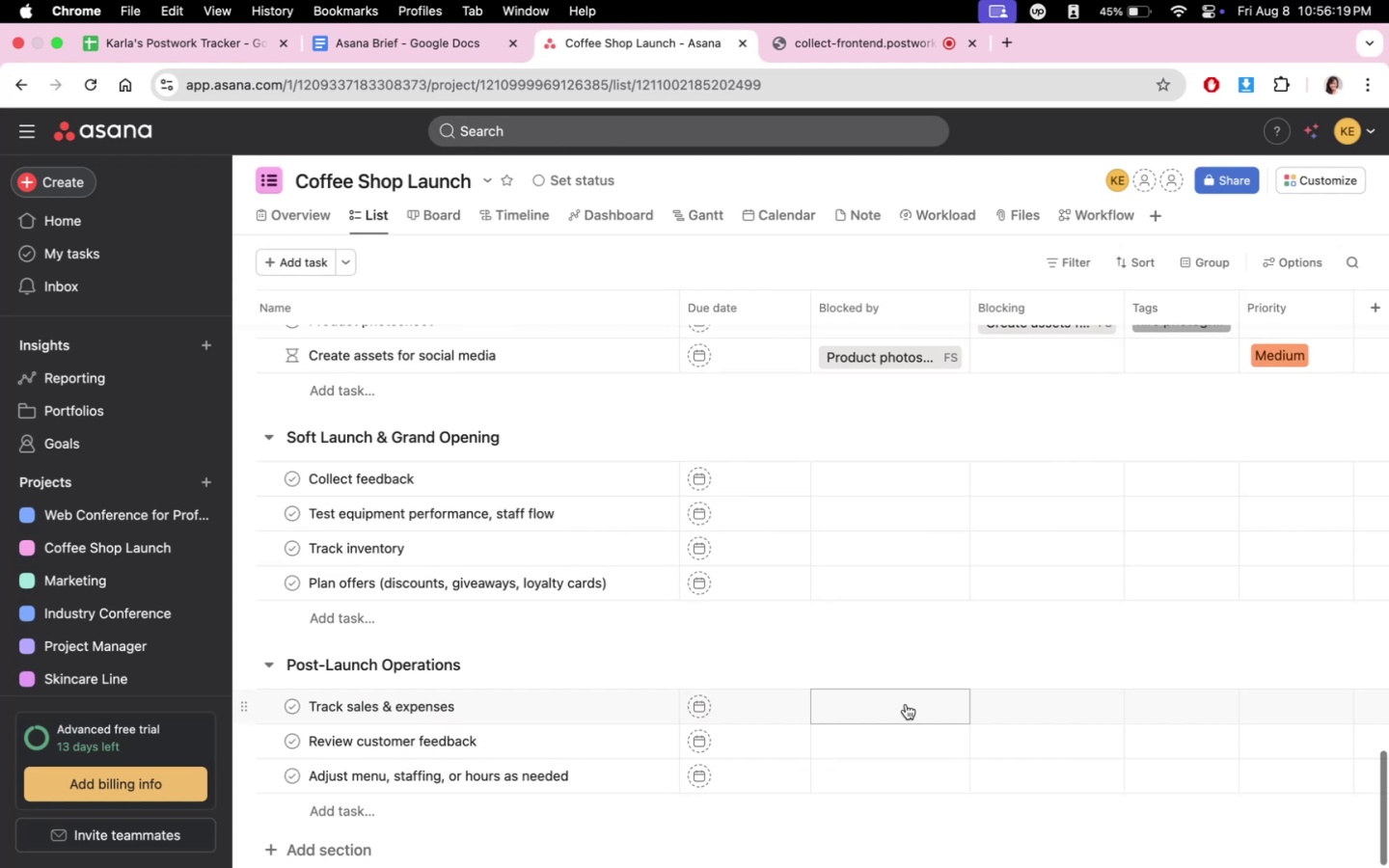 
scroll: coordinate [908, 700], scroll_direction: up, amount: 12.0
 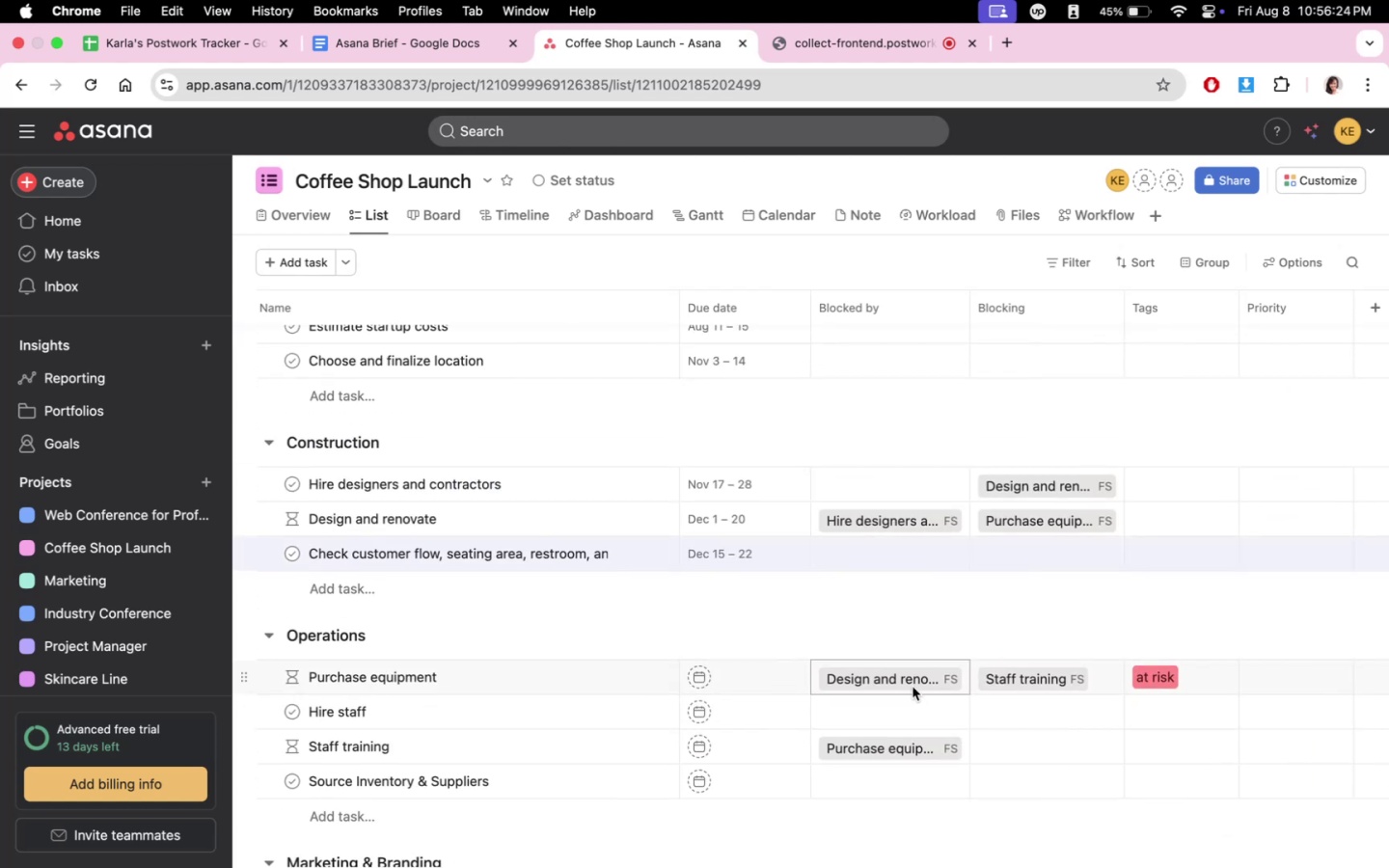 
left_click([828, 41])
 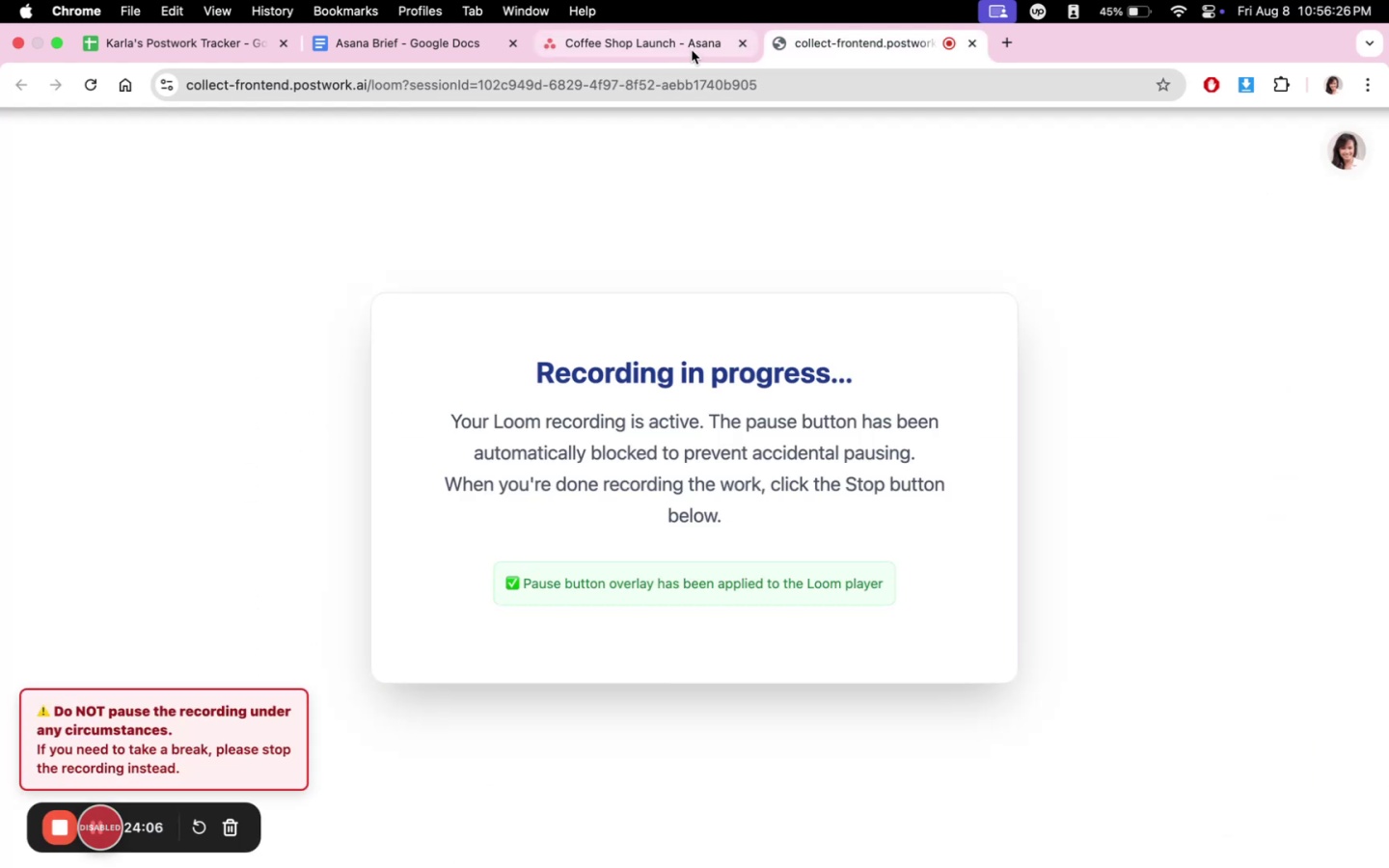 
left_click([692, 50])
 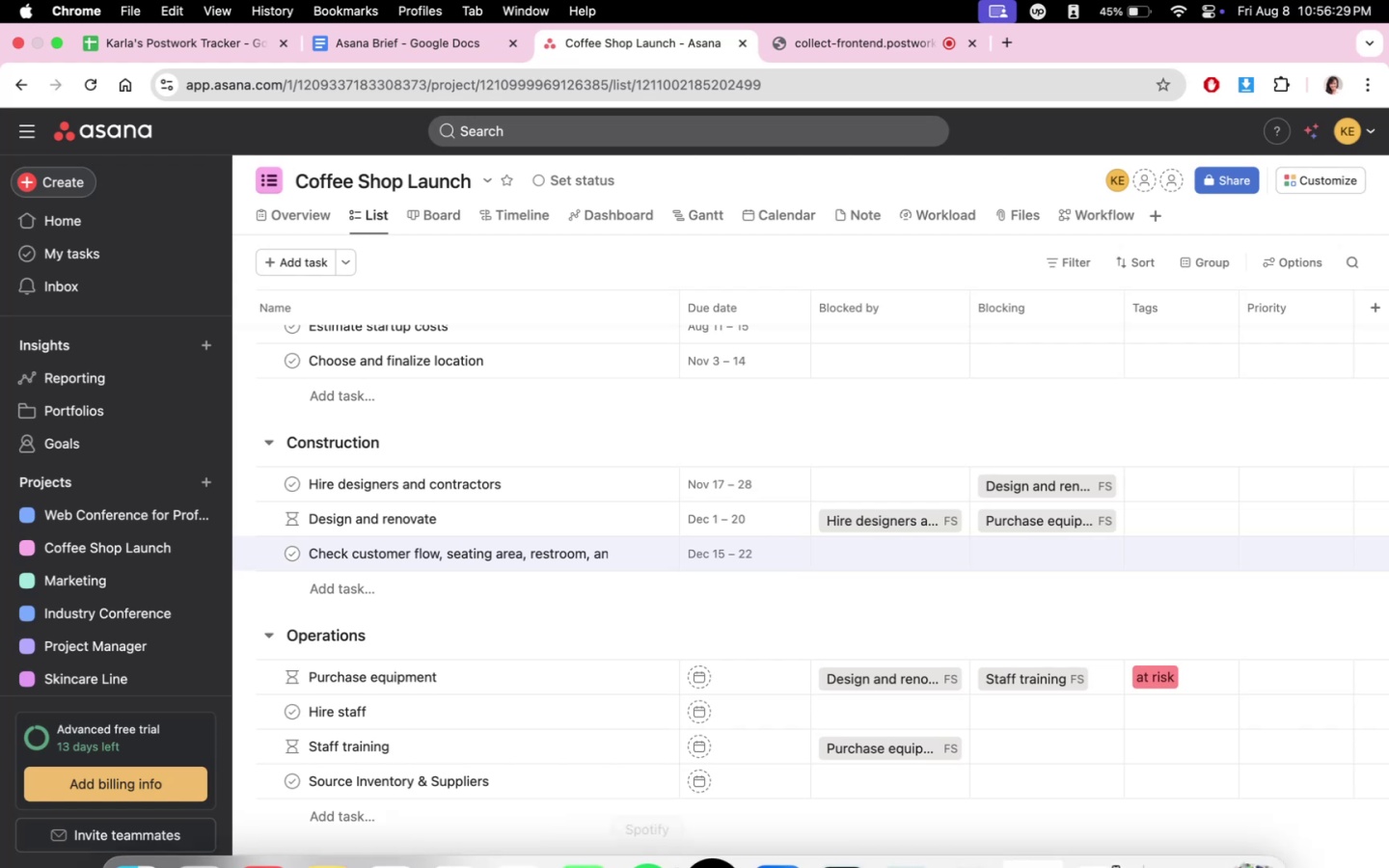 
left_click([710, 838])
 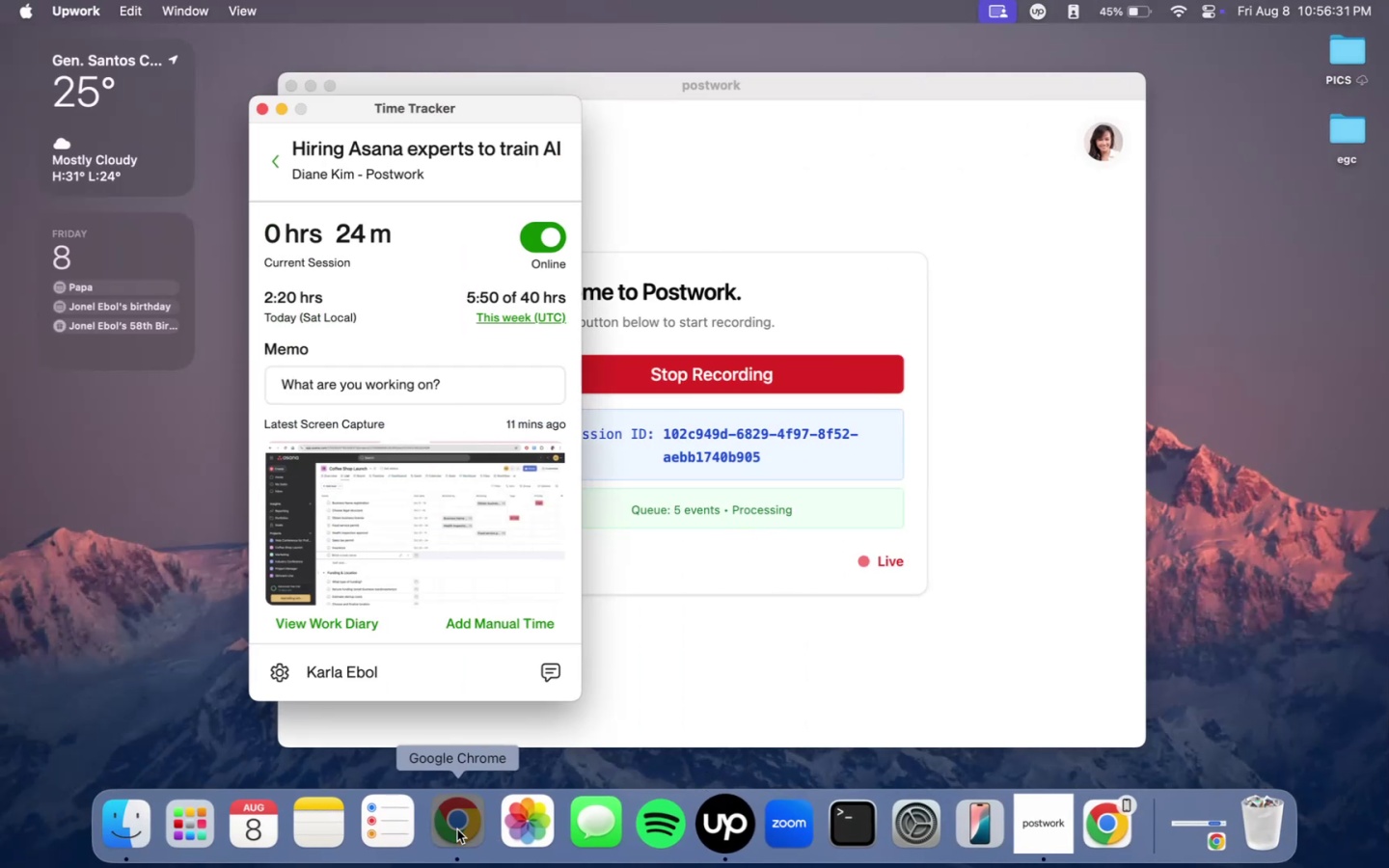 
double_click([457, 829])
 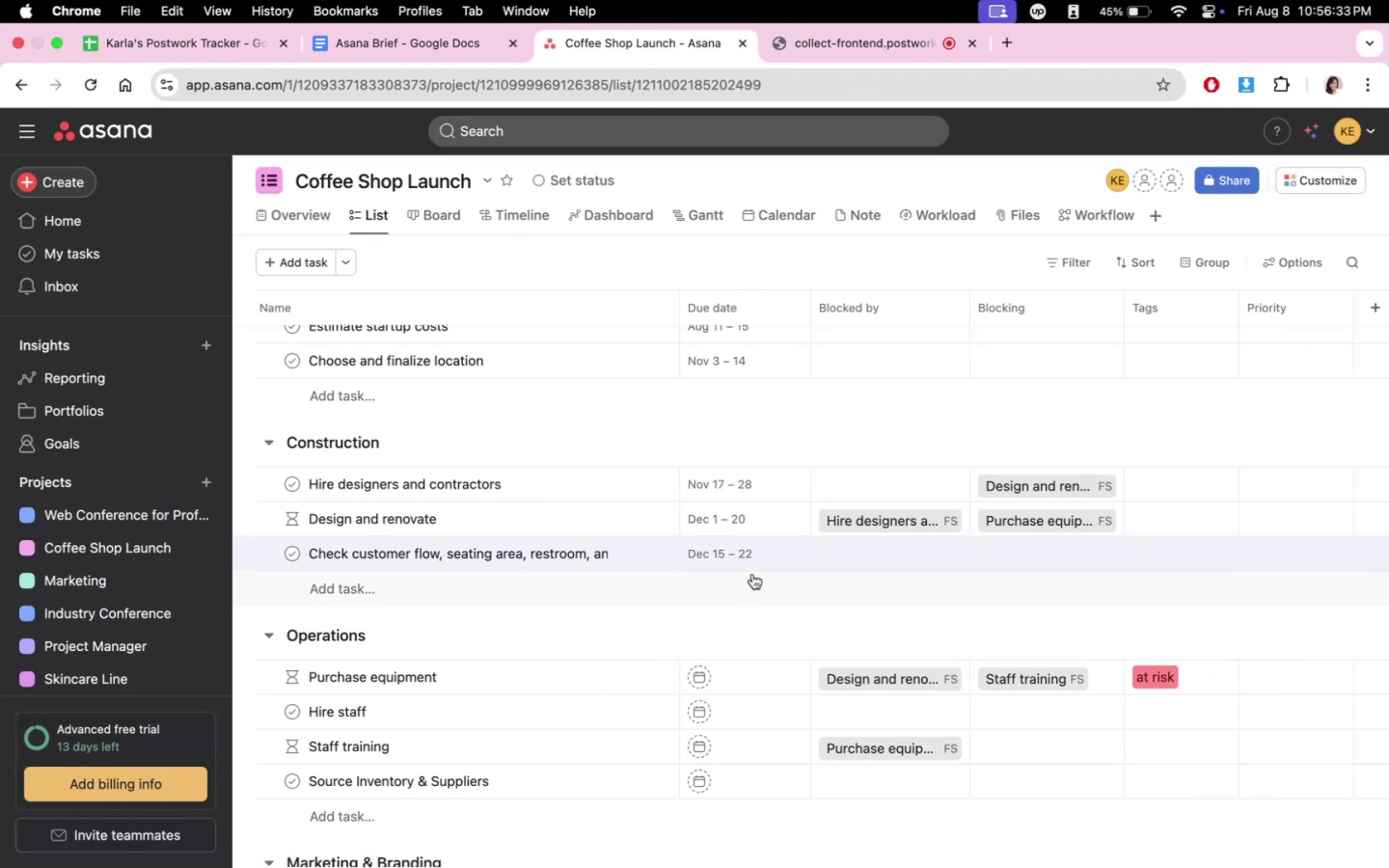 
scroll: coordinate [740, 615], scroll_direction: down, amount: 2.0
 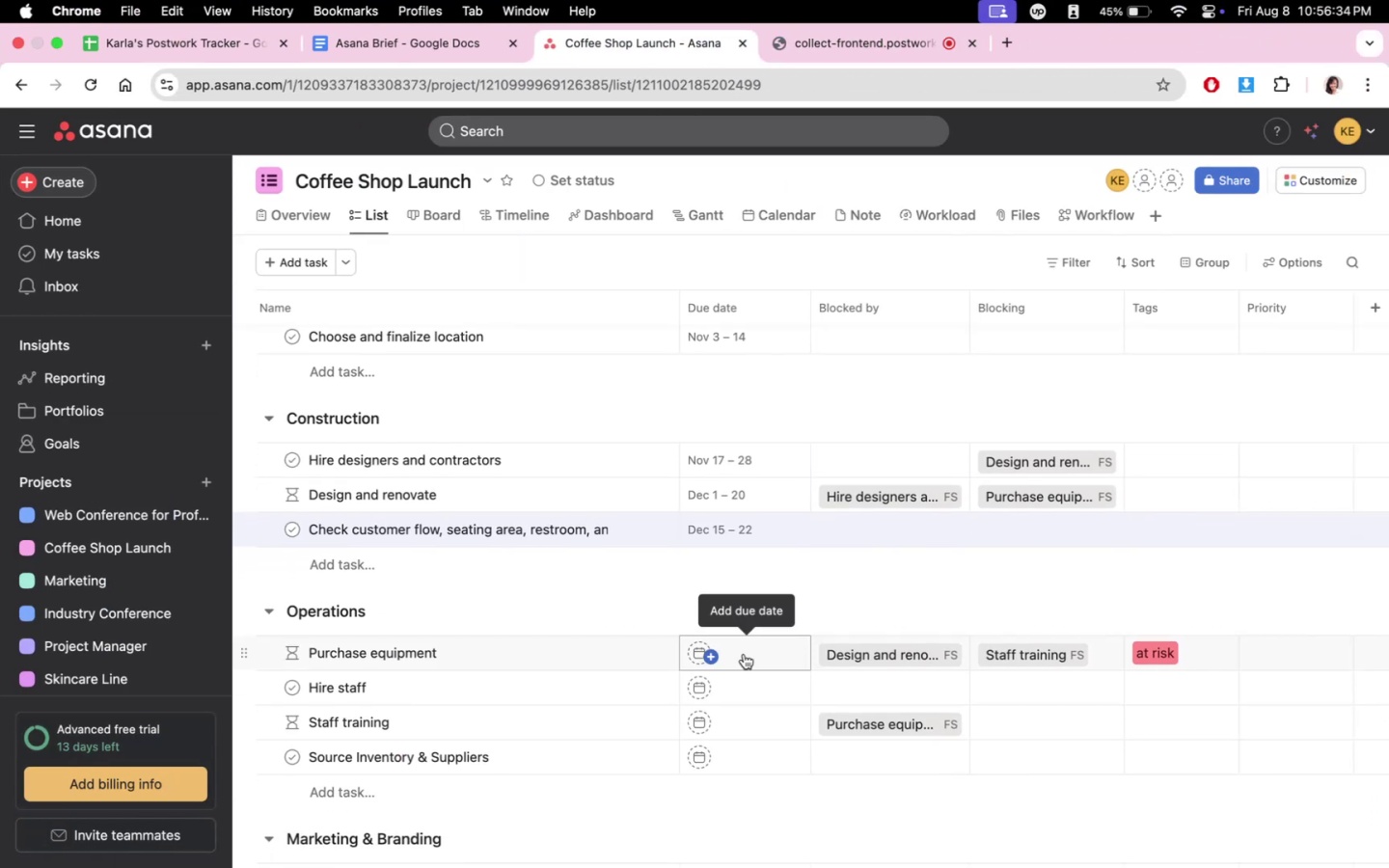 
left_click([744, 654])
 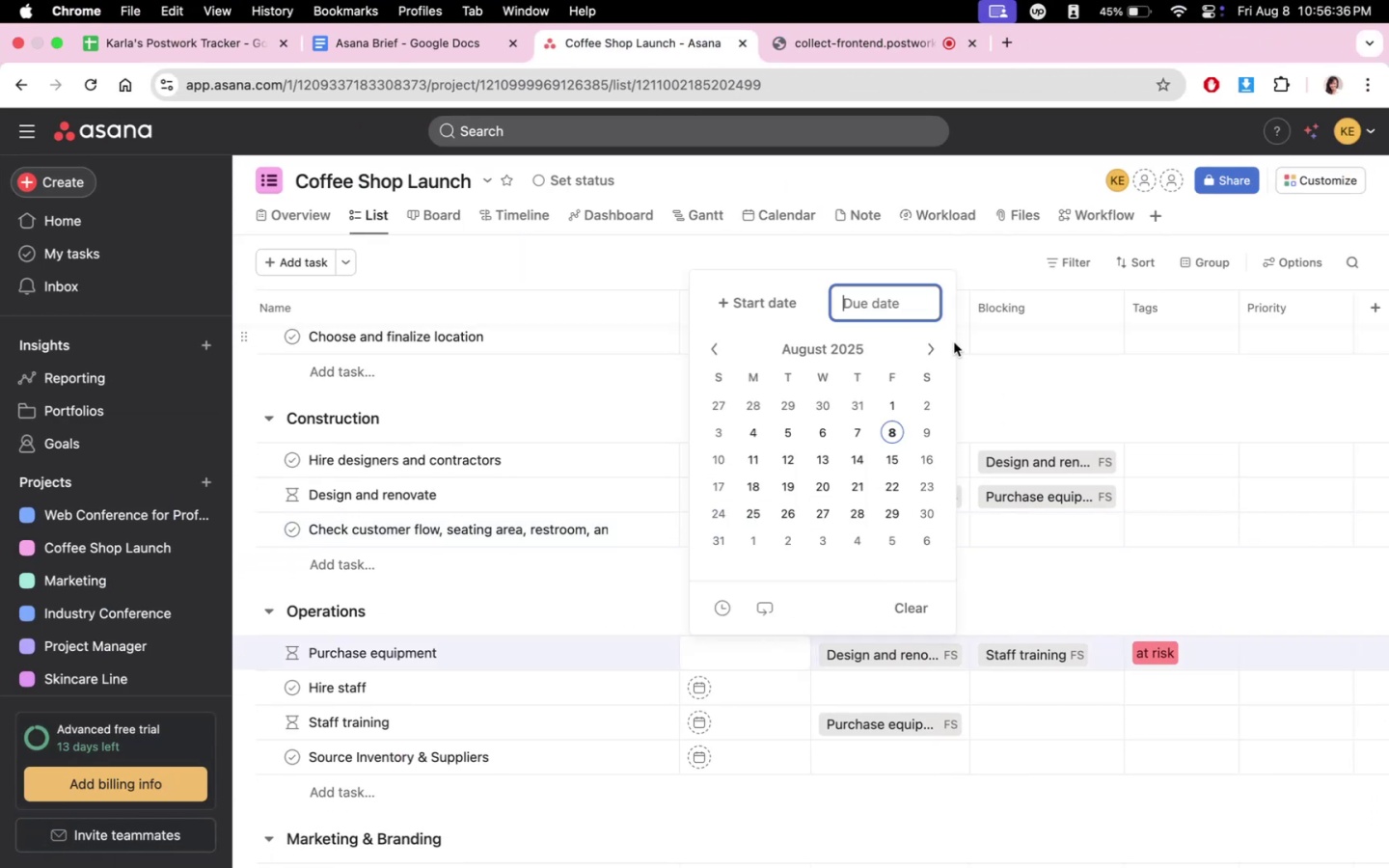 
left_click([930, 347])
 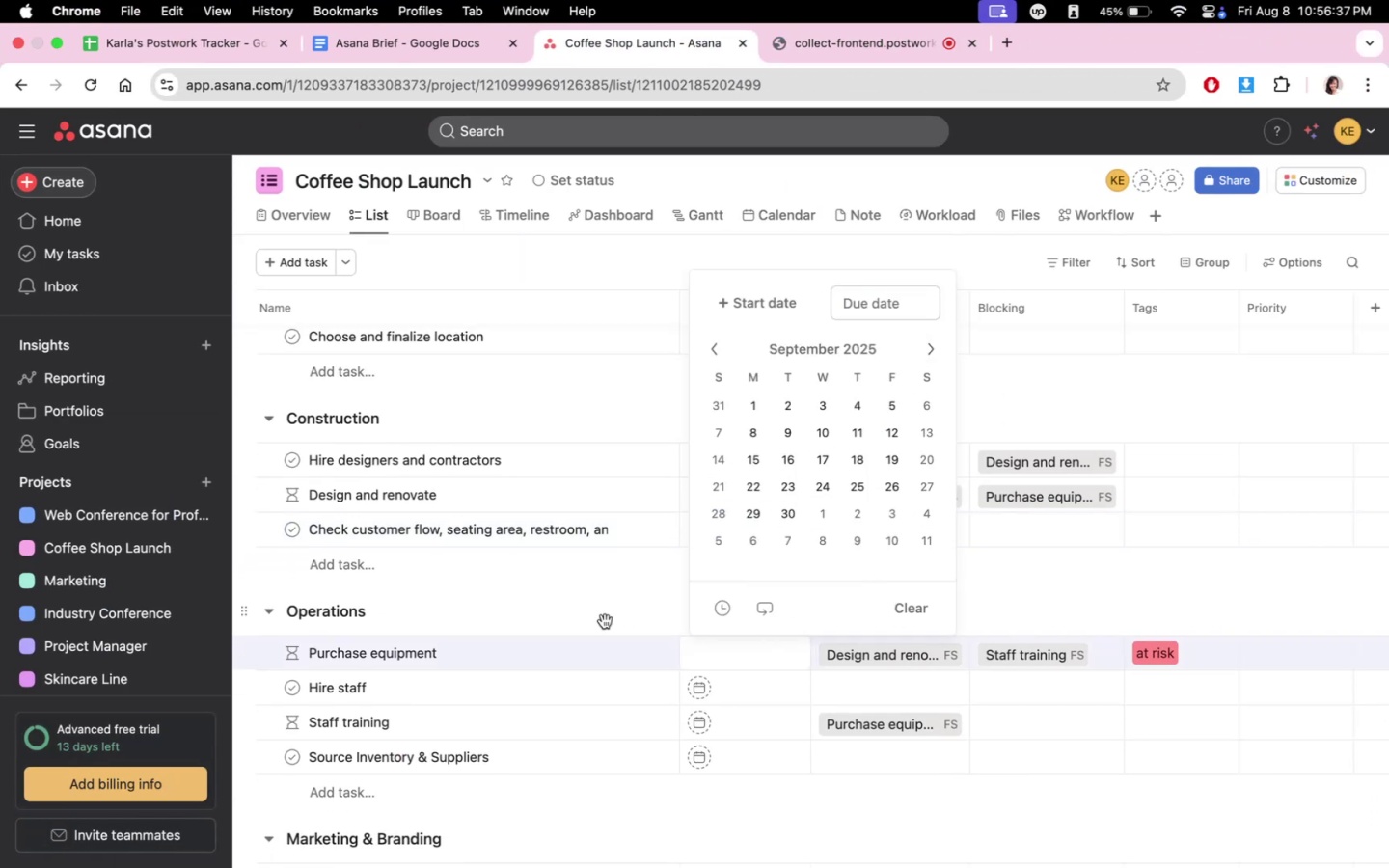 
left_click([582, 627])
 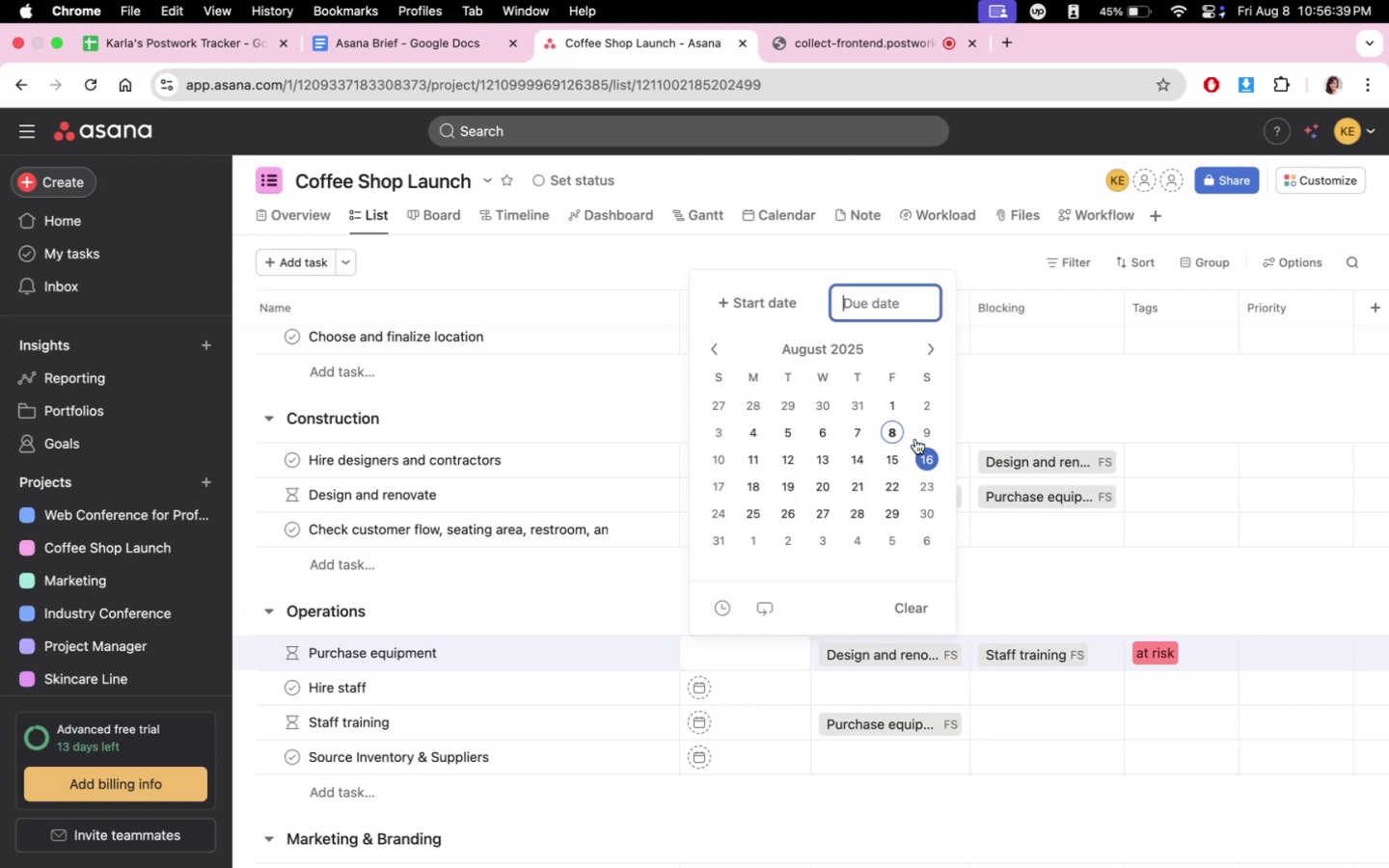 
left_click([915, 350])
 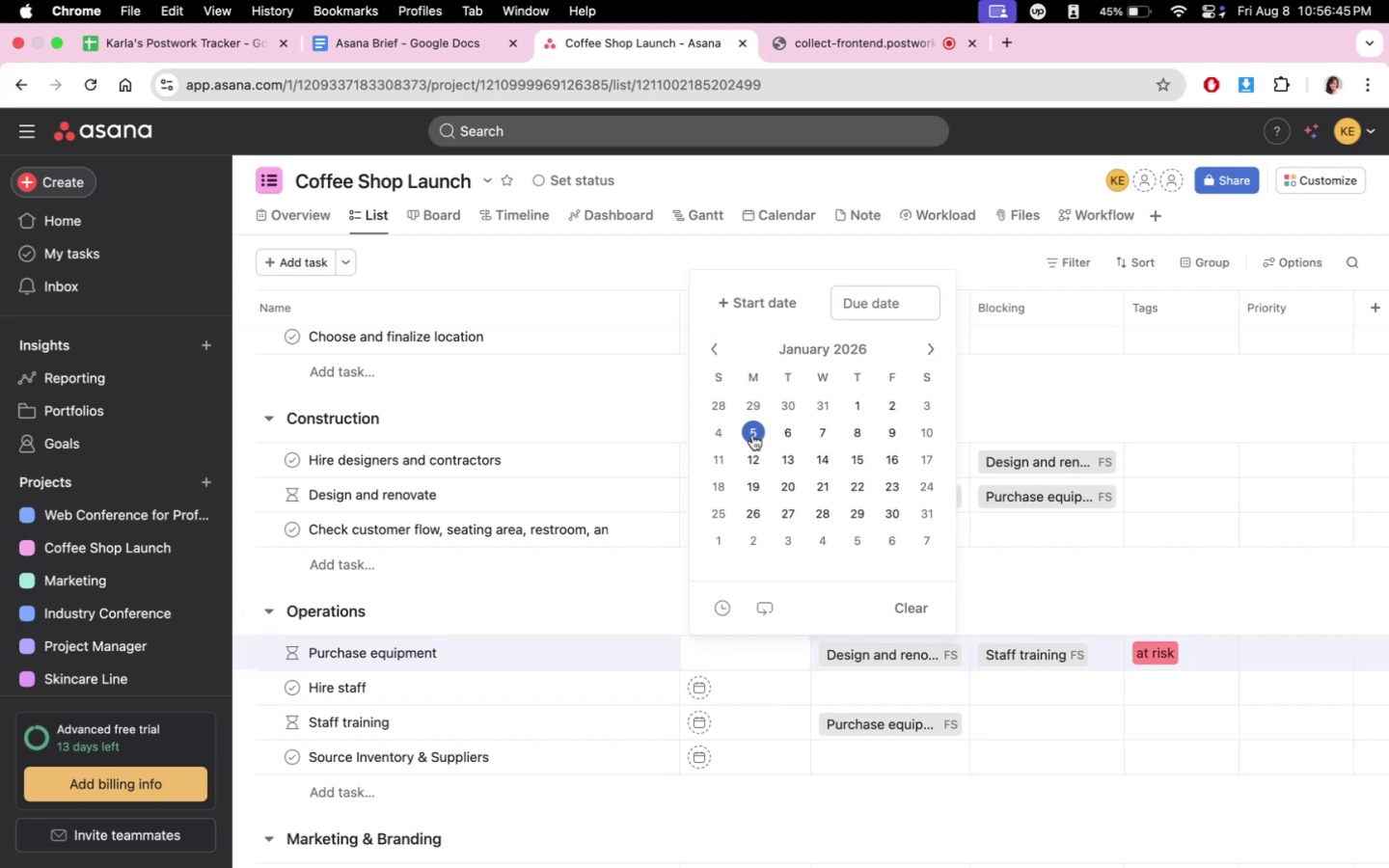 
wait(6.82)
 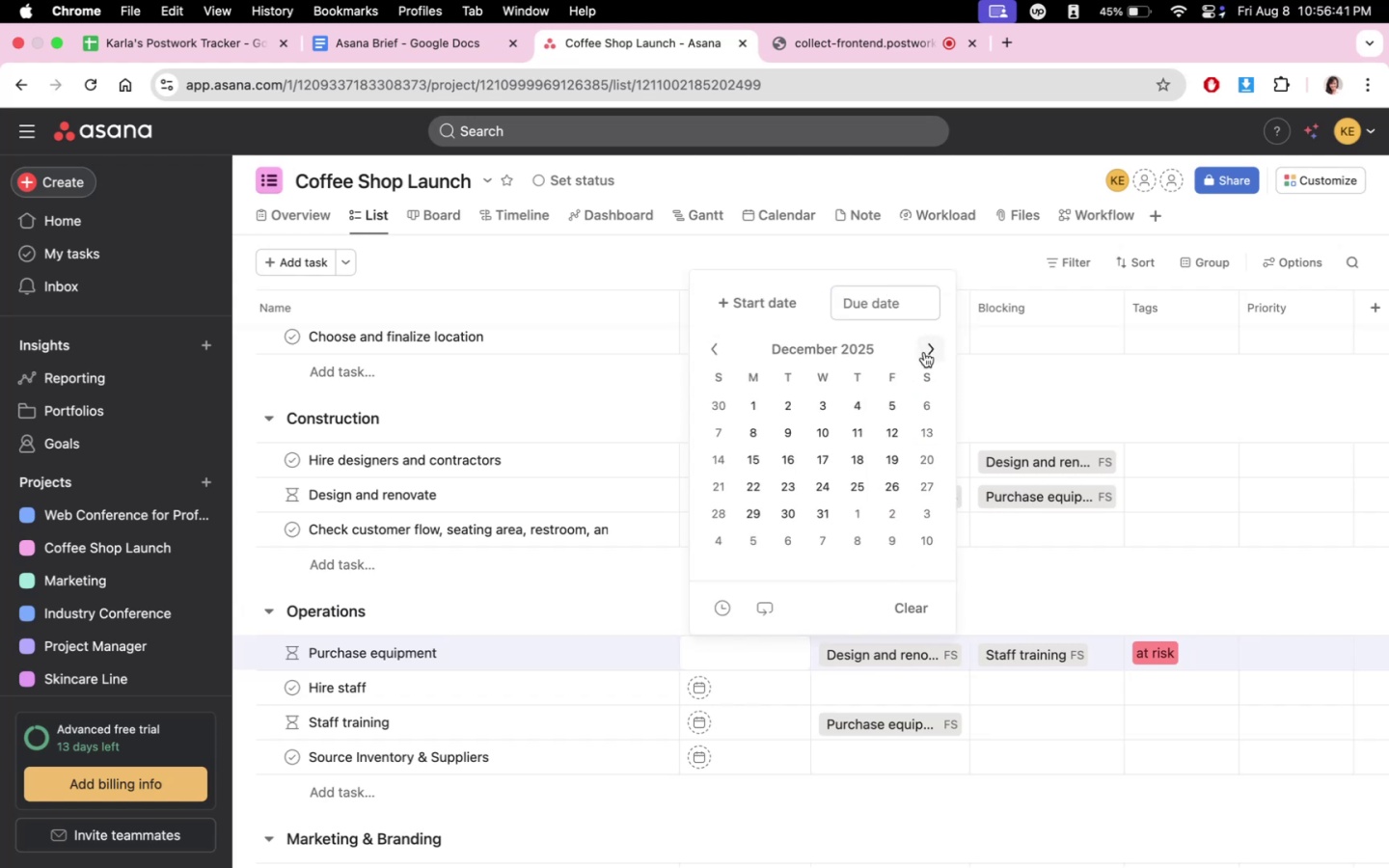 
left_click([758, 460])
 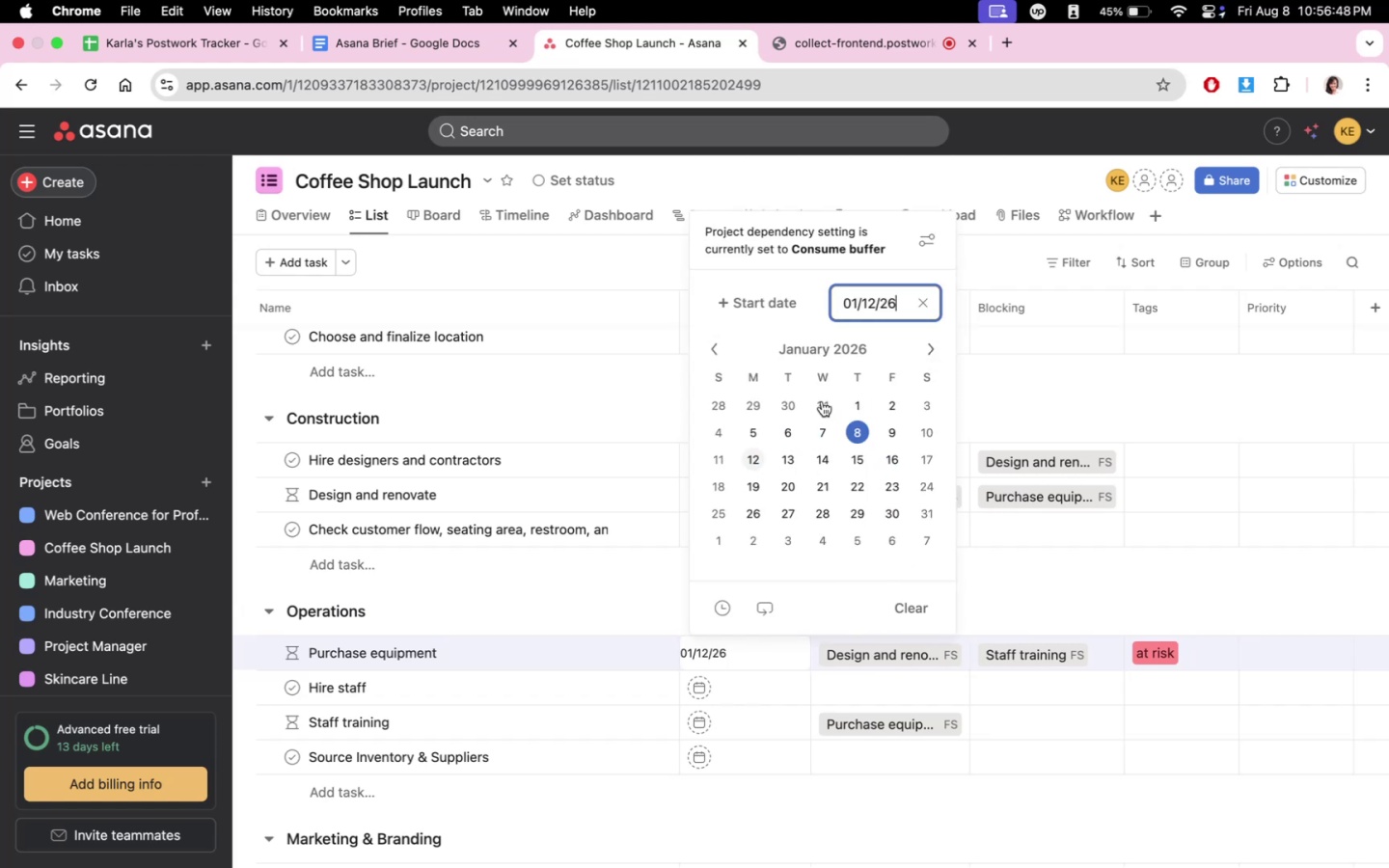 
left_click([782, 305])
 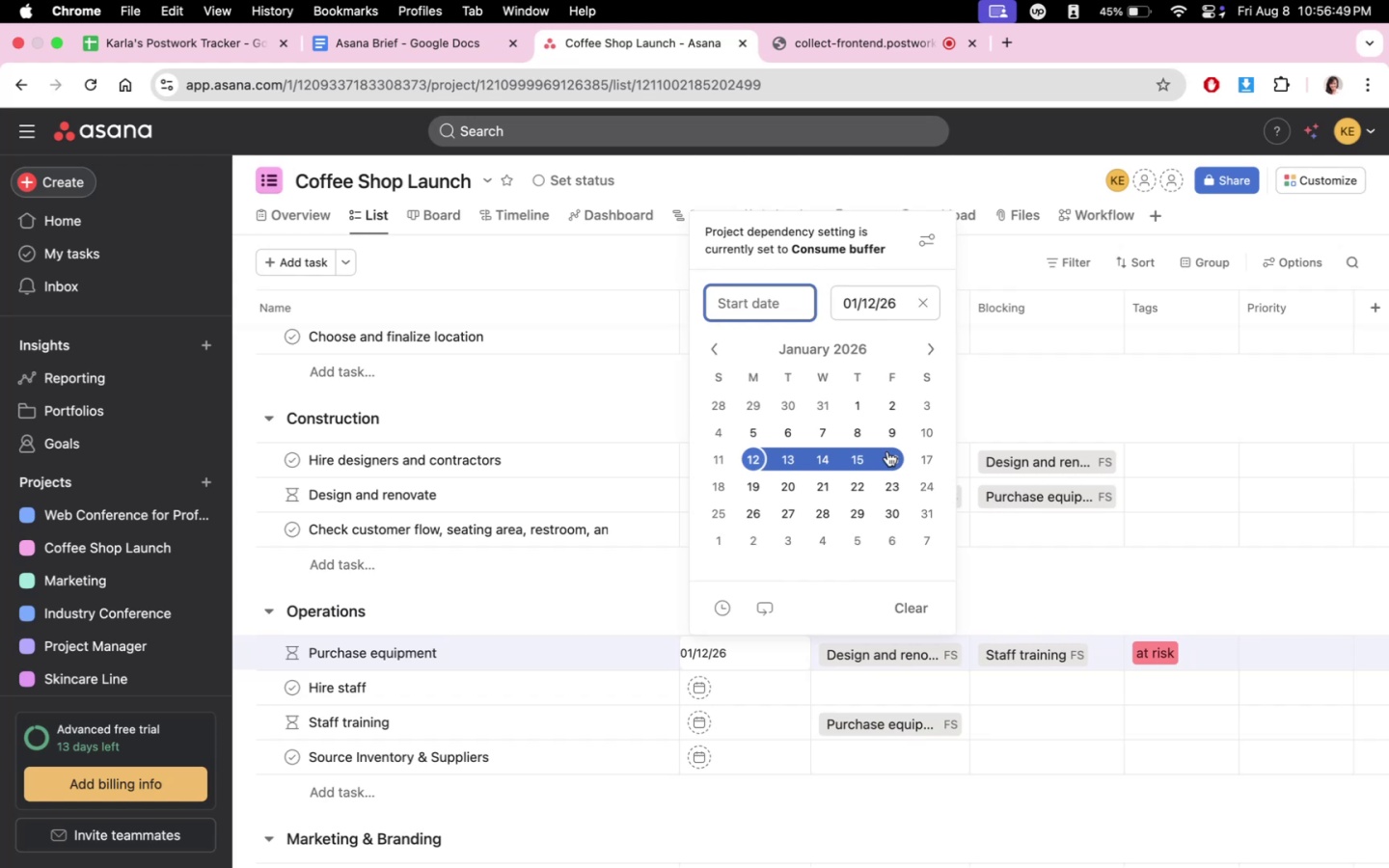 
double_click([888, 452])
 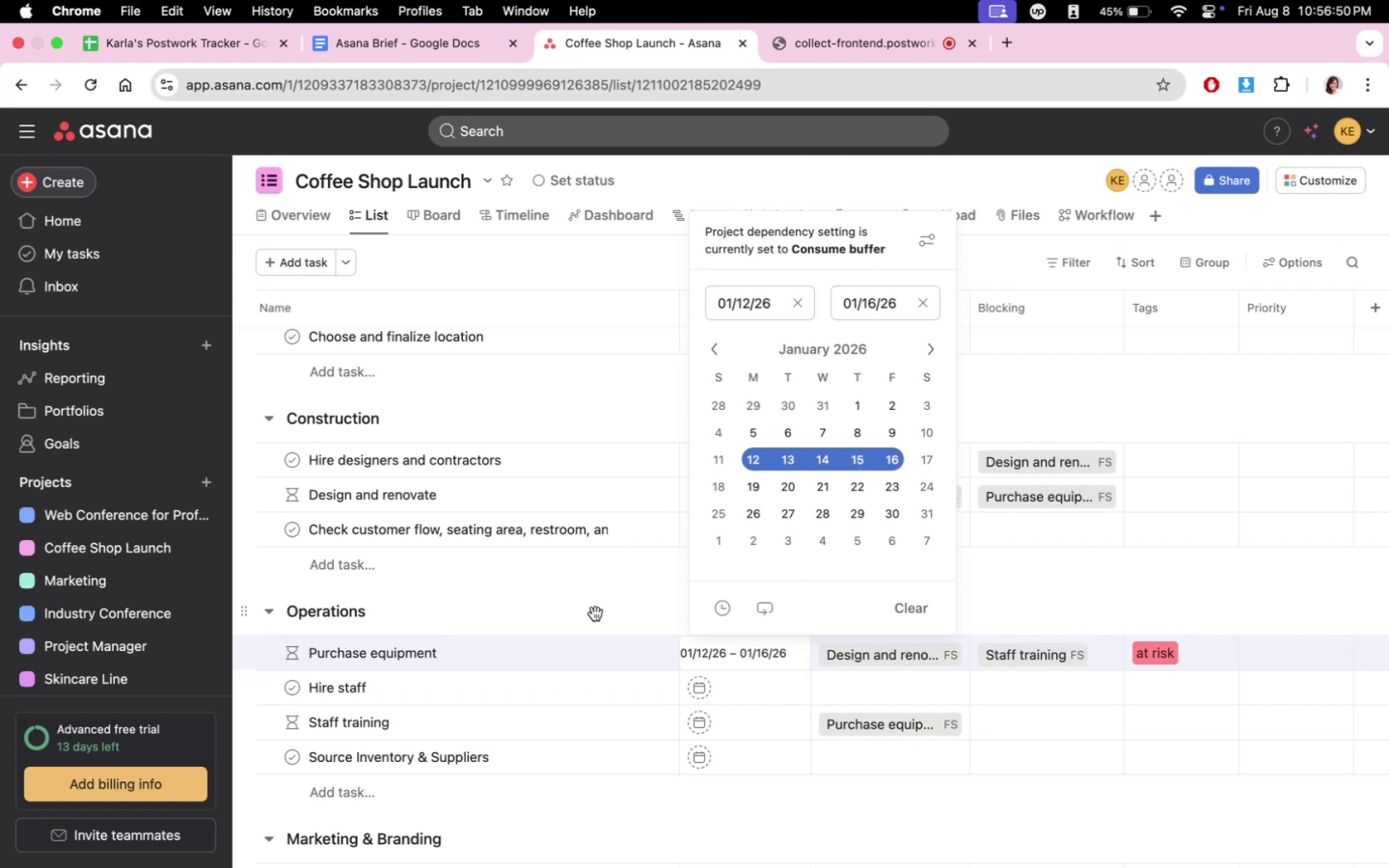 
left_click([595, 613])
 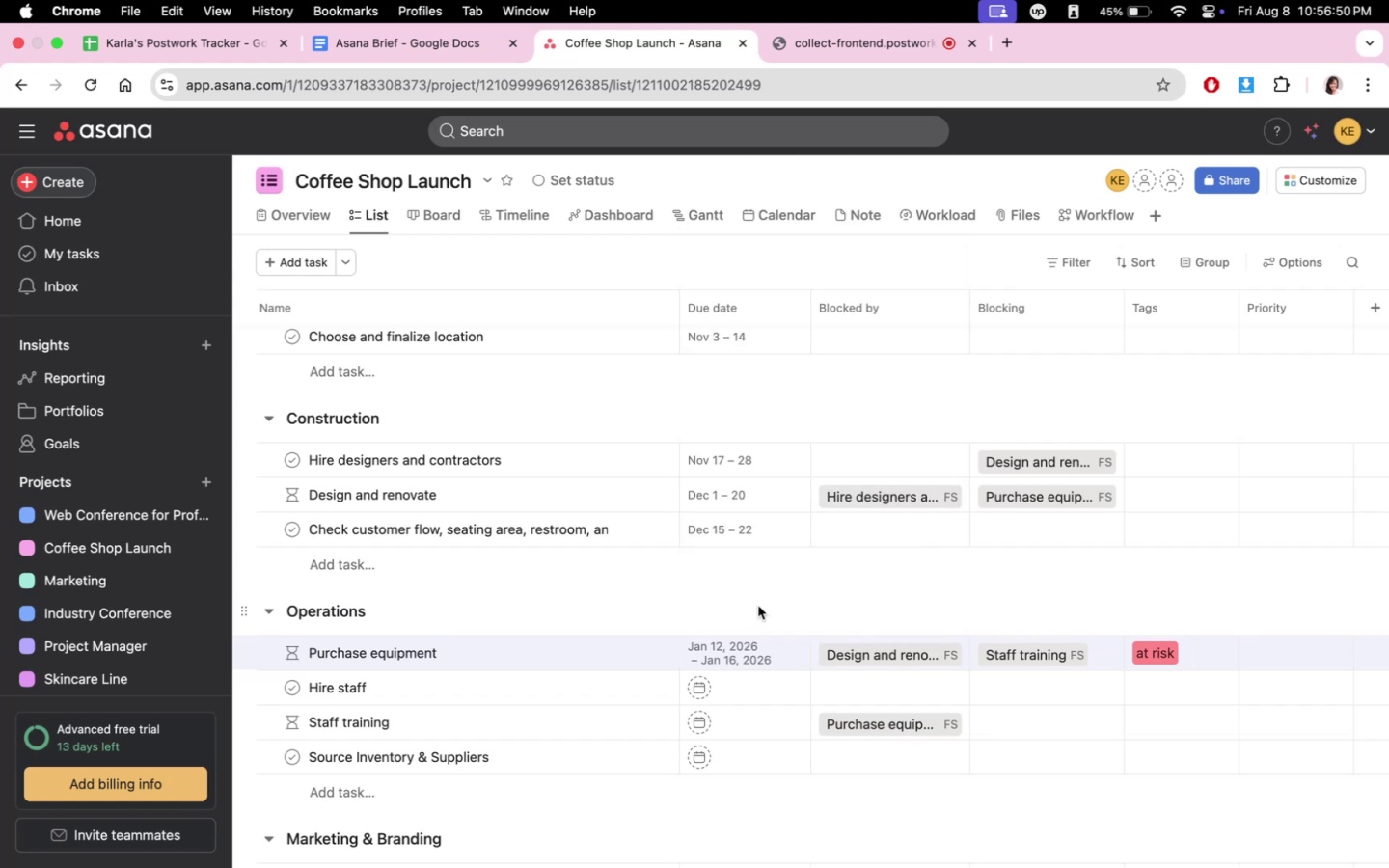 
scroll: coordinate [759, 606], scroll_direction: down, amount: 3.0
 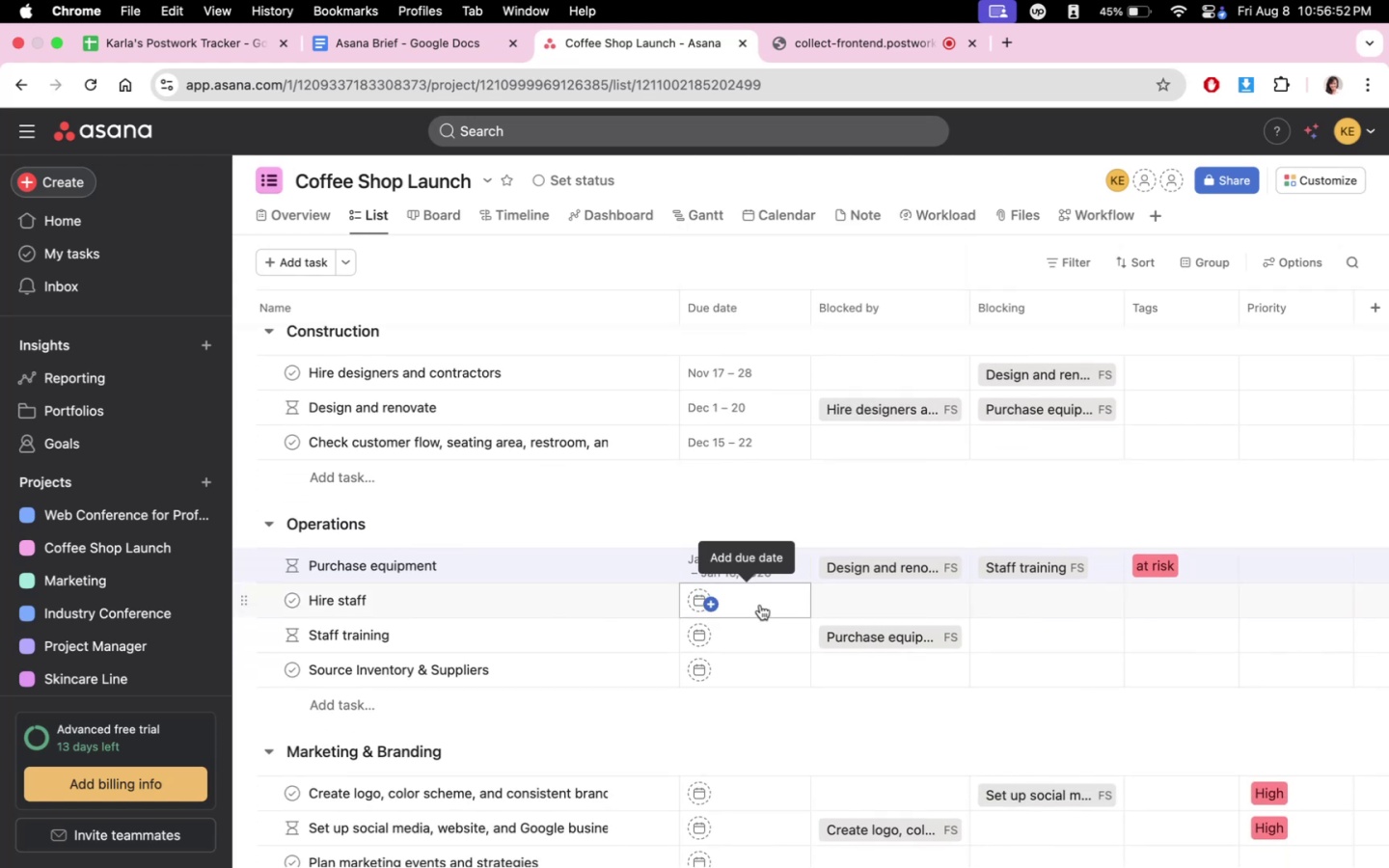 
left_click([760, 605])
 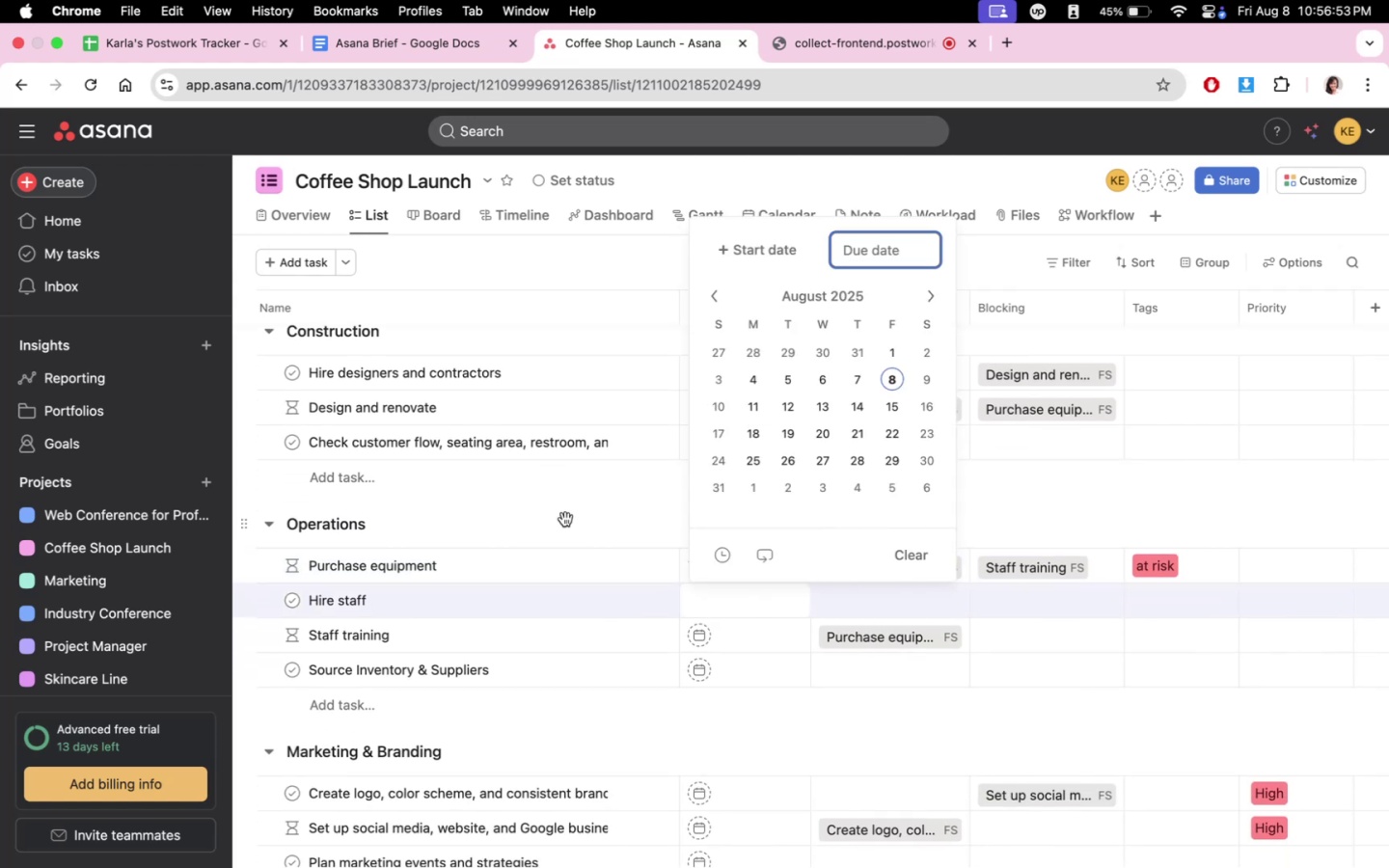 
left_click([565, 519])
 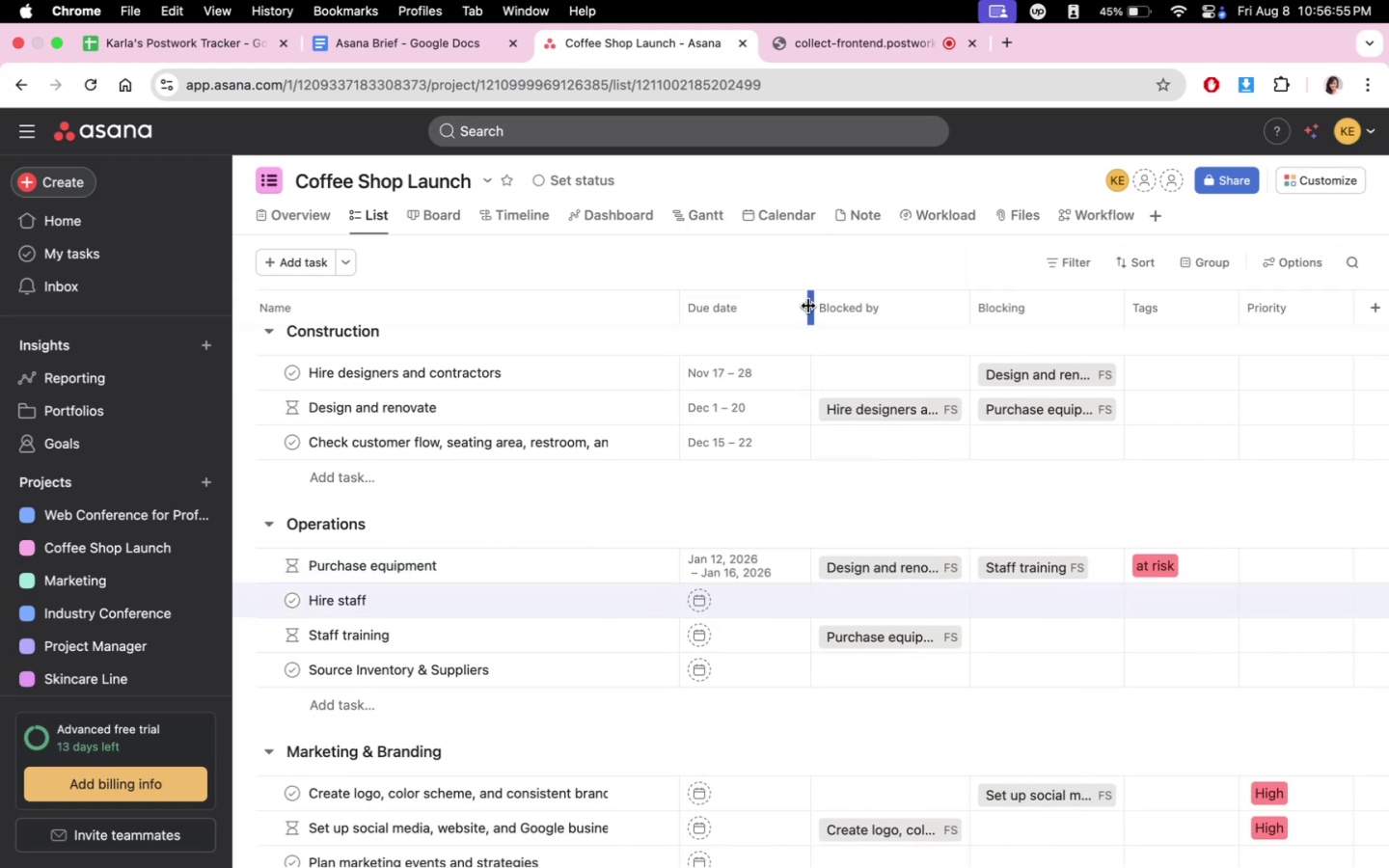 
left_click_drag(start_coordinate=[807, 307], to_coordinate=[827, 312])
 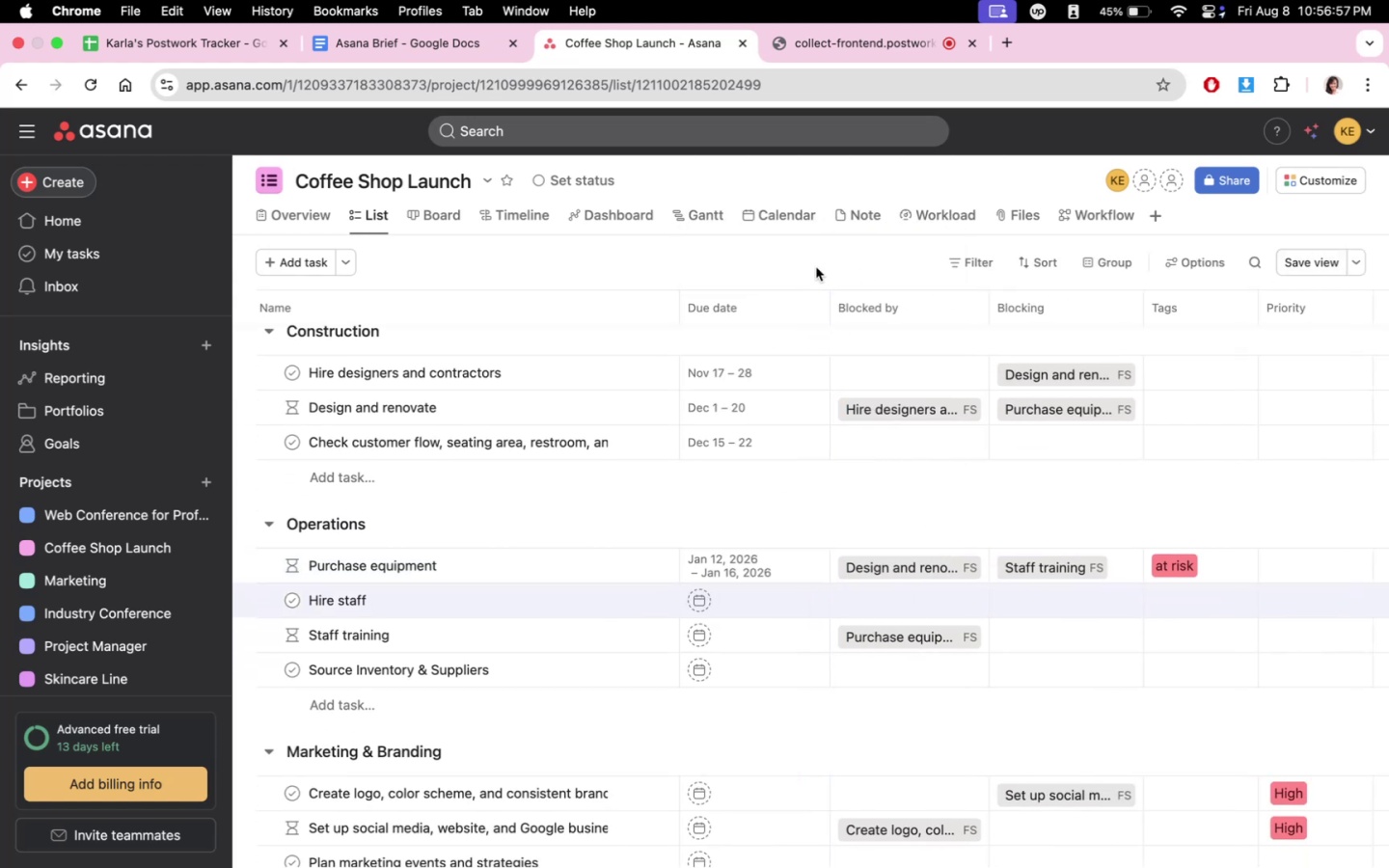 
left_click_drag(start_coordinate=[831, 298], to_coordinate=[815, 297])
 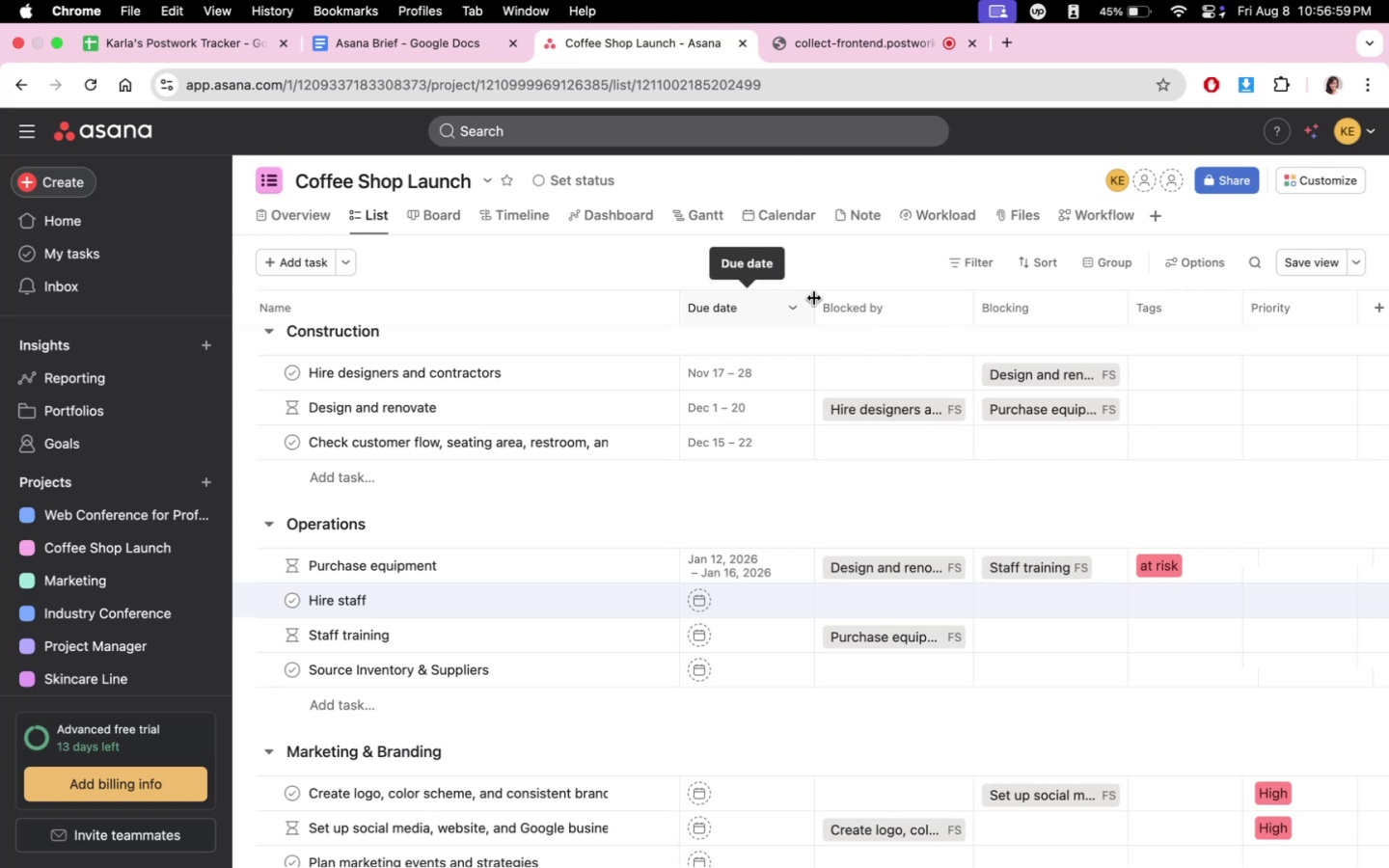 
left_click_drag(start_coordinate=[814, 298], to_coordinate=[800, 292])
 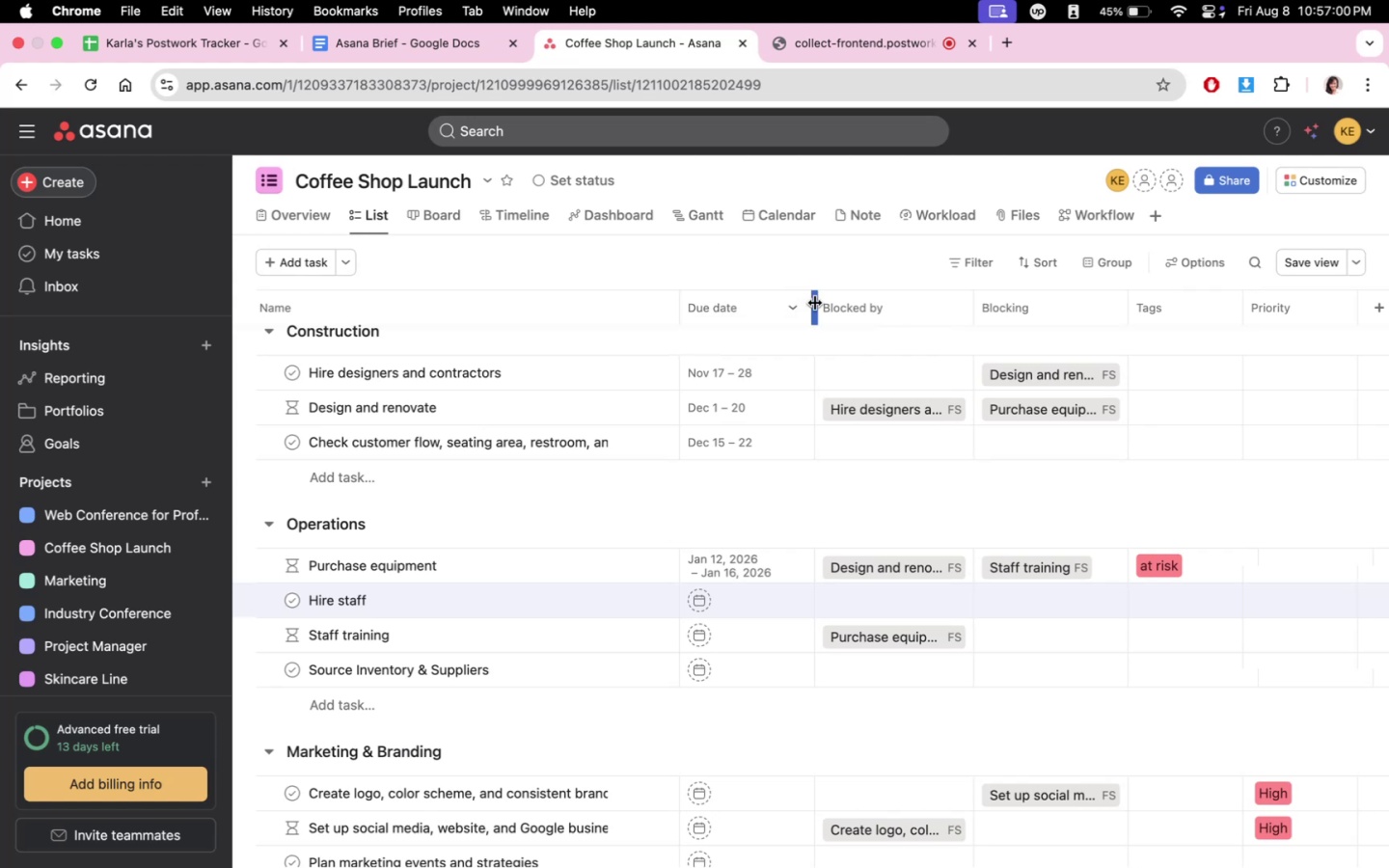 
left_click_drag(start_coordinate=[815, 303], to_coordinate=[804, 299])
 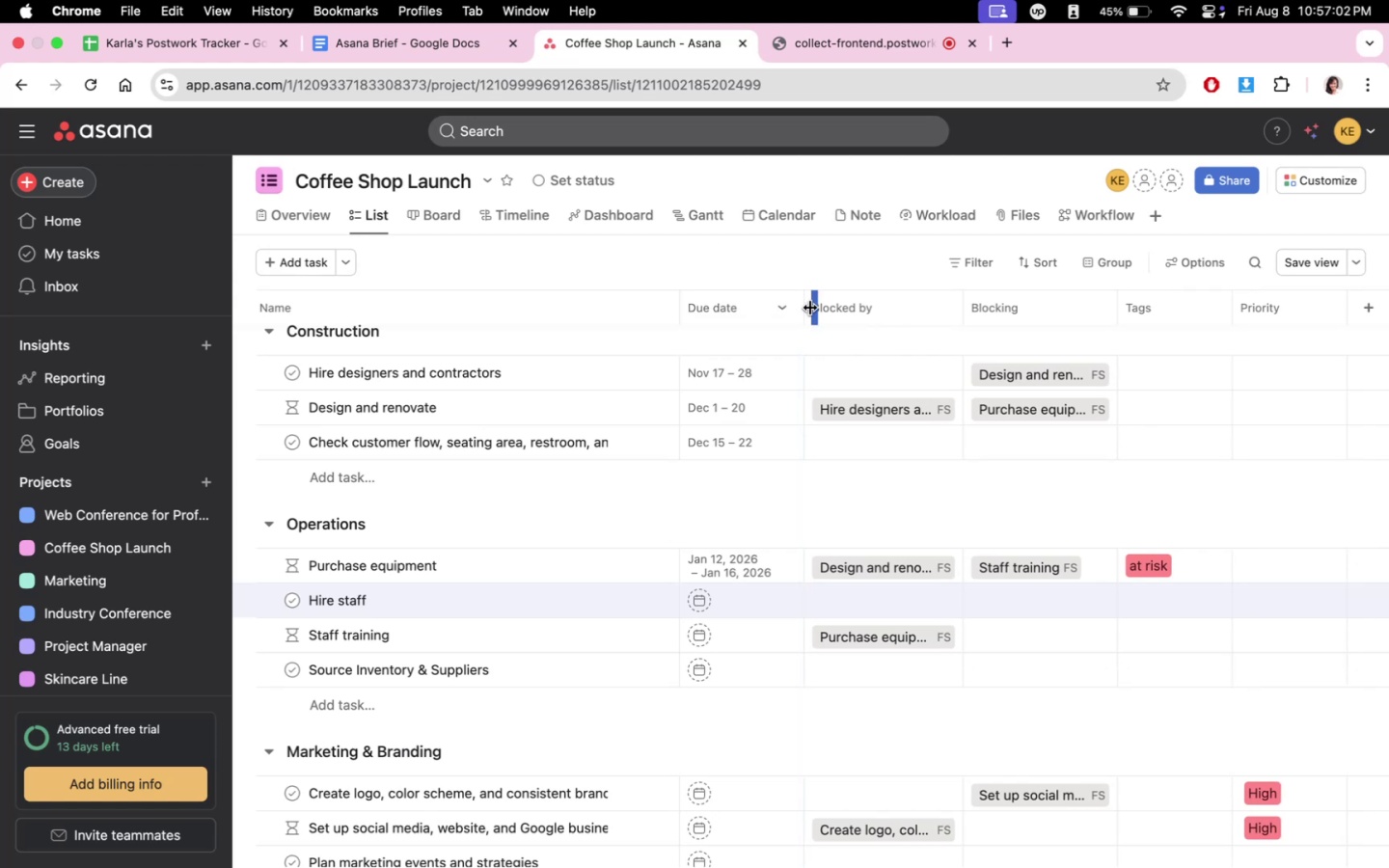 
left_click_drag(start_coordinate=[810, 308], to_coordinate=[821, 312])
 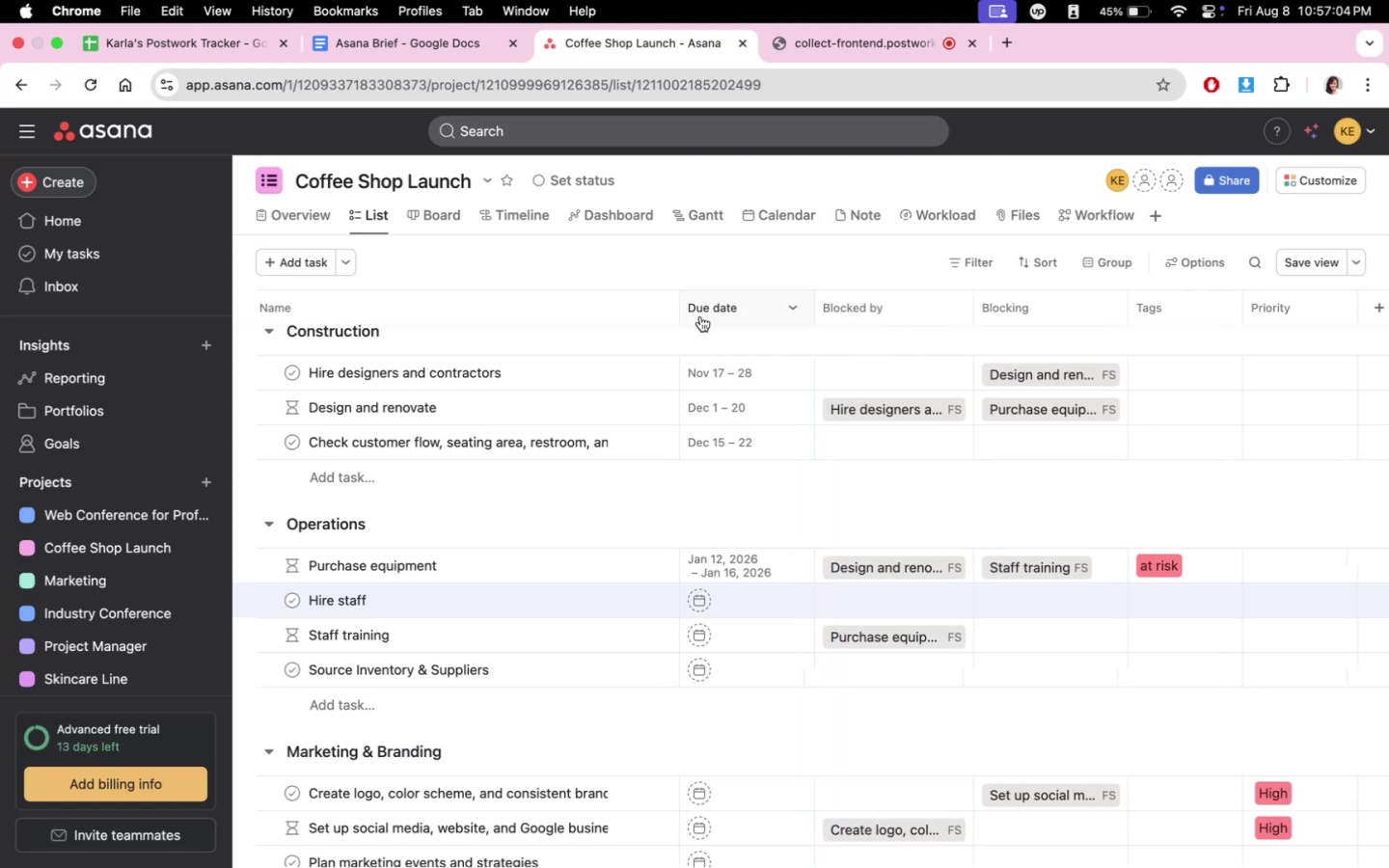 
left_click_drag(start_coordinate=[680, 305], to_coordinate=[598, 301])
 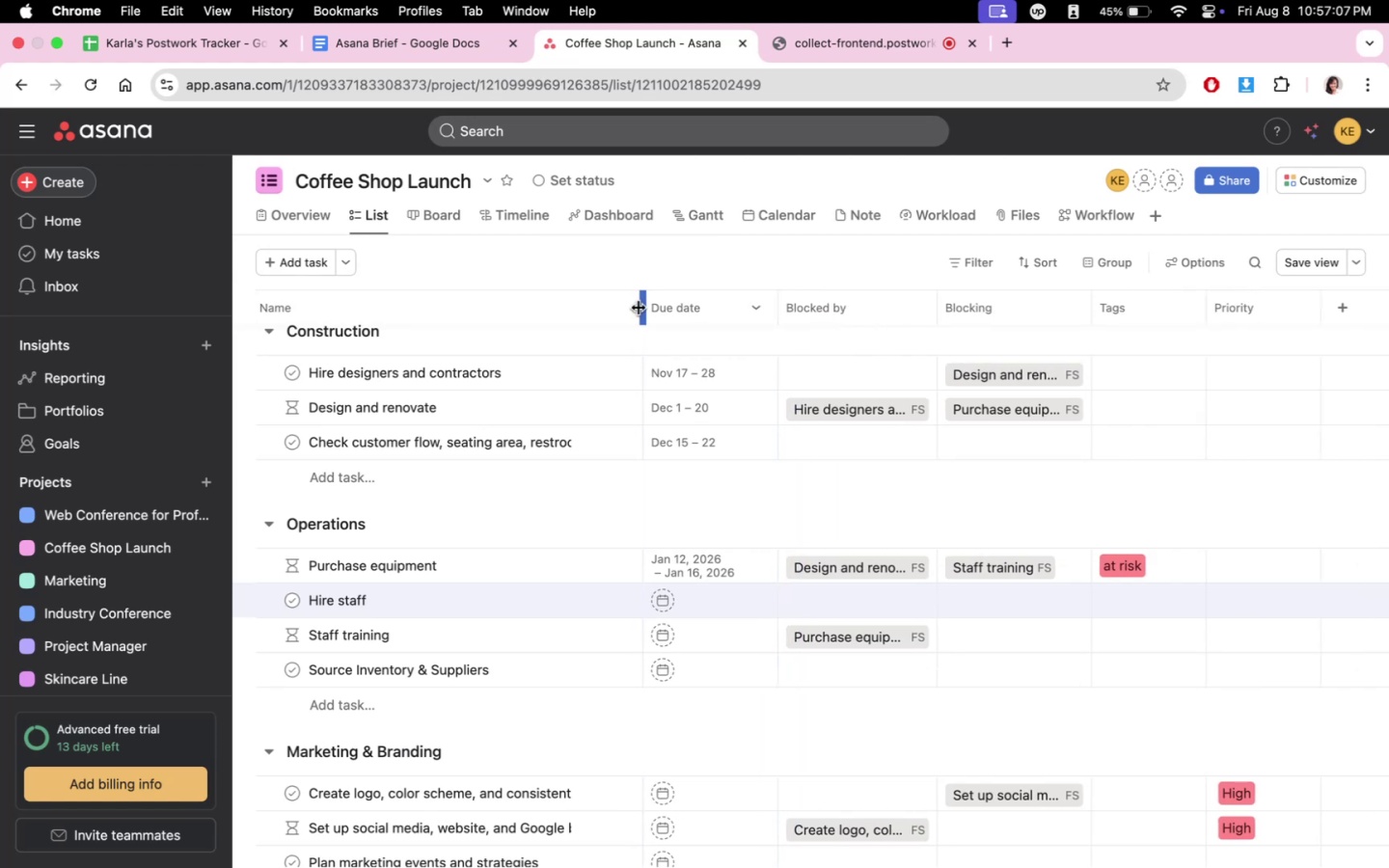 
left_click_drag(start_coordinate=[644, 309], to_coordinate=[679, 312])
 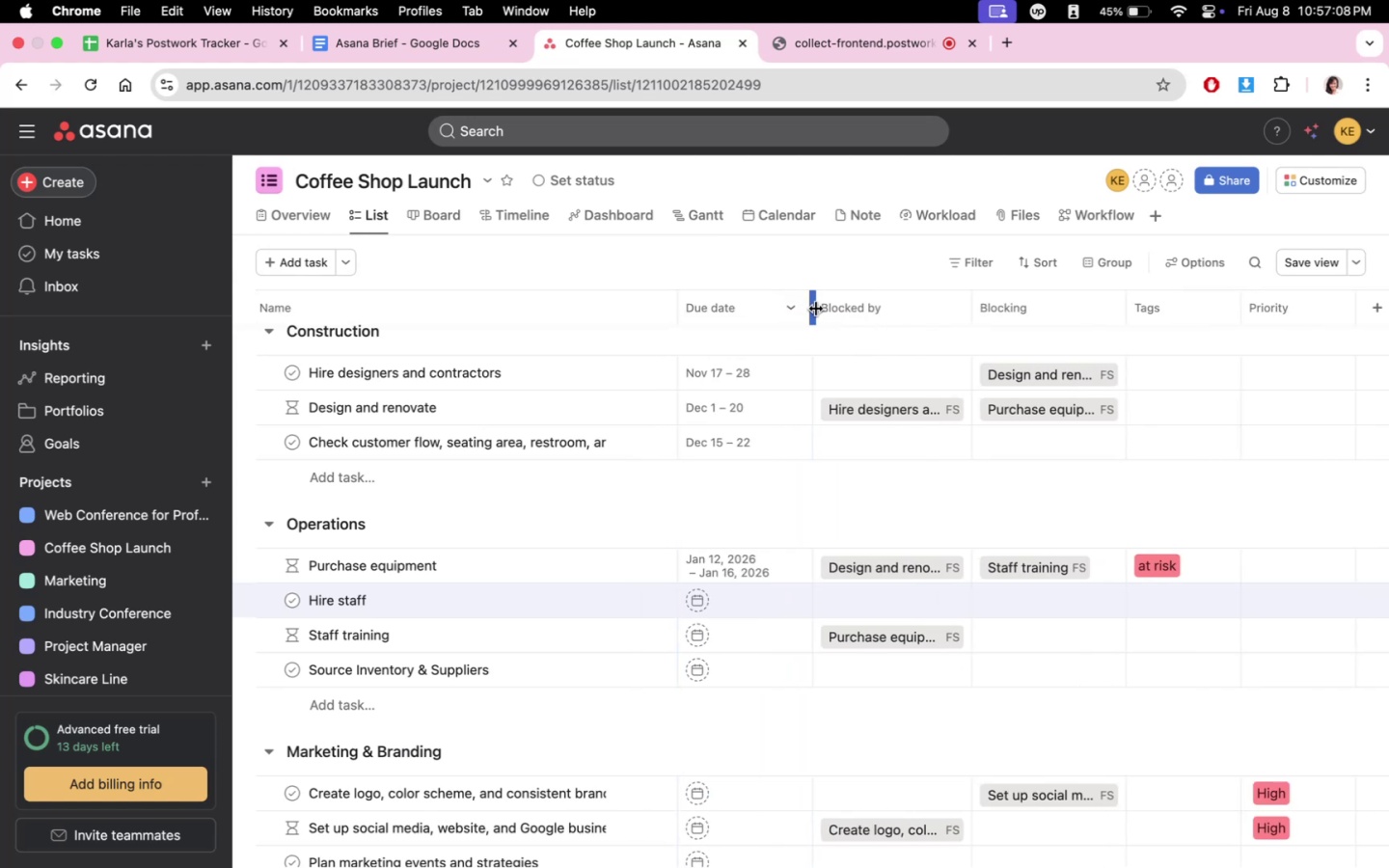 
left_click_drag(start_coordinate=[815, 310], to_coordinate=[908, 313])
 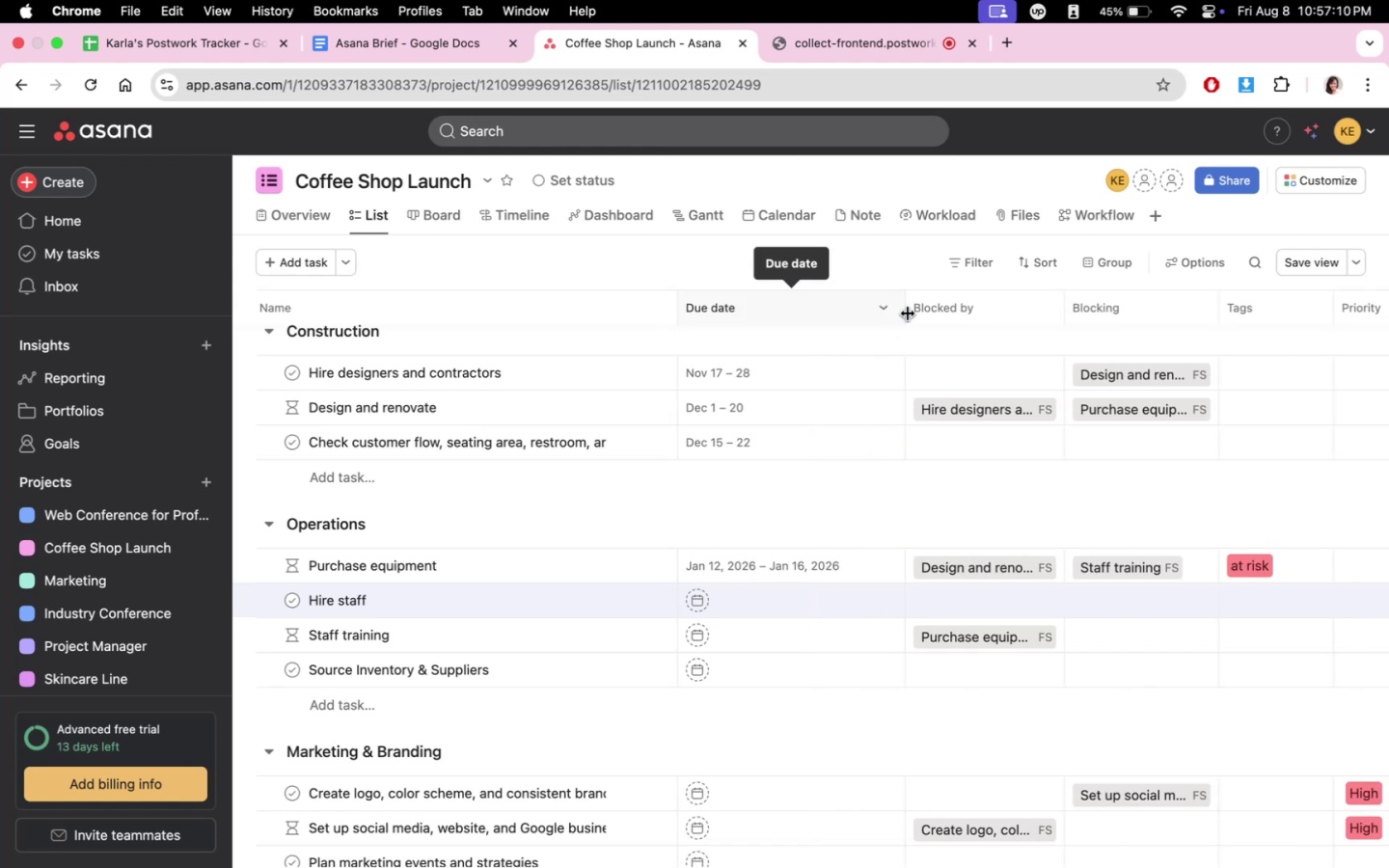 
left_click_drag(start_coordinate=[908, 313], to_coordinate=[874, 310])
 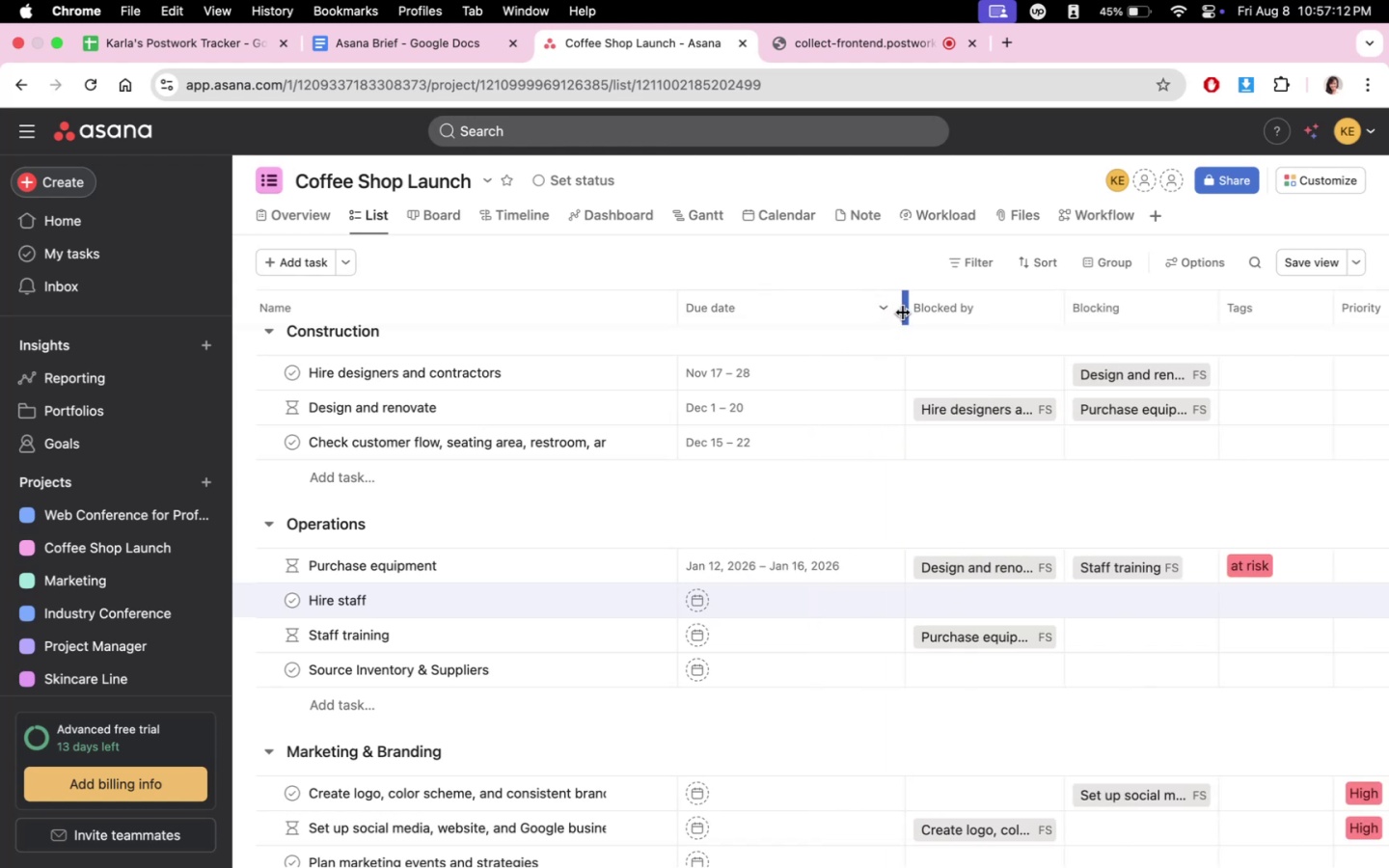 
left_click_drag(start_coordinate=[903, 312], to_coordinate=[858, 309])
 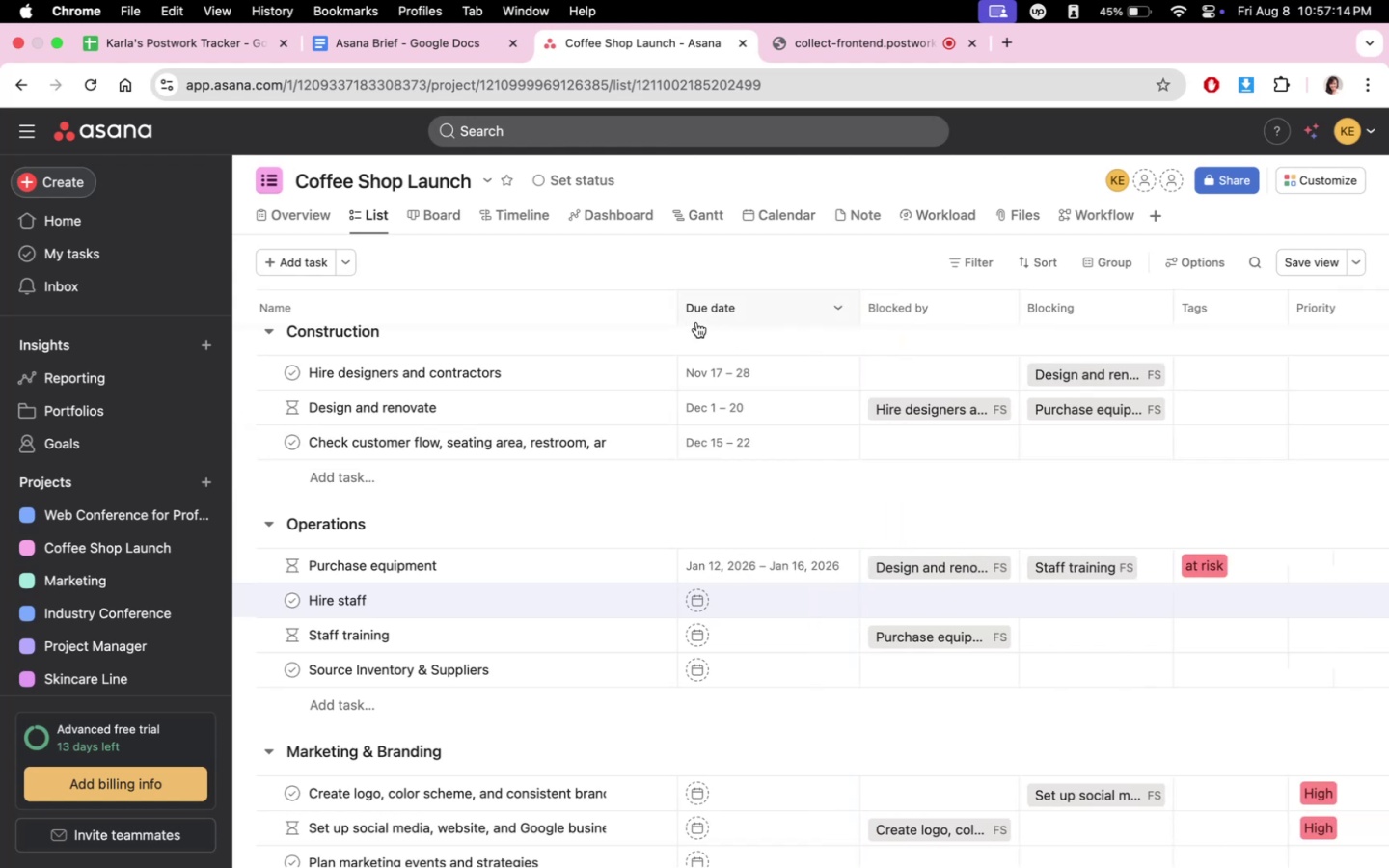 
left_click_drag(start_coordinate=[677, 310], to_coordinate=[640, 307])
 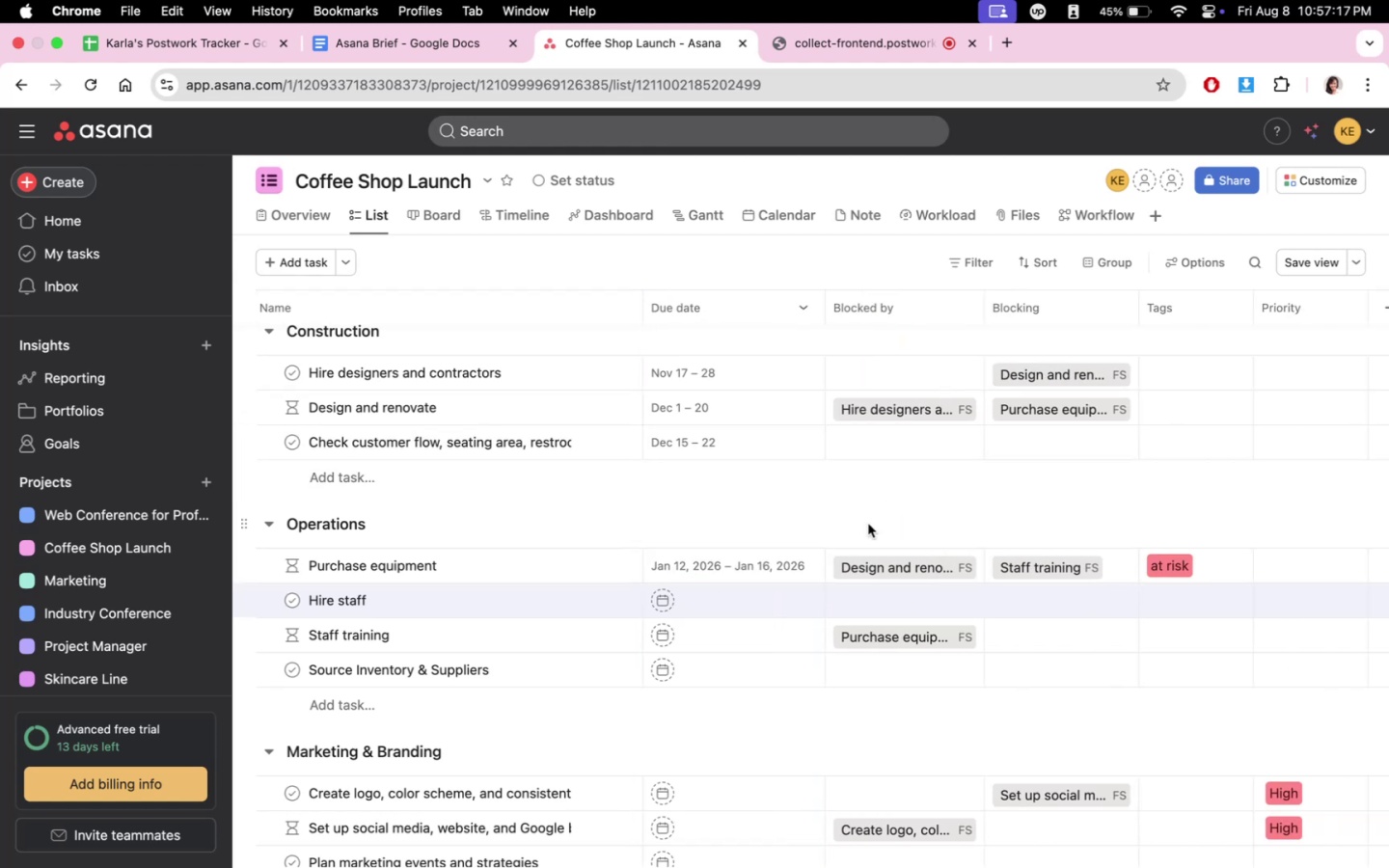 
scroll: coordinate [794, 513], scroll_direction: down, amount: 4.0
 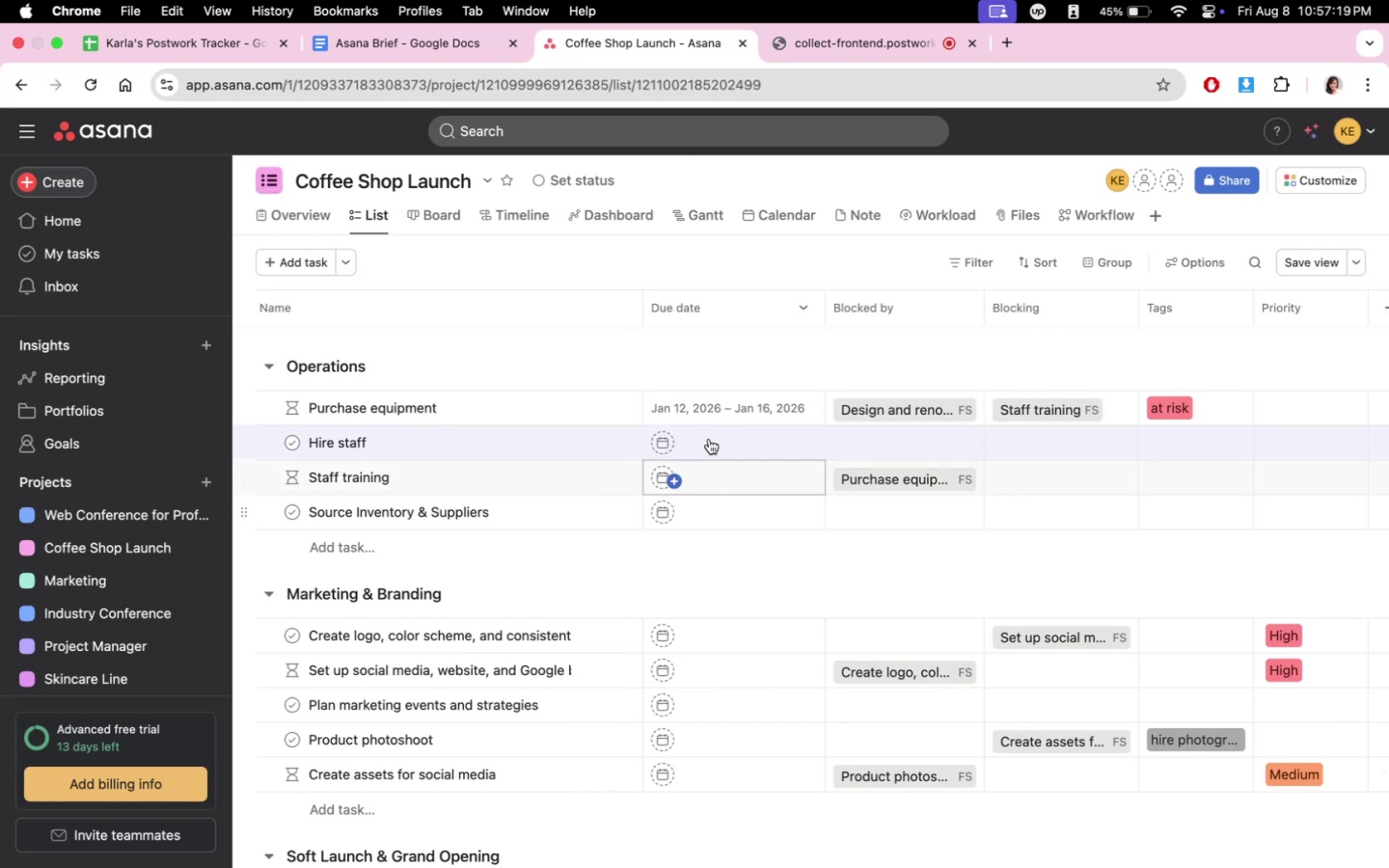 
mouse_move([765, 414])
 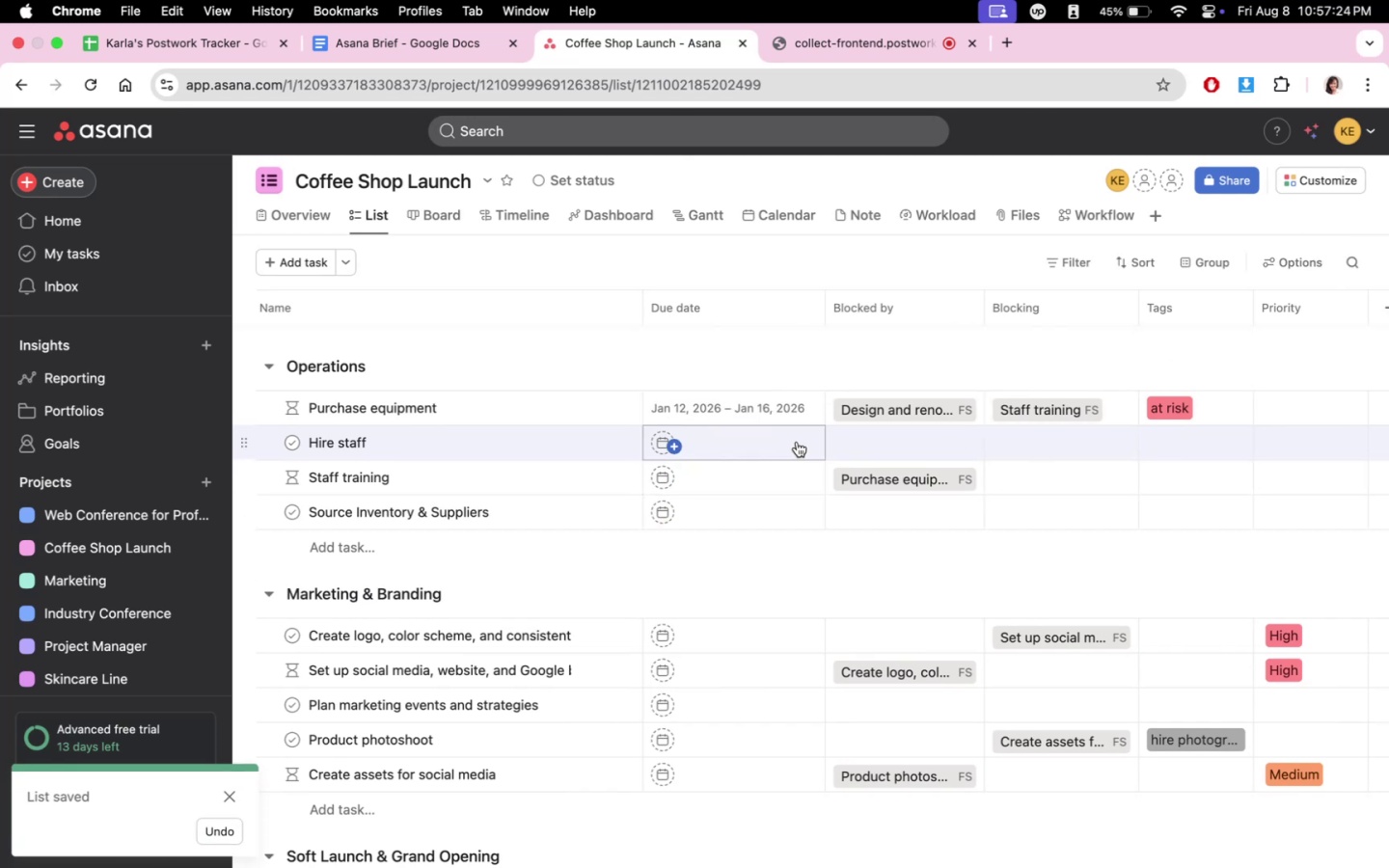 
left_click([797, 439])
 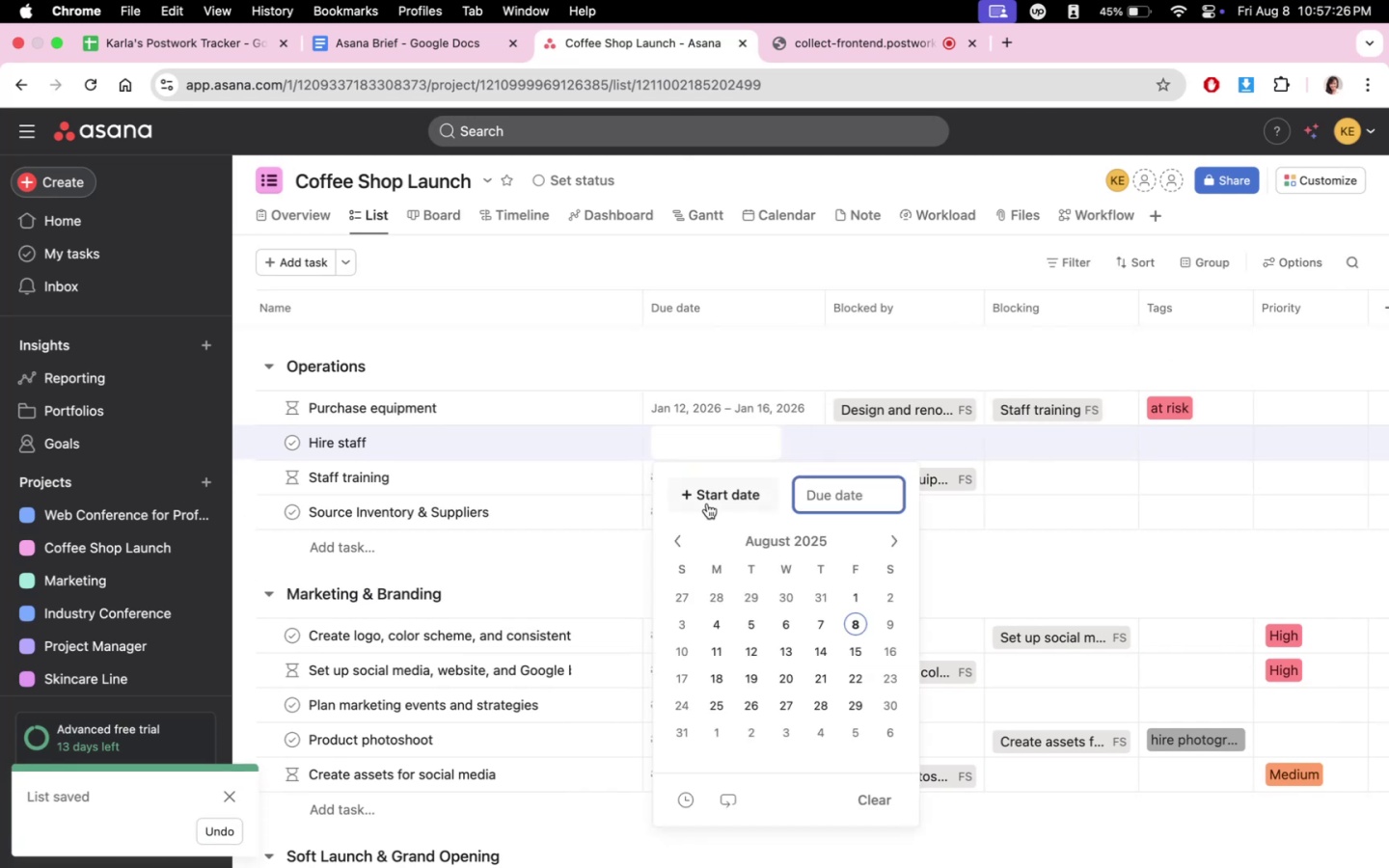 
left_click([708, 503])
 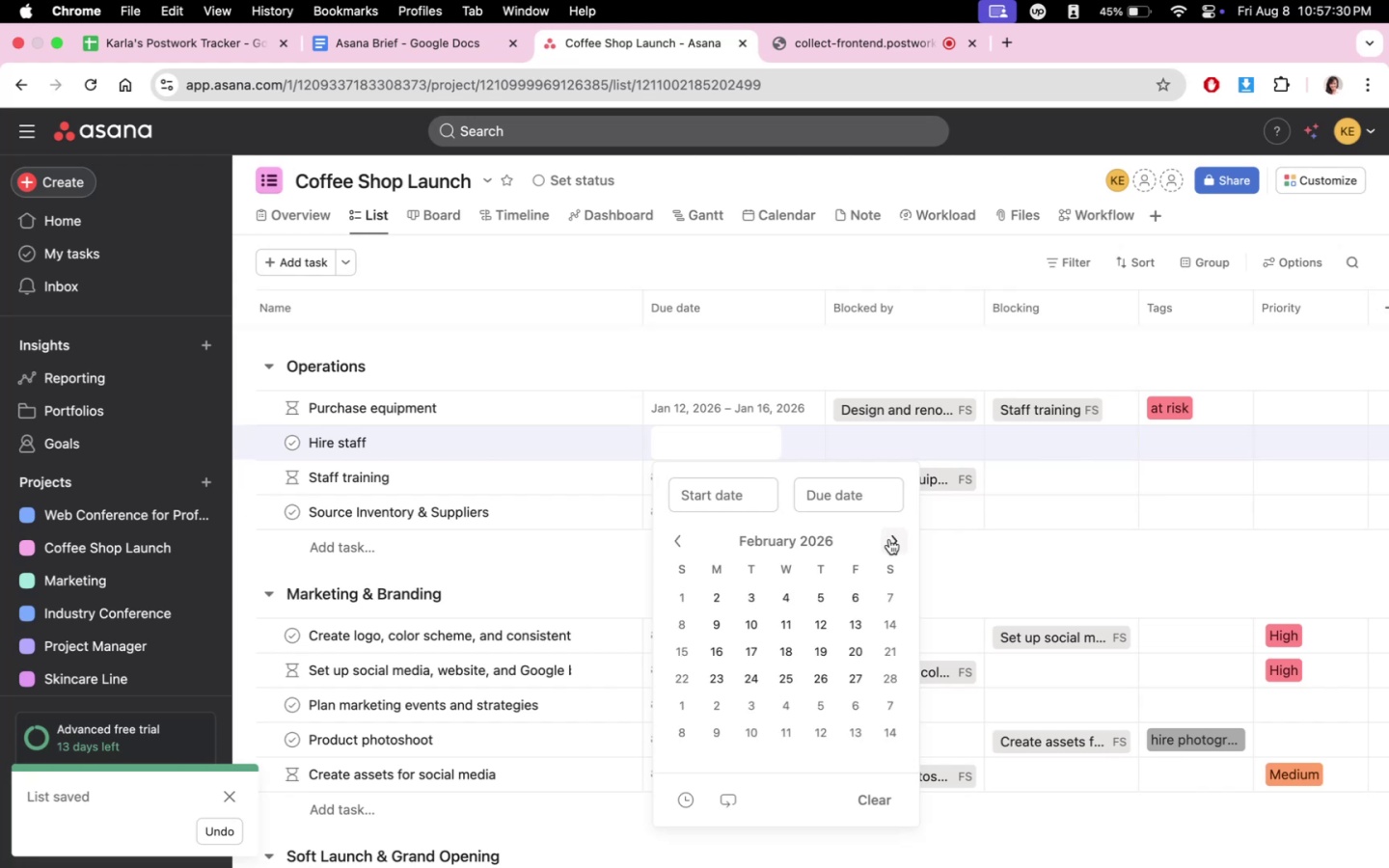 
left_click([701, 545])
 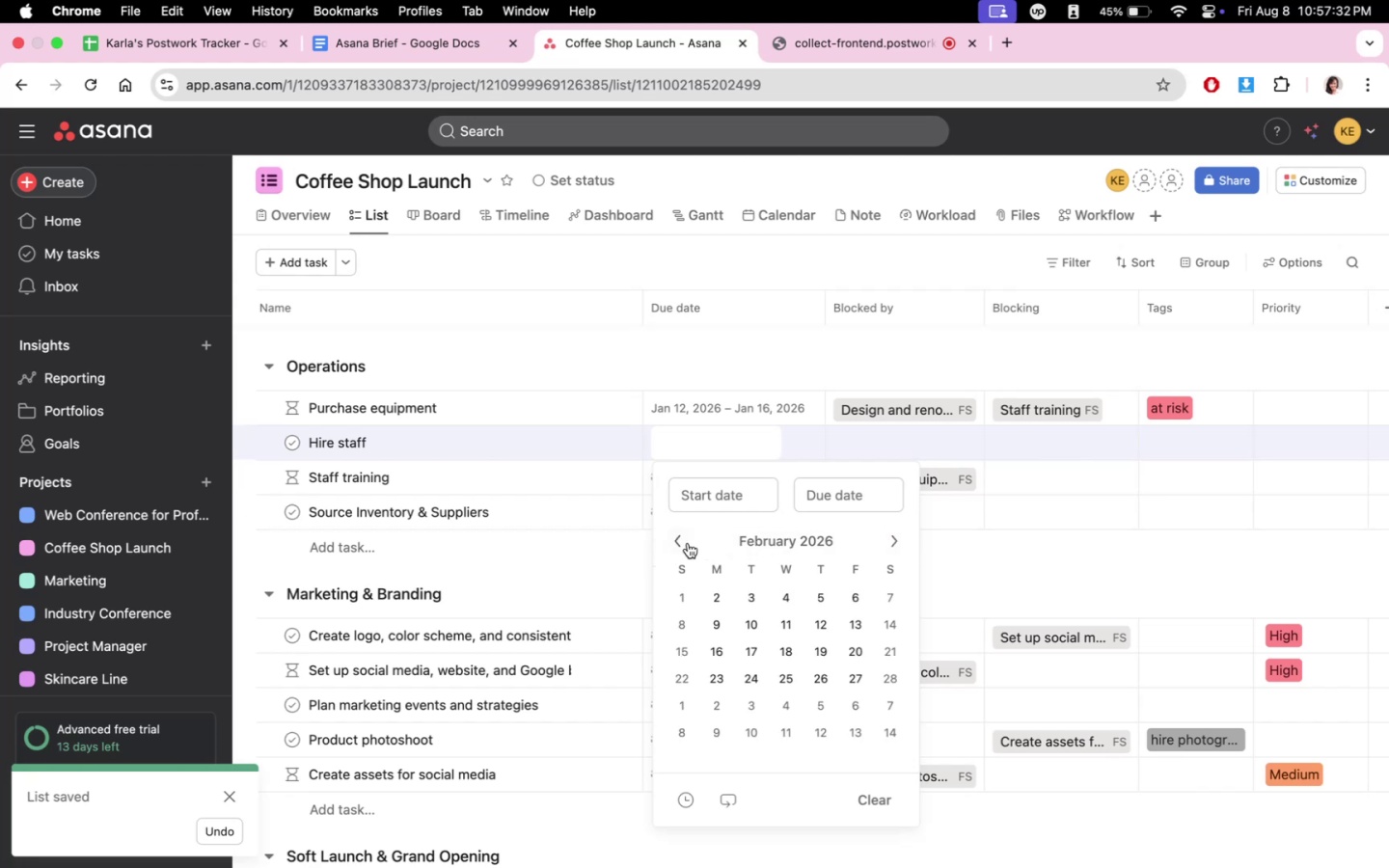 
left_click([688, 543])
 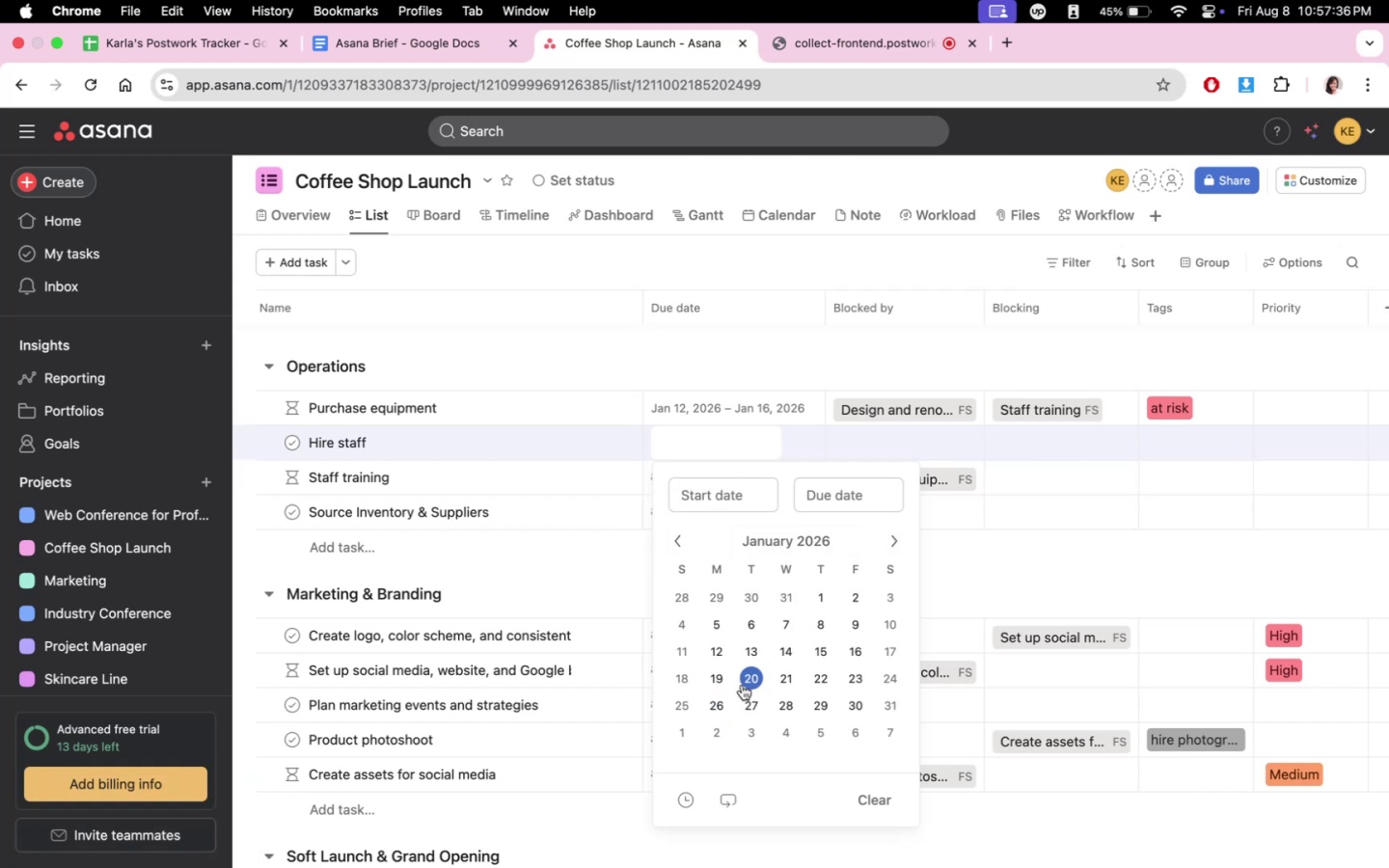 
left_click([725, 704])
 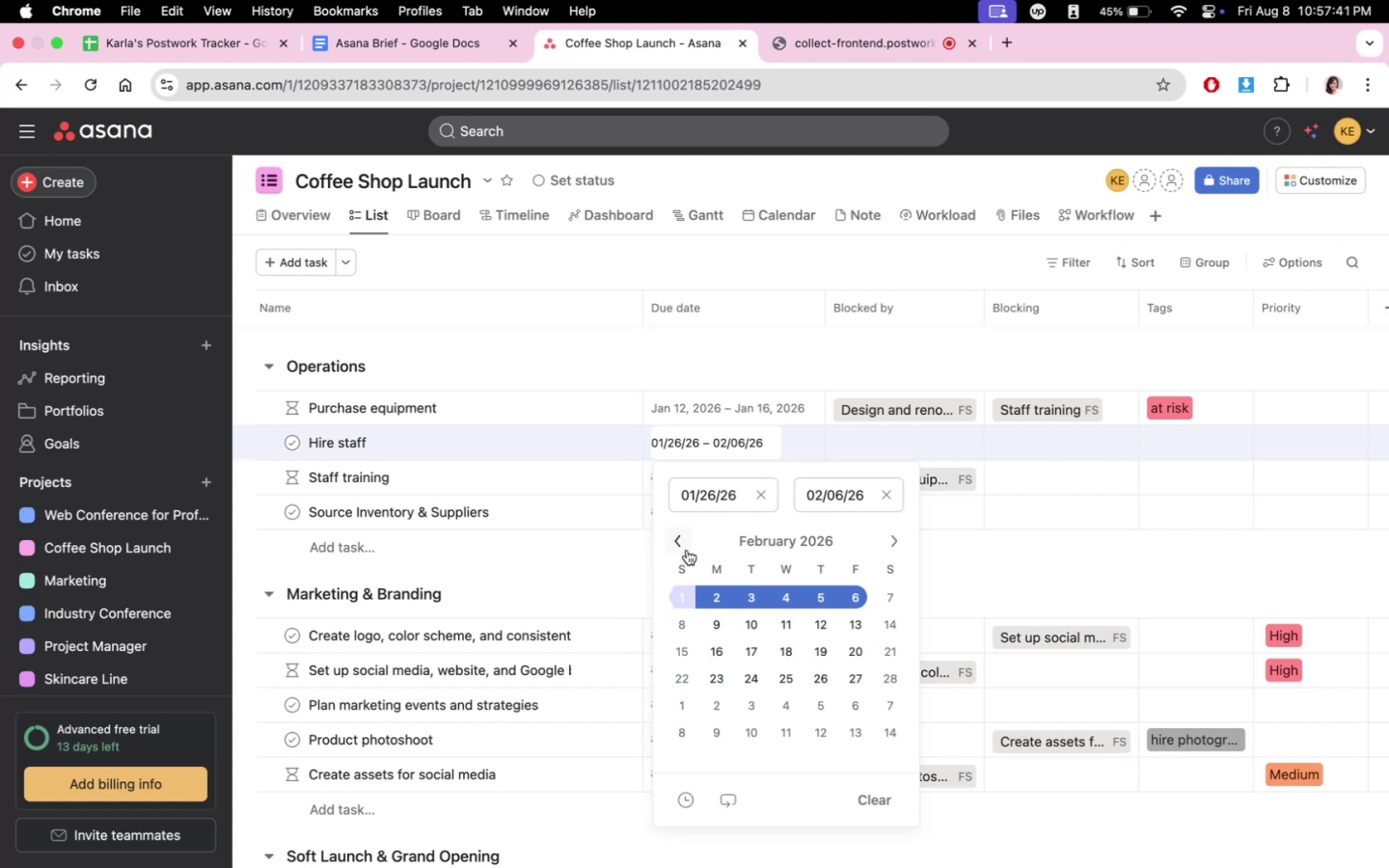 
wait(5.03)
 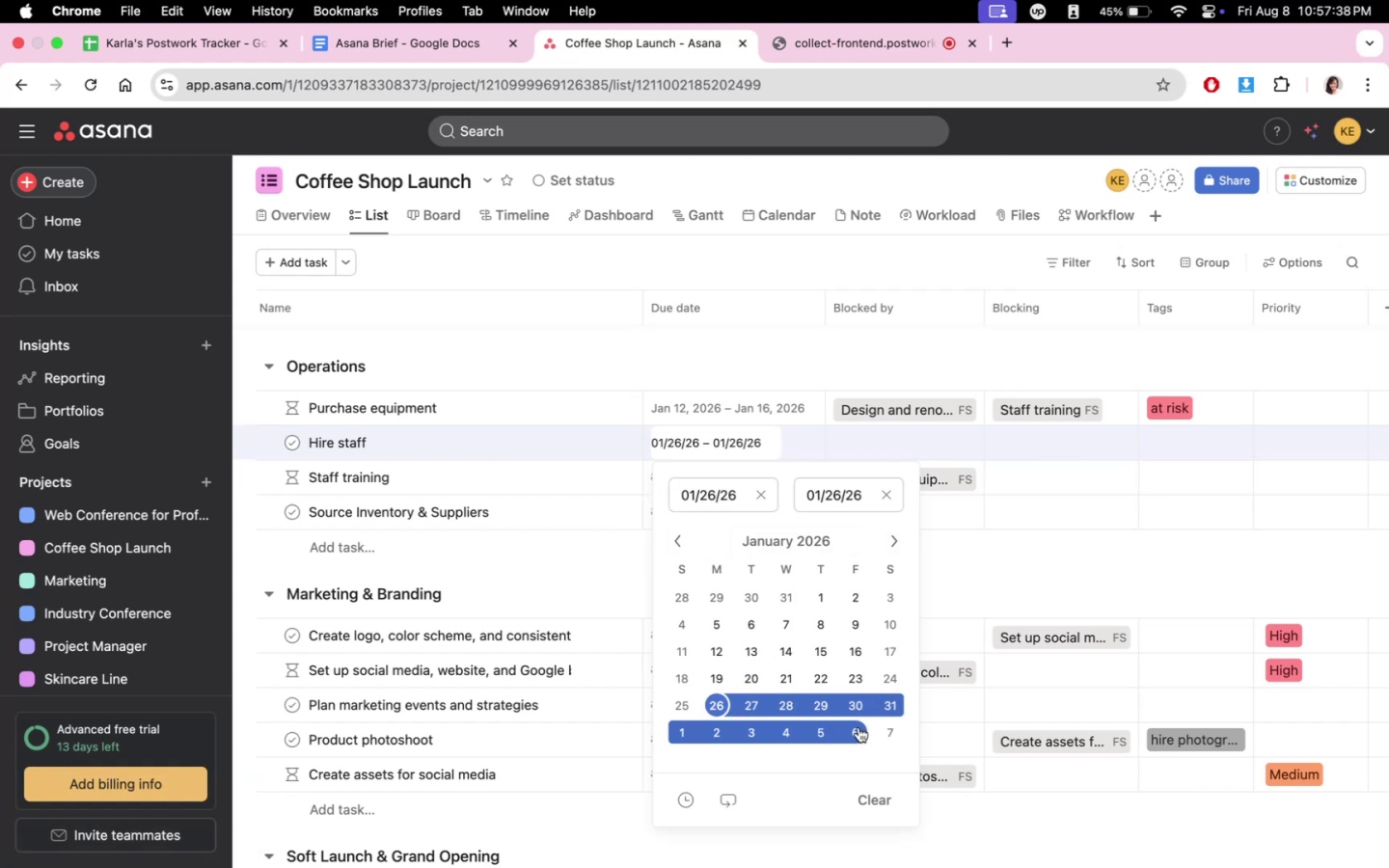 
left_click([681, 536])
 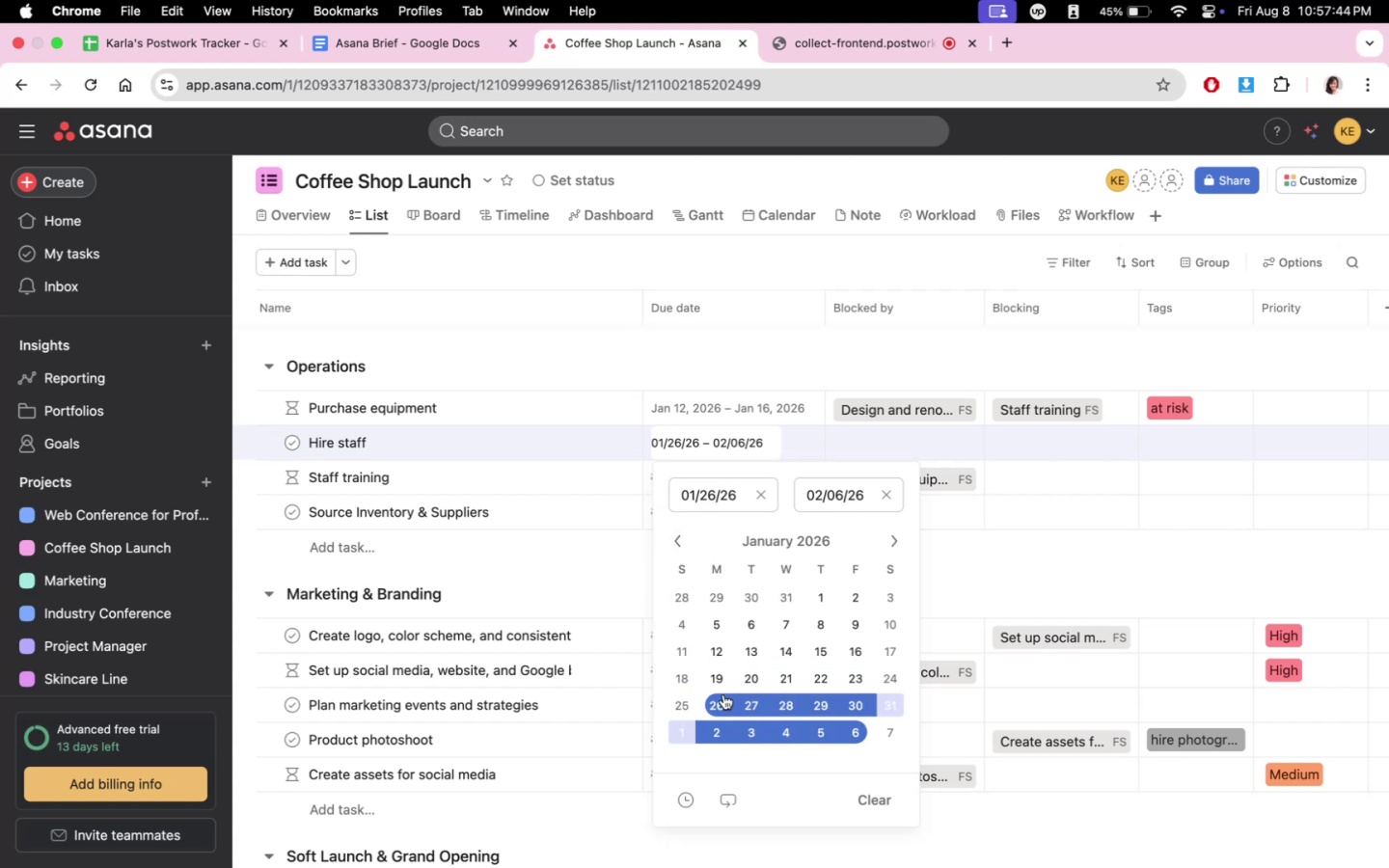 
left_click([716, 698])
 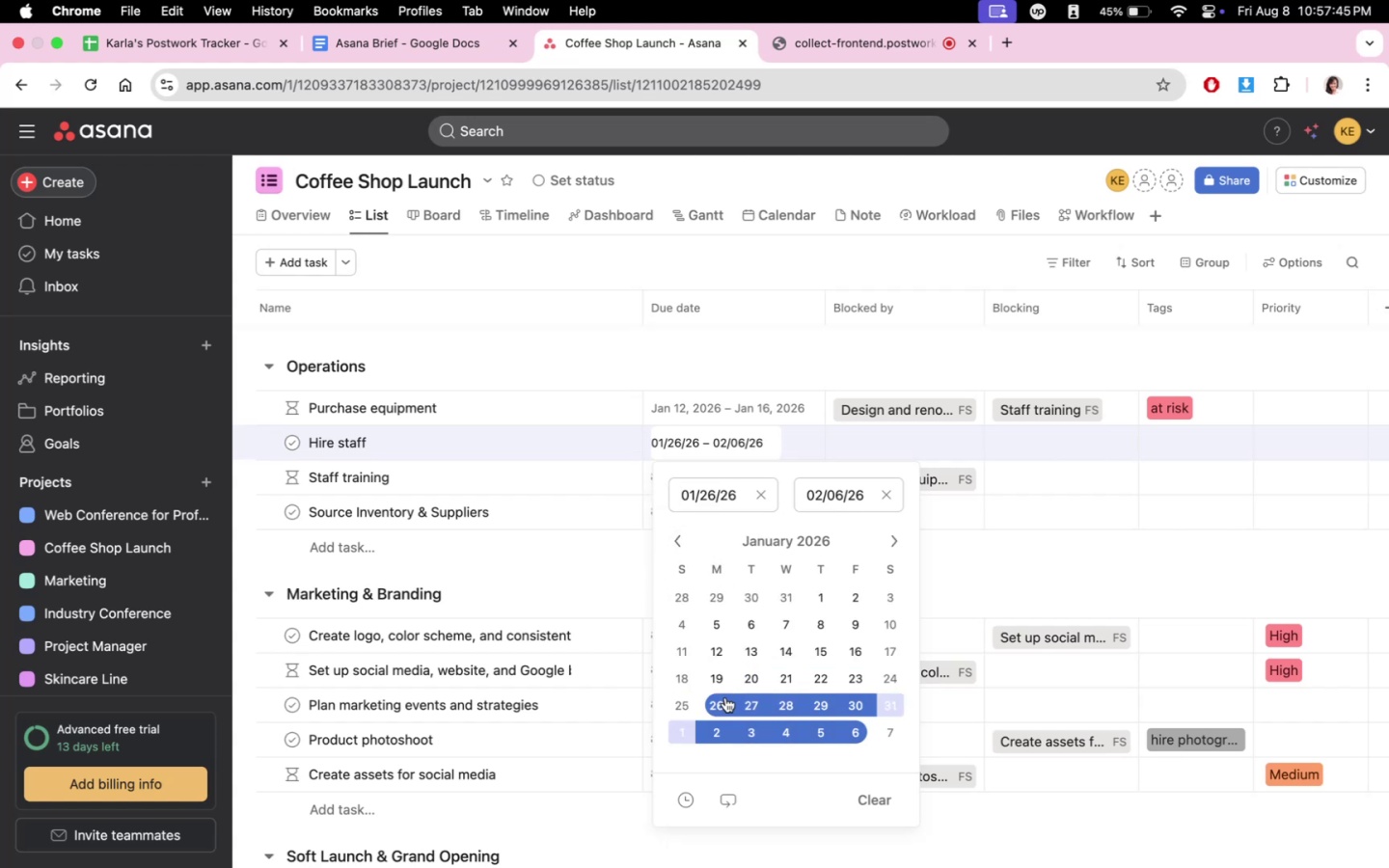 
left_click([718, 699])
 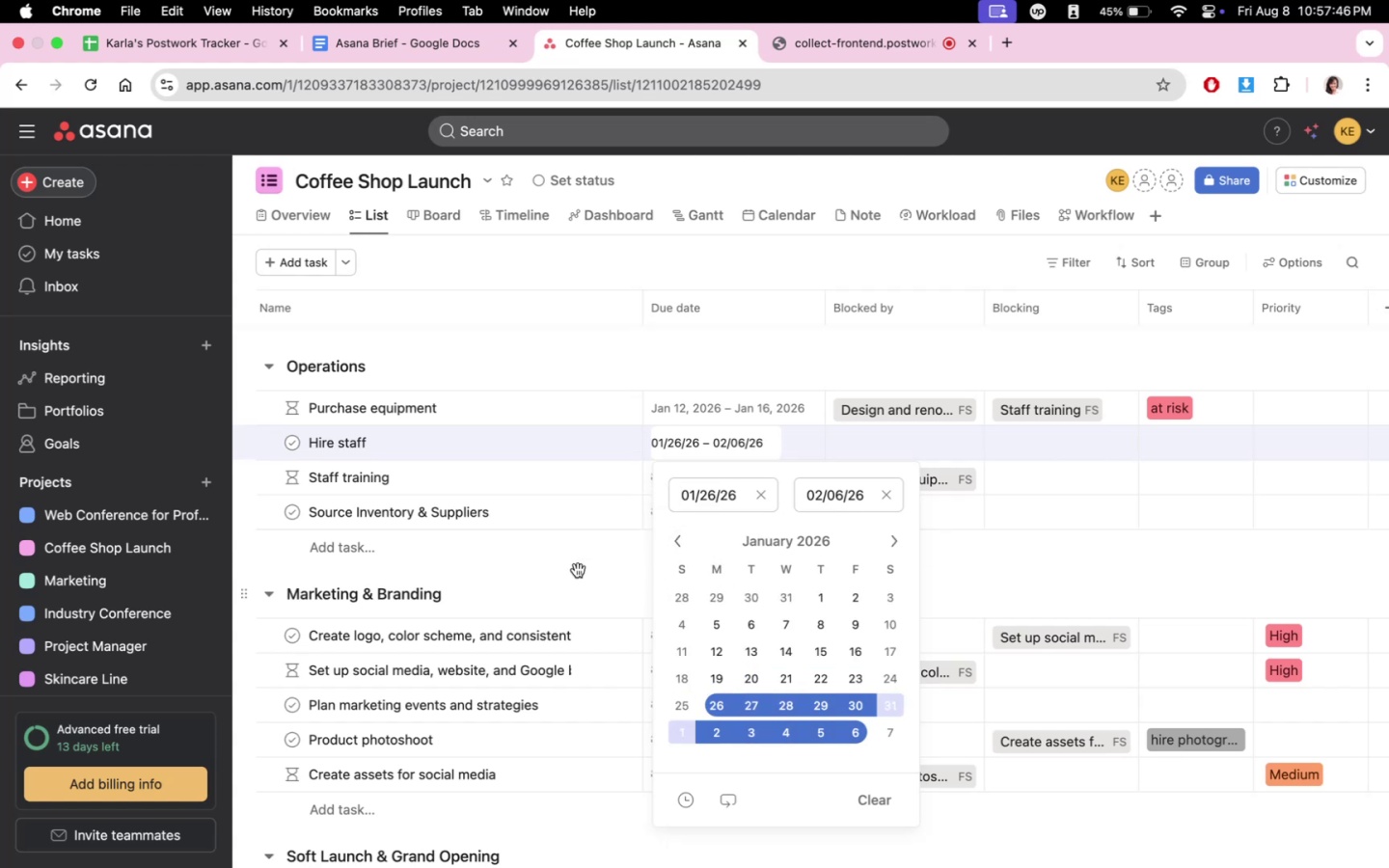 
double_click([578, 570])
 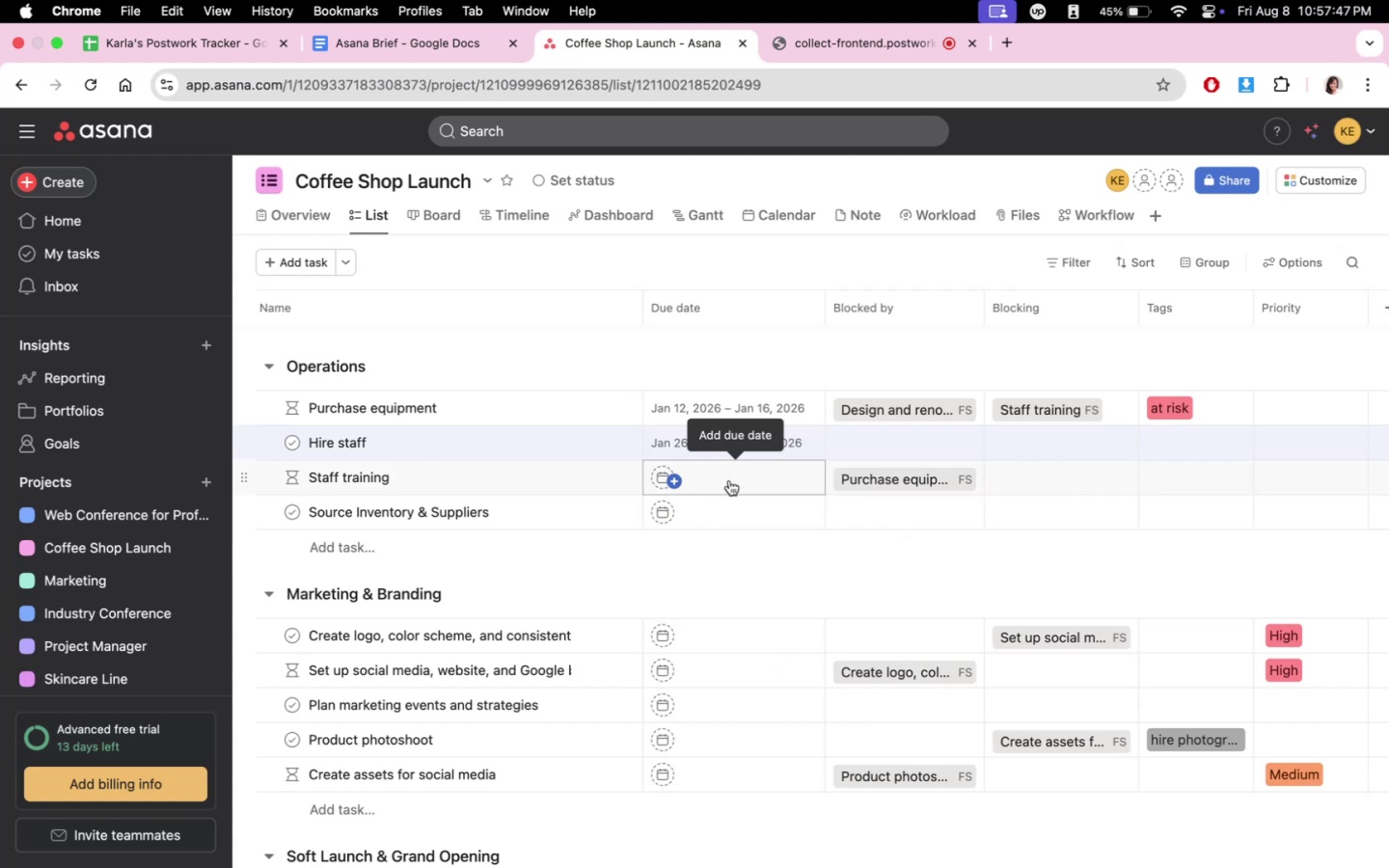 
left_click([729, 480])
 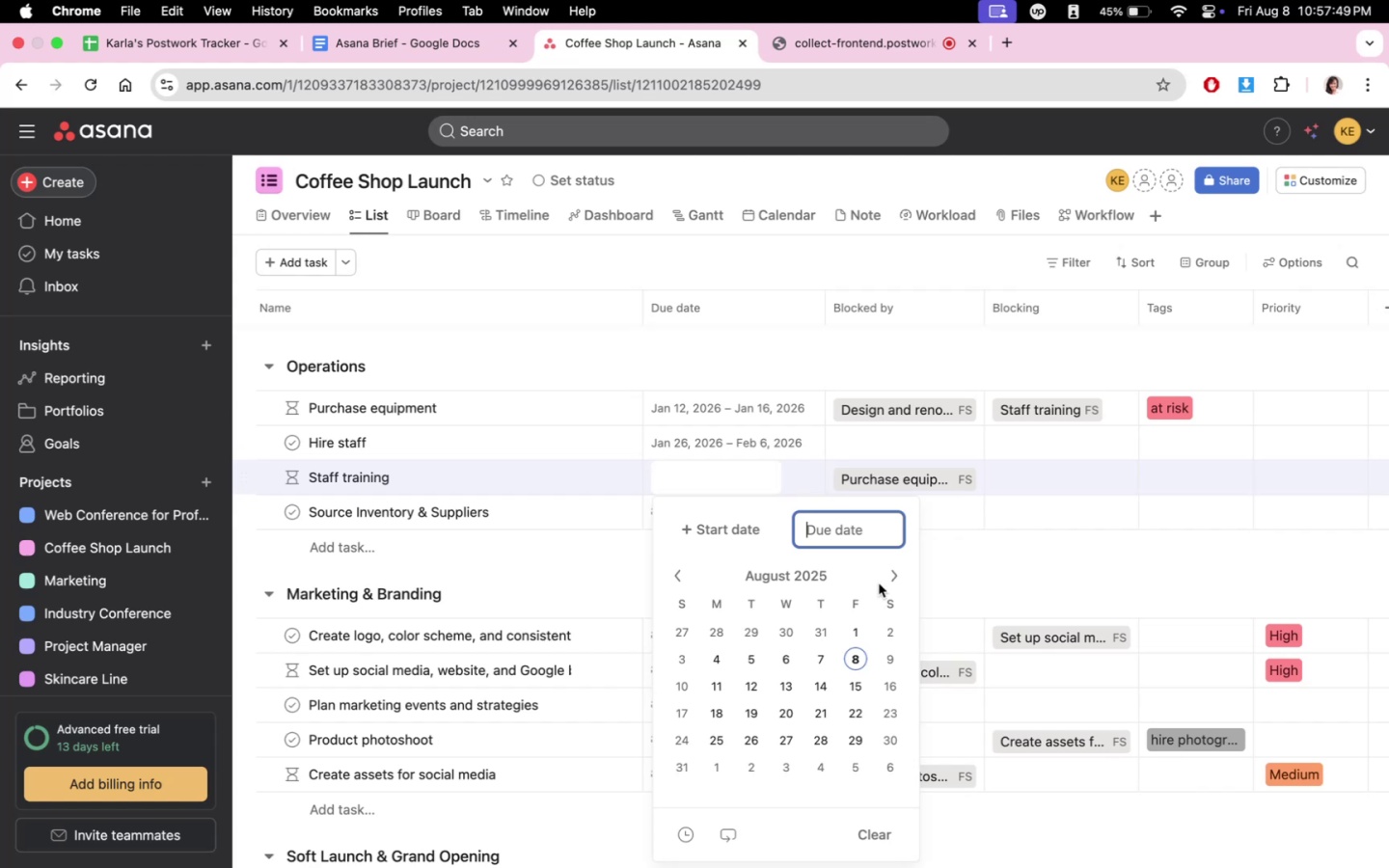 
left_click([881, 583])
 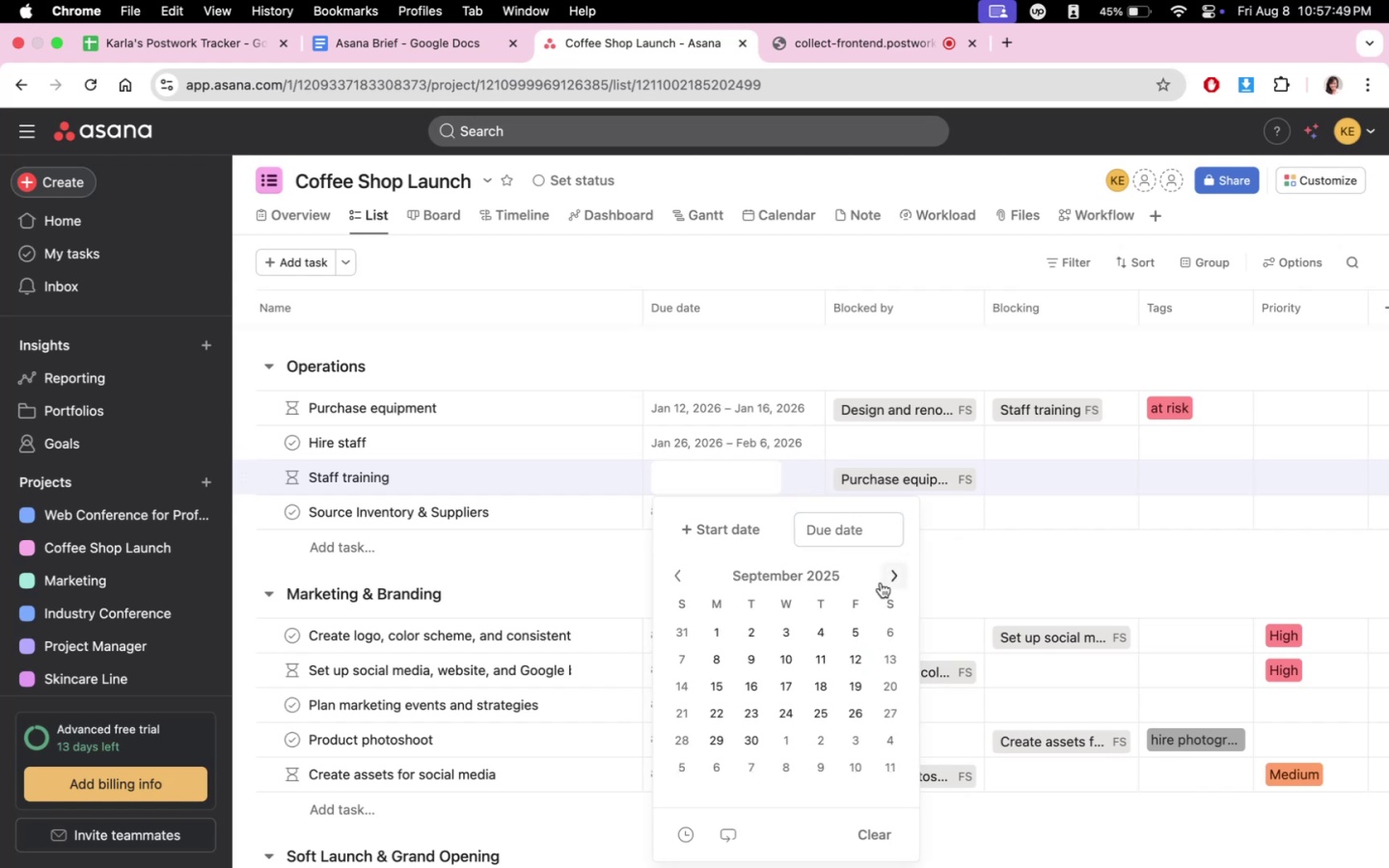 
double_click([881, 583])
 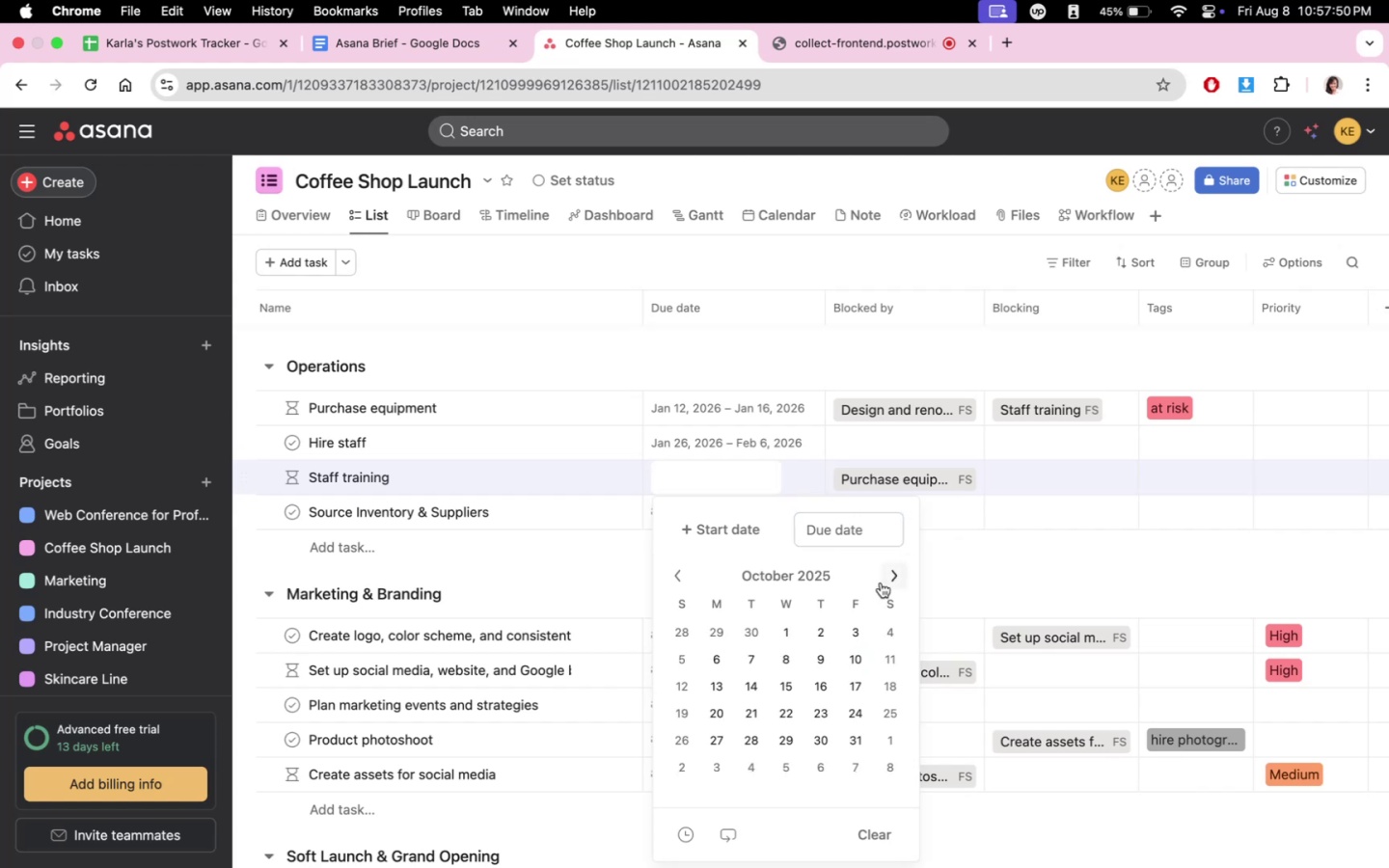 
left_click([881, 583])
 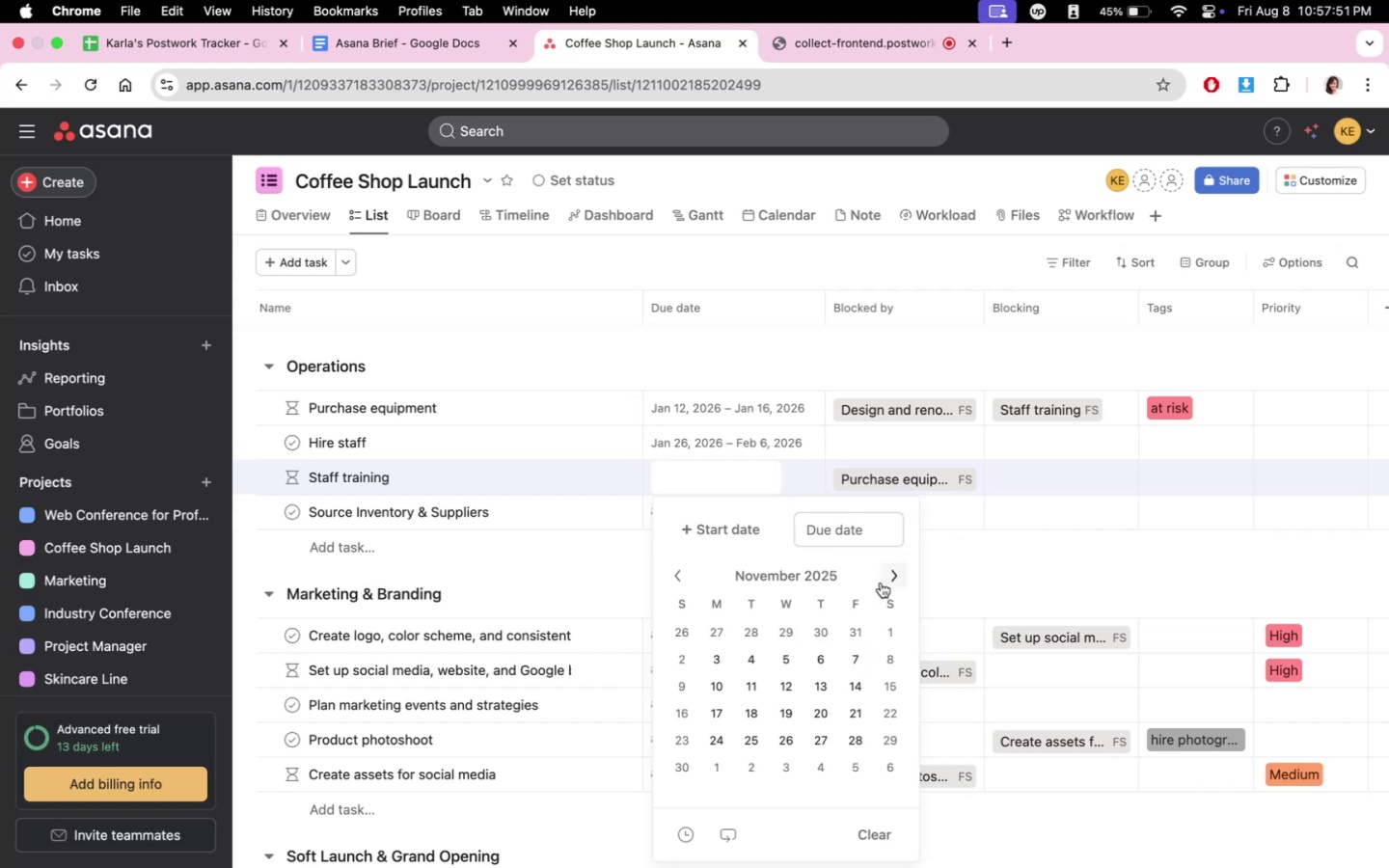 
left_click([881, 583])
 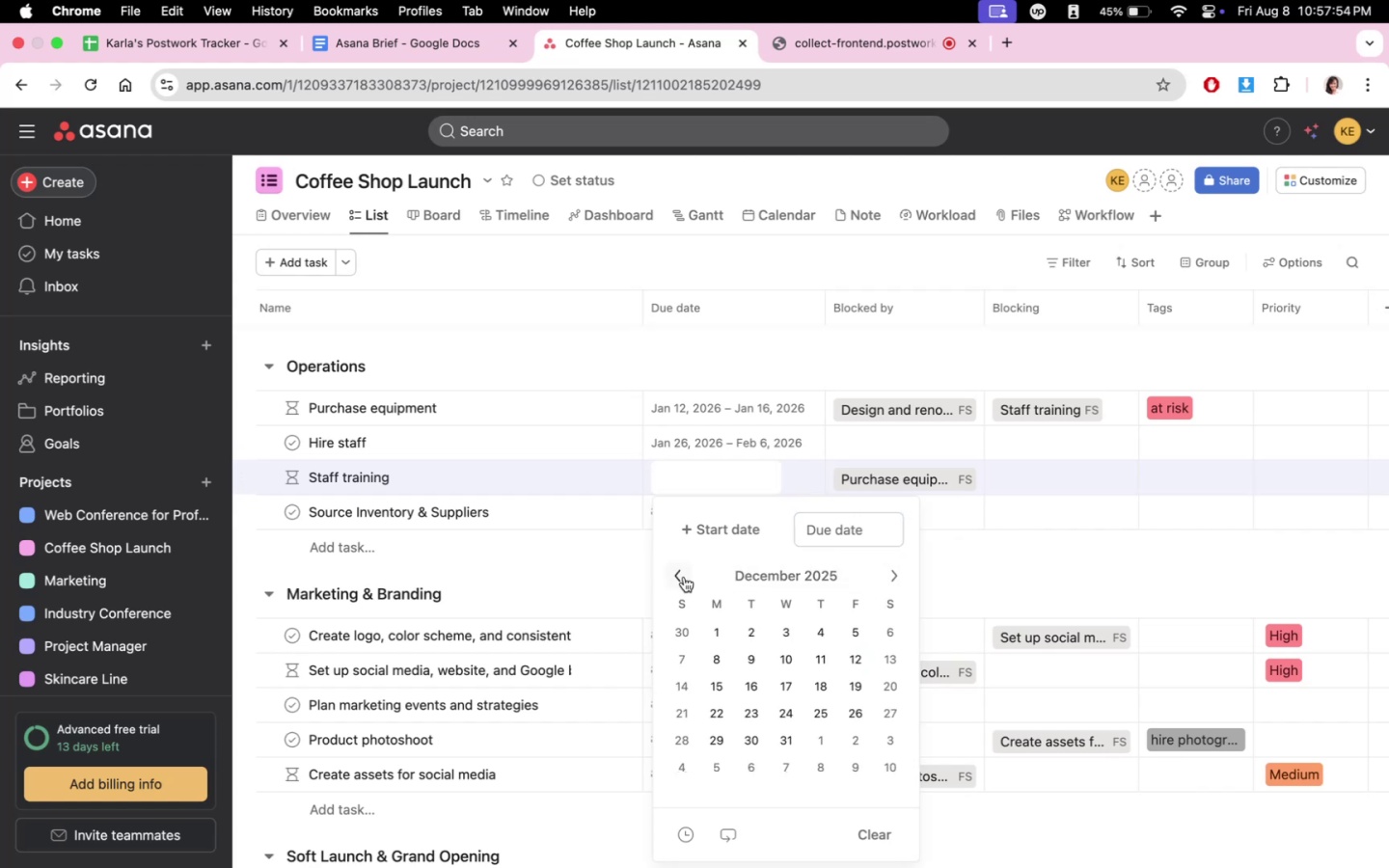 
left_click([684, 578])
 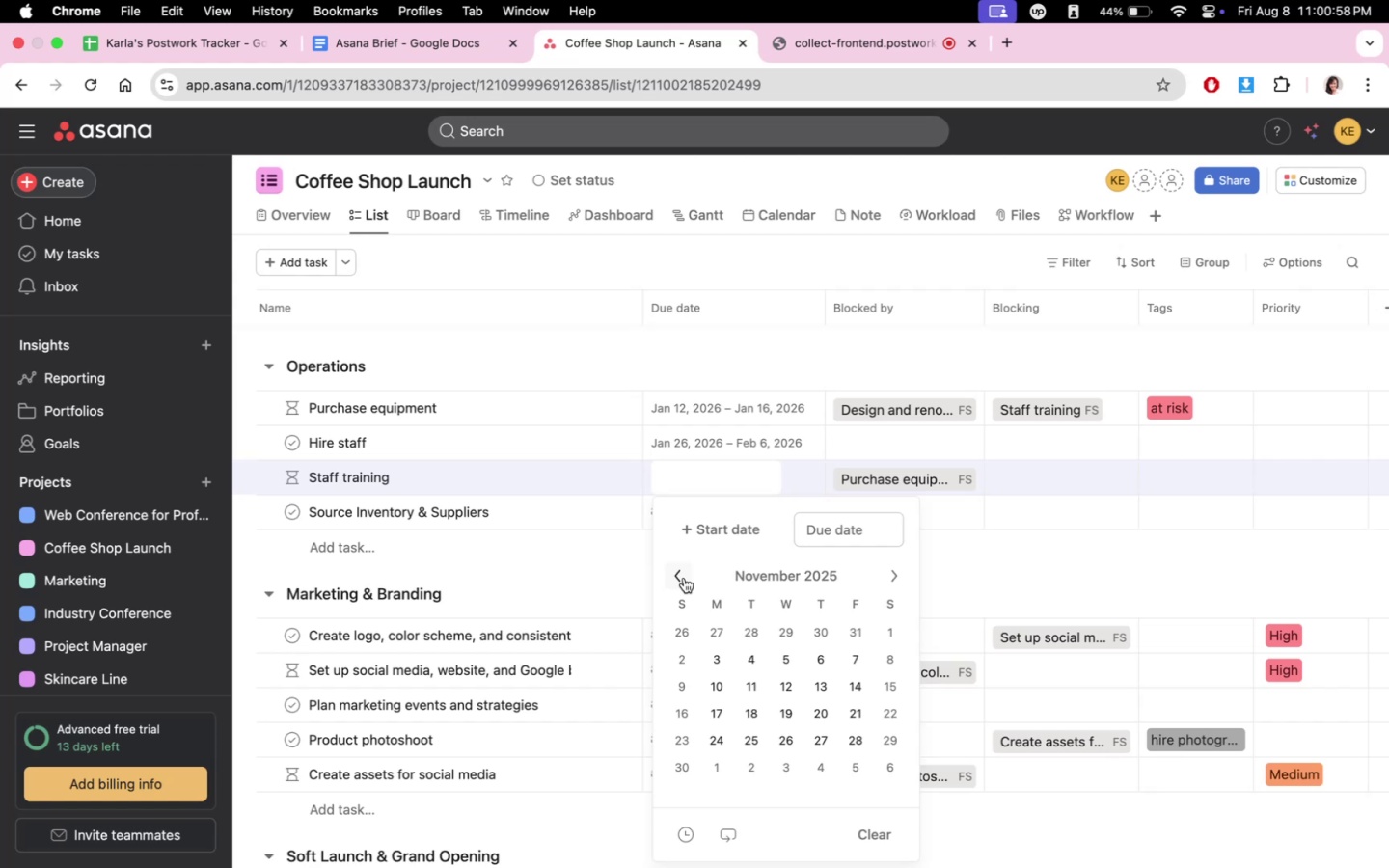 
wait(188.86)
 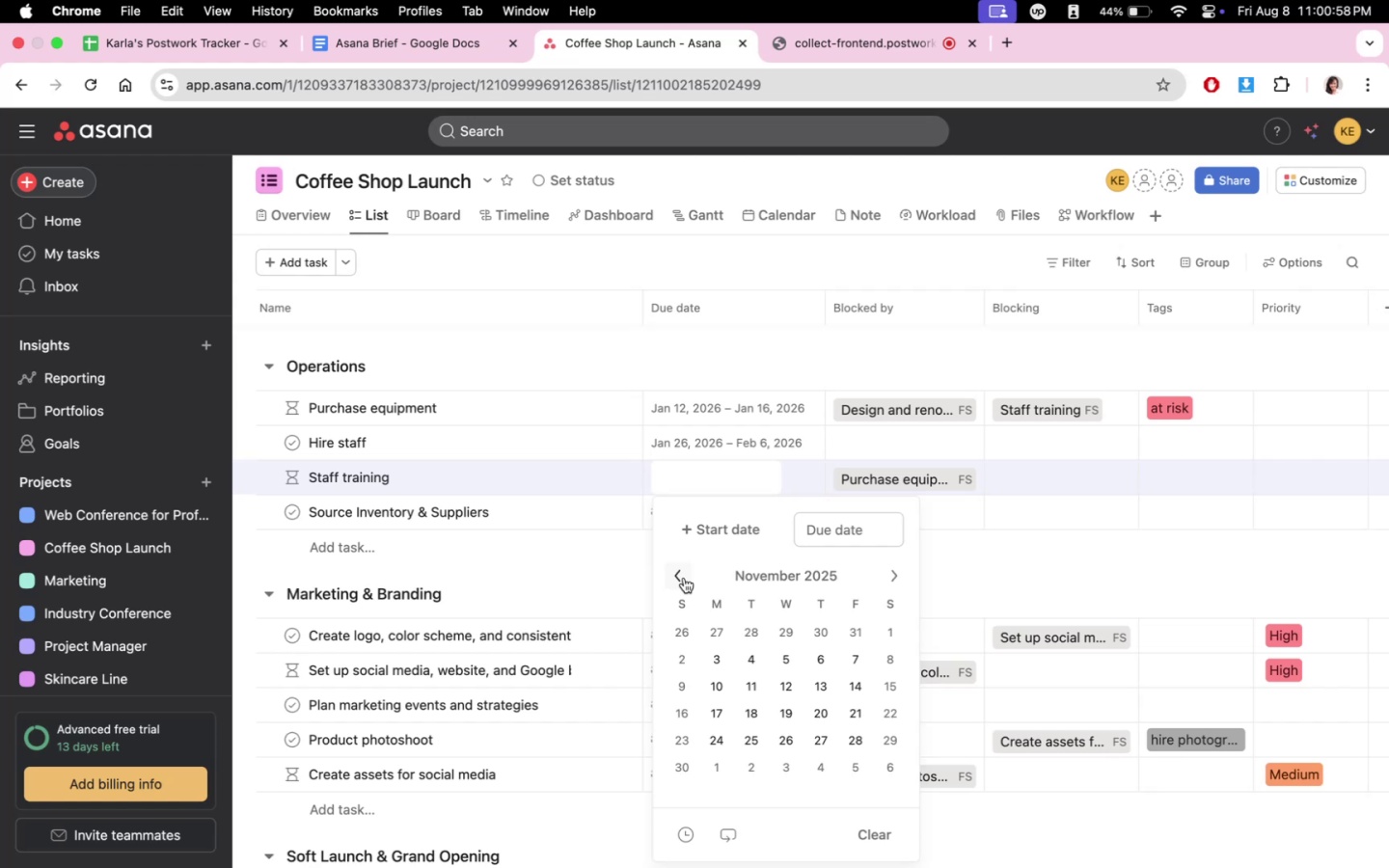 
left_click([1120, 581])
 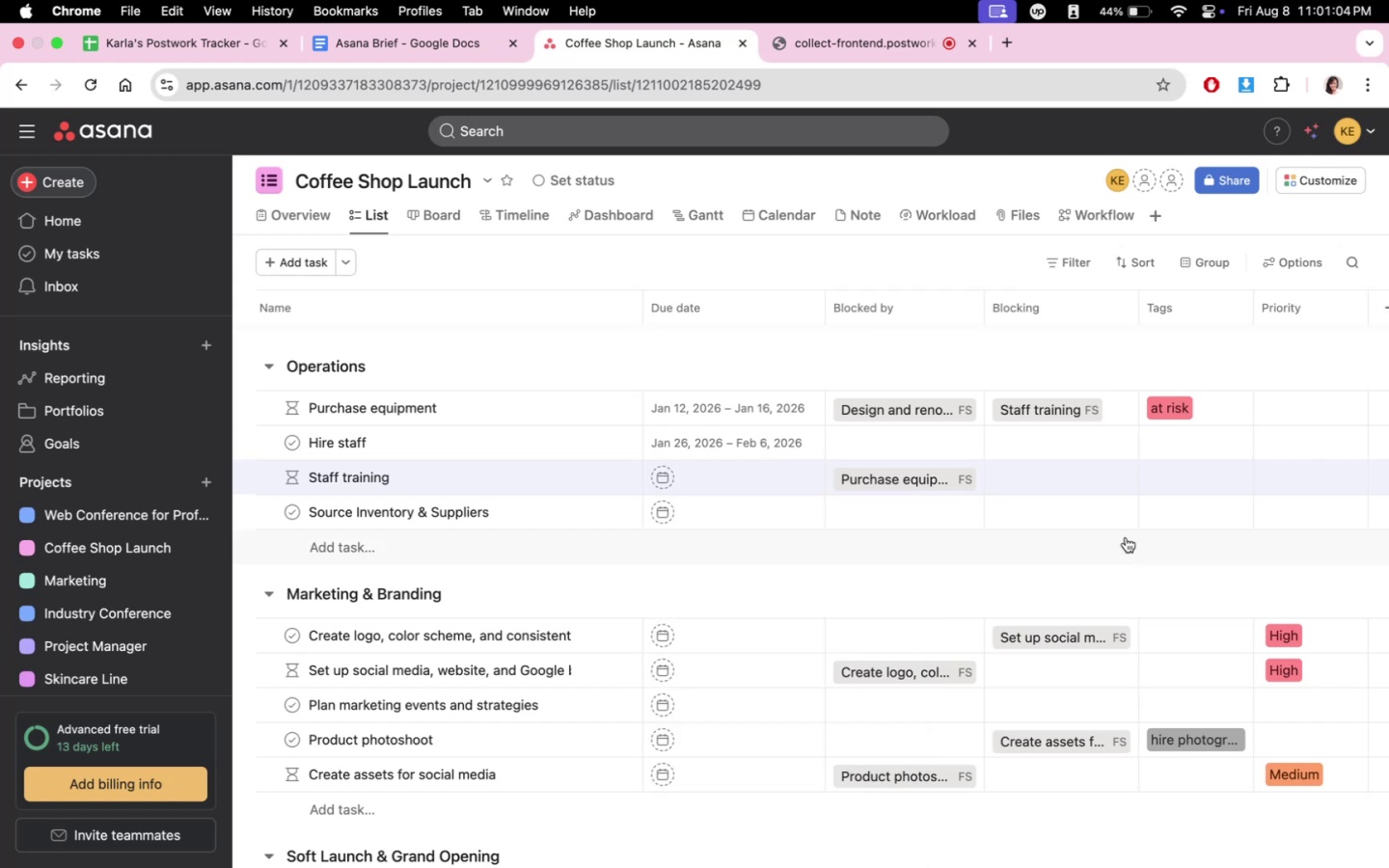 
mouse_move([1096, 529])
 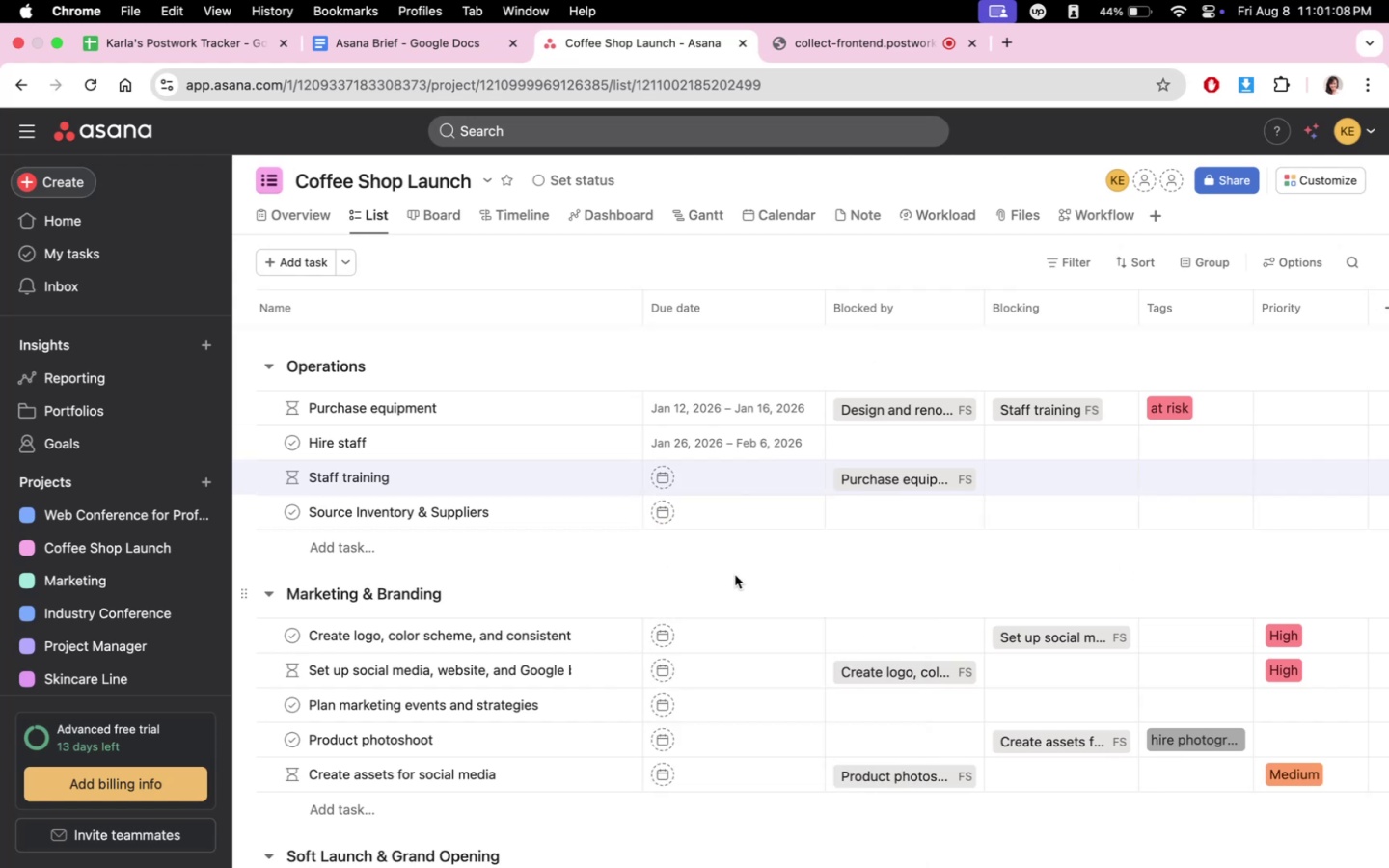 
left_click([735, 575])
 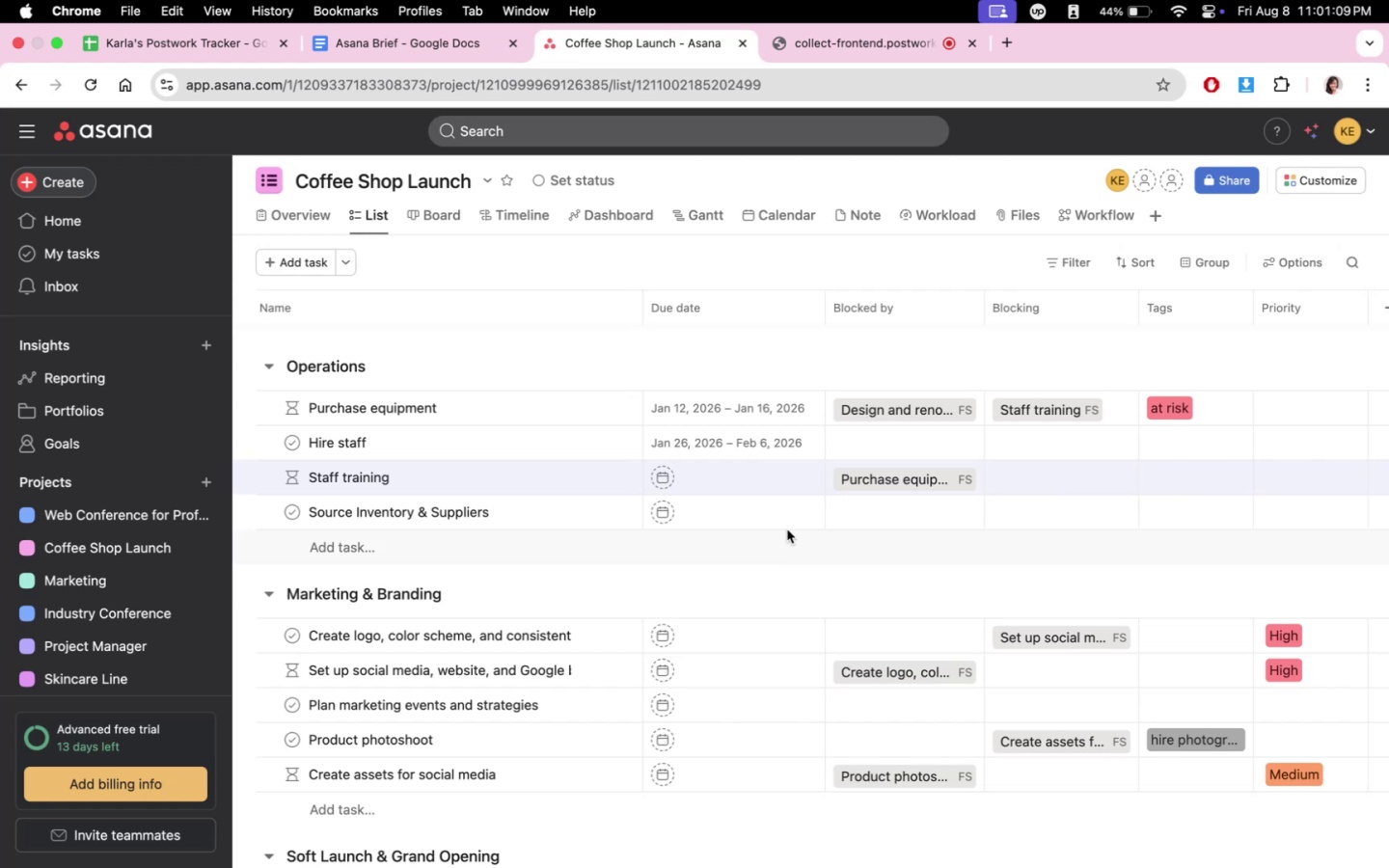 
mouse_move([776, 507])
 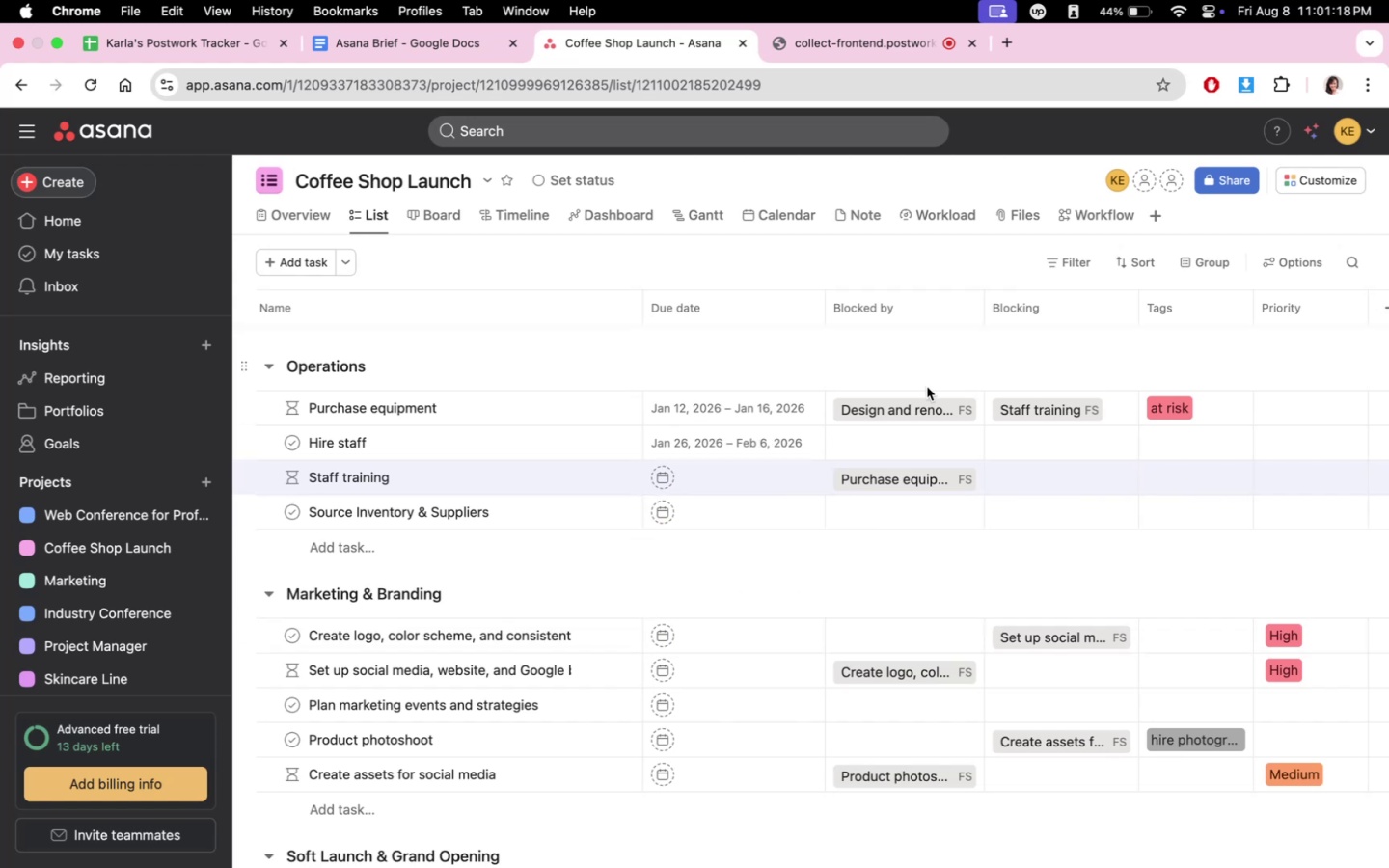 
wait(13.16)
 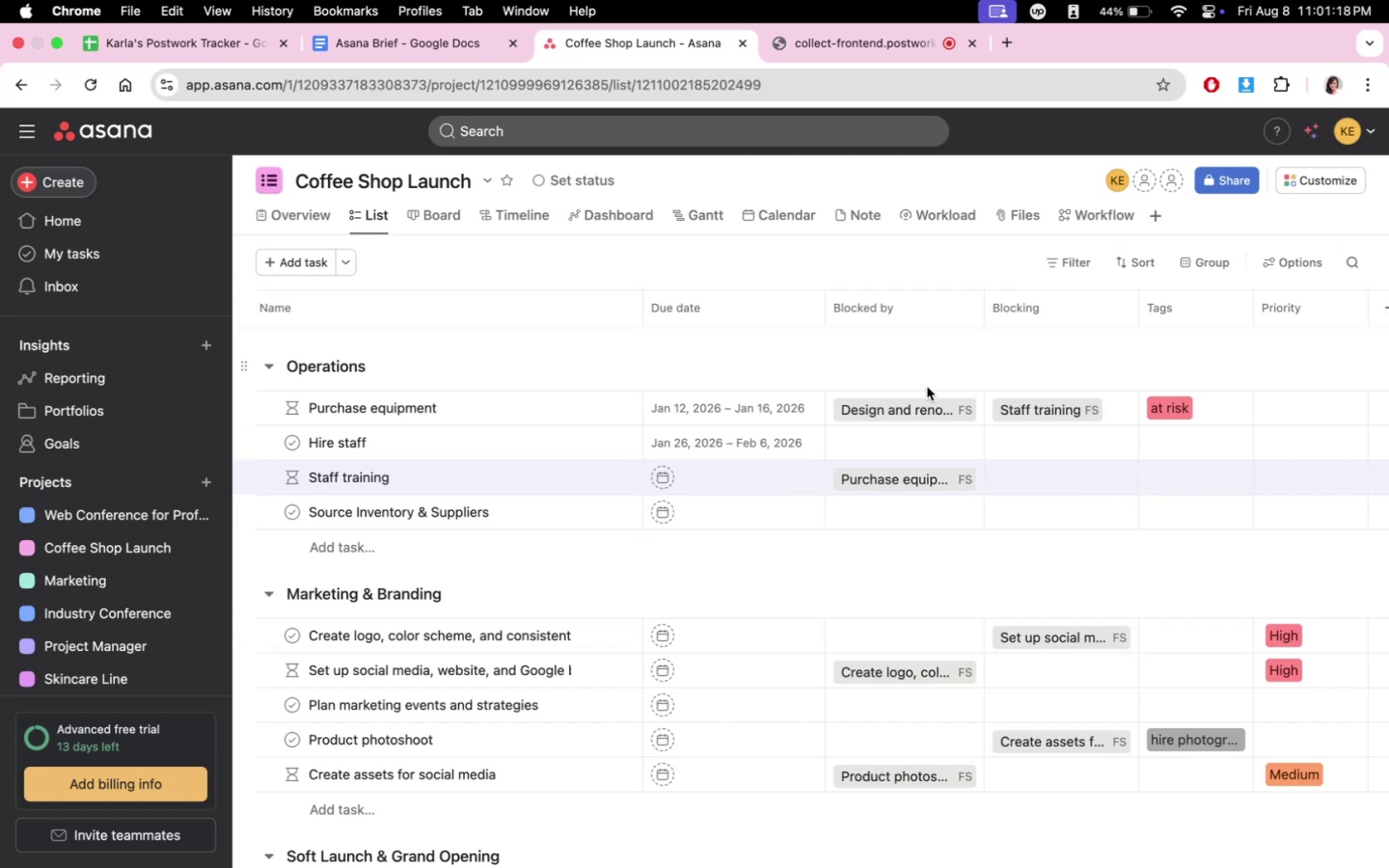 
left_click([781, 484])
 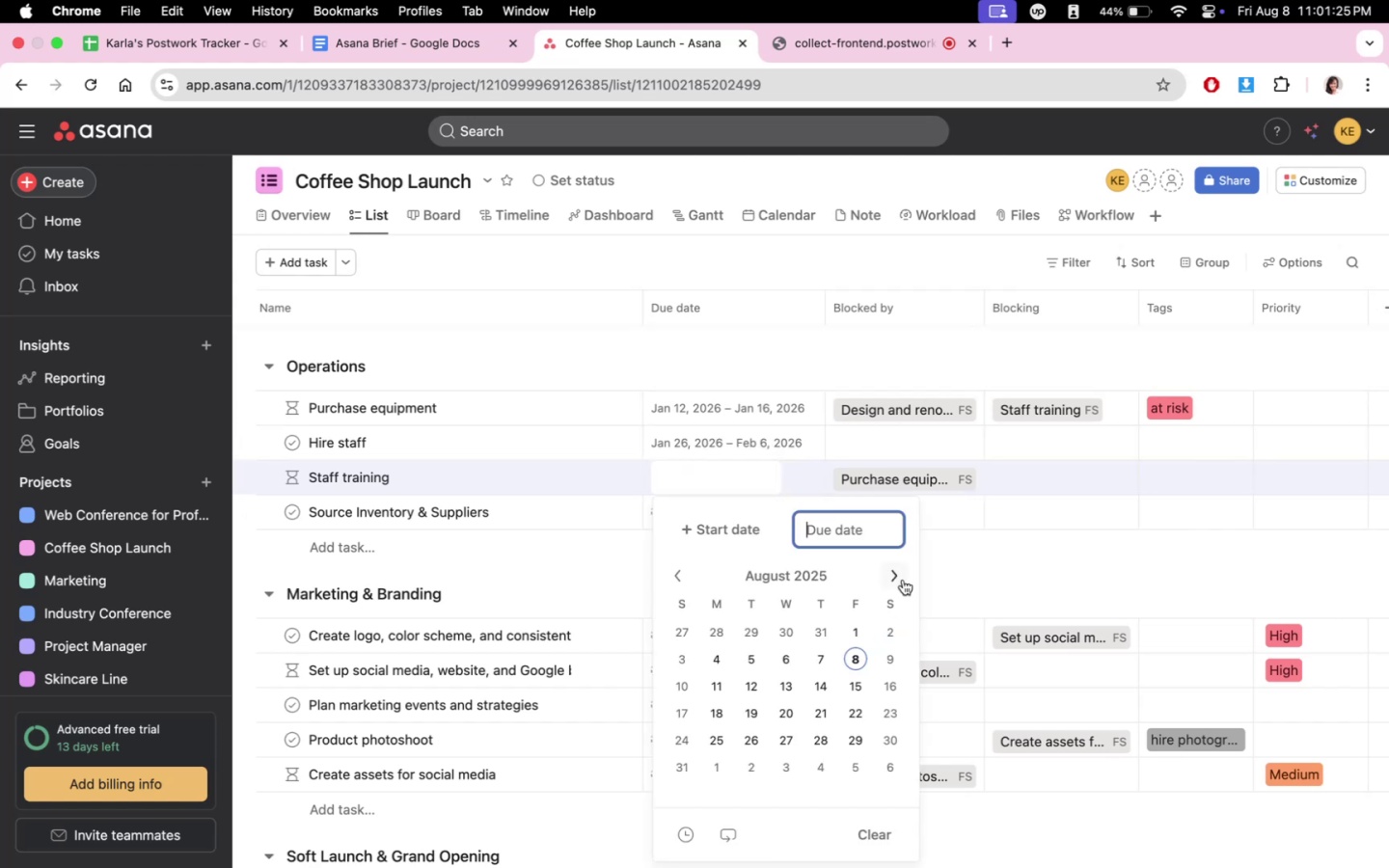 
left_click([899, 576])
 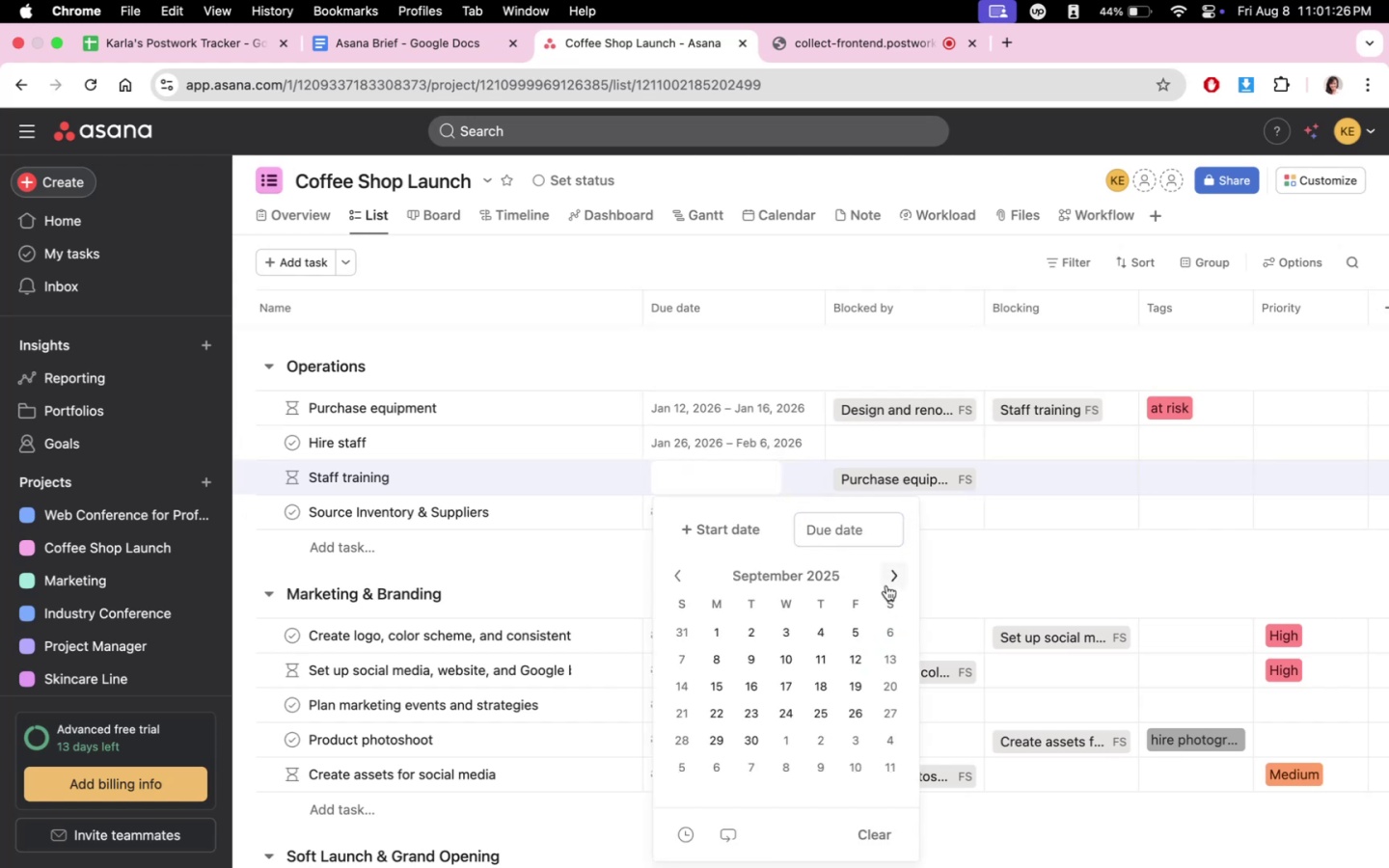 
left_click([891, 574])
 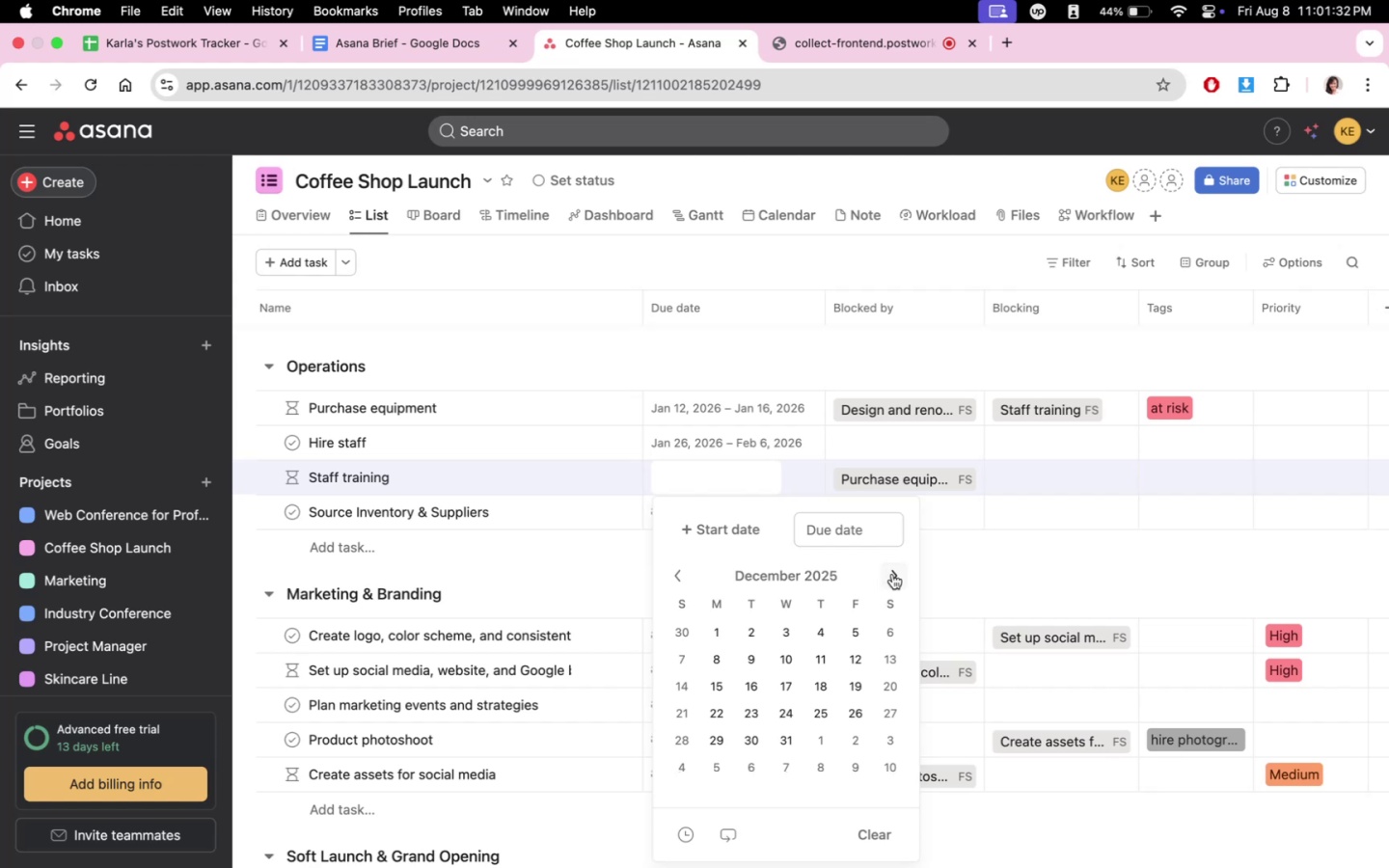 
wait(11.06)
 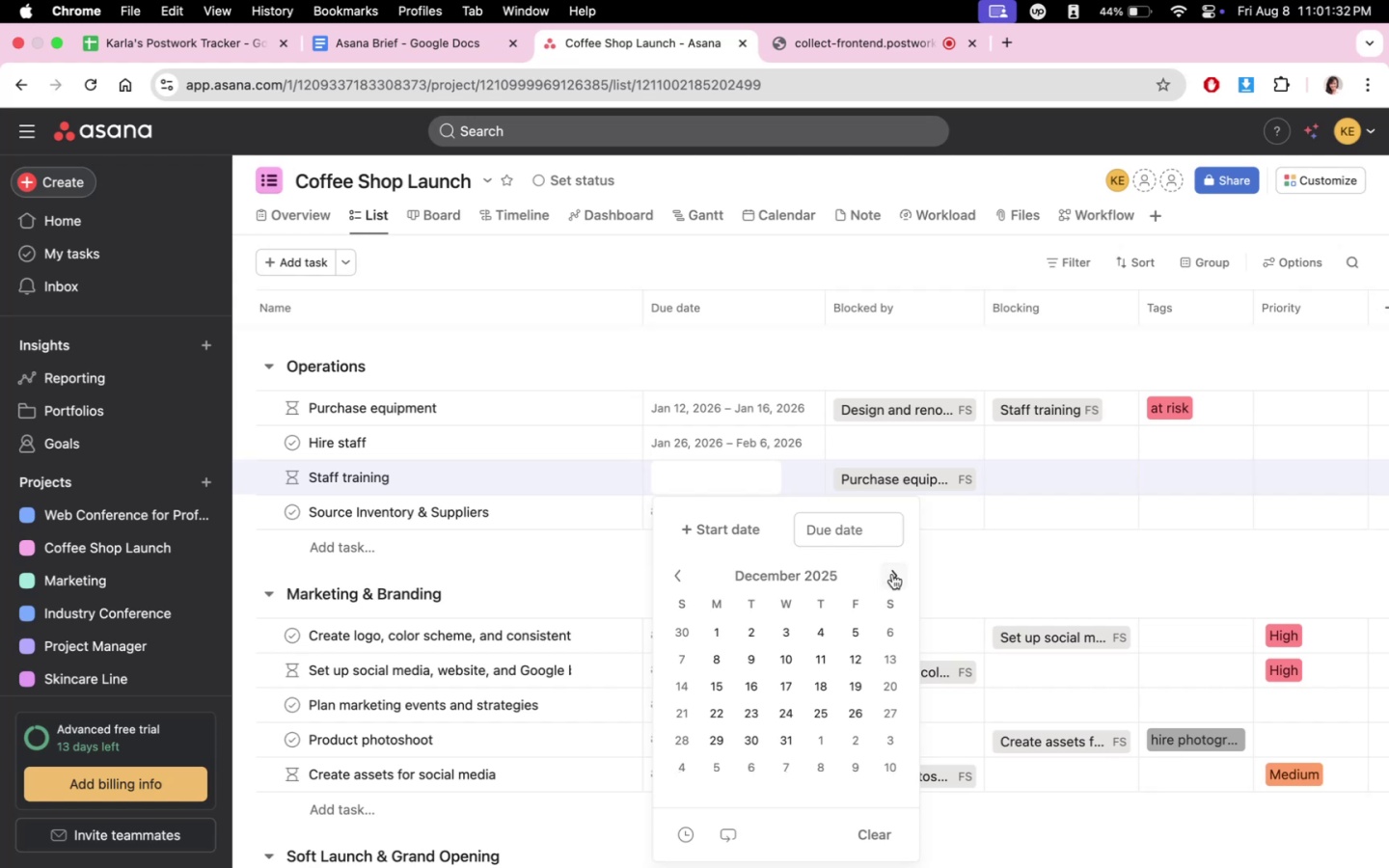 
left_click([726, 719])
 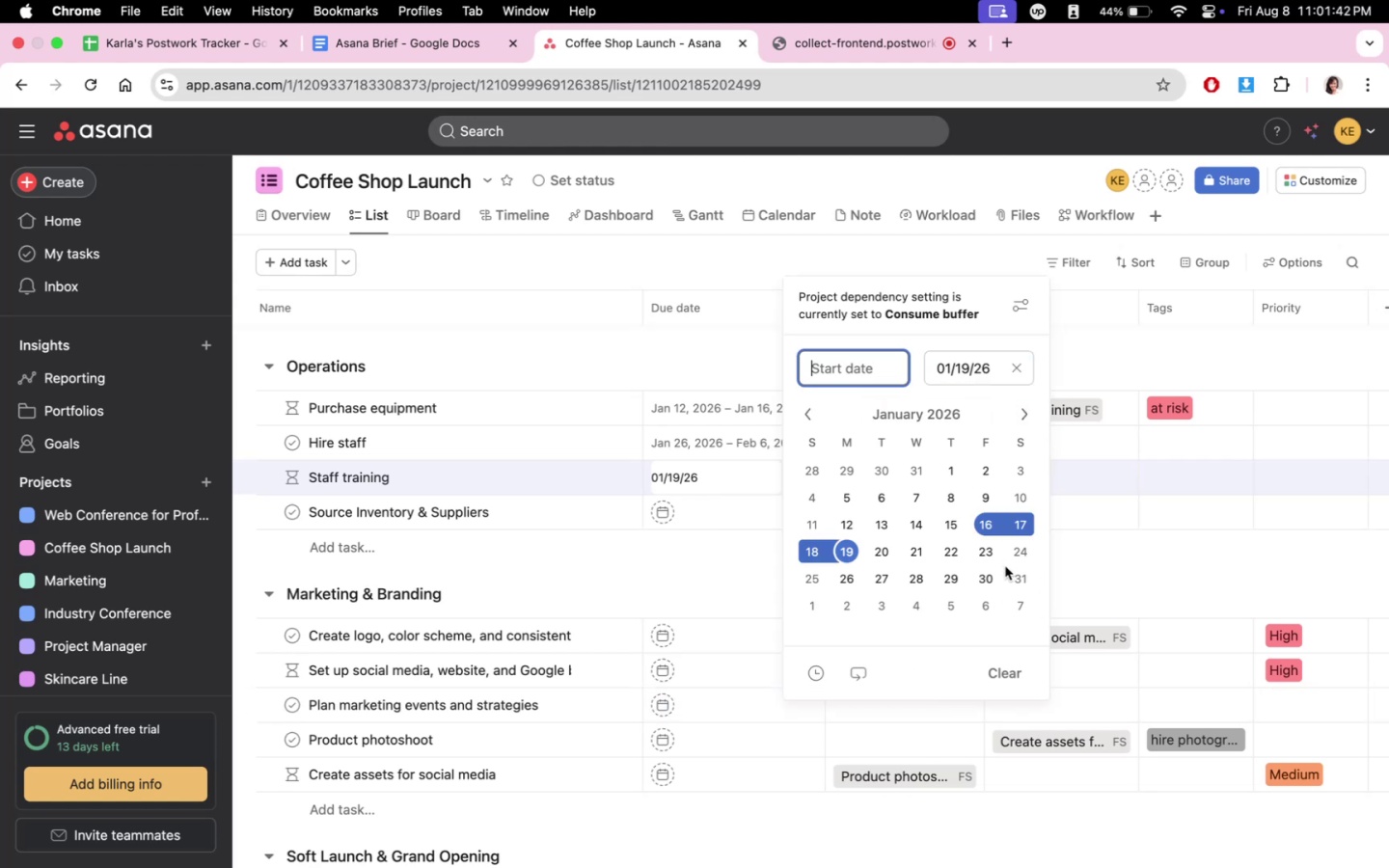 
wait(5.64)
 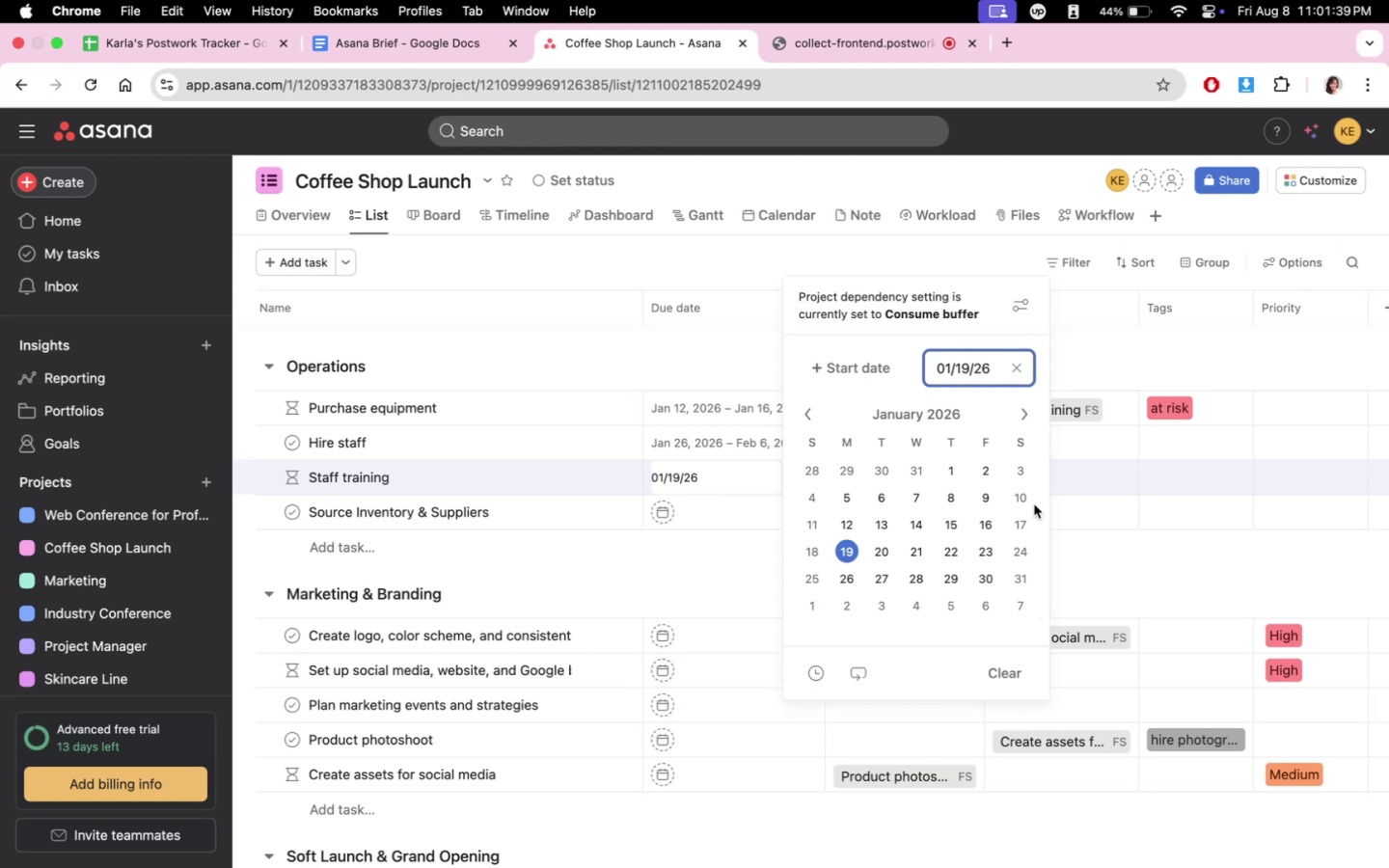 
left_click([988, 605])
 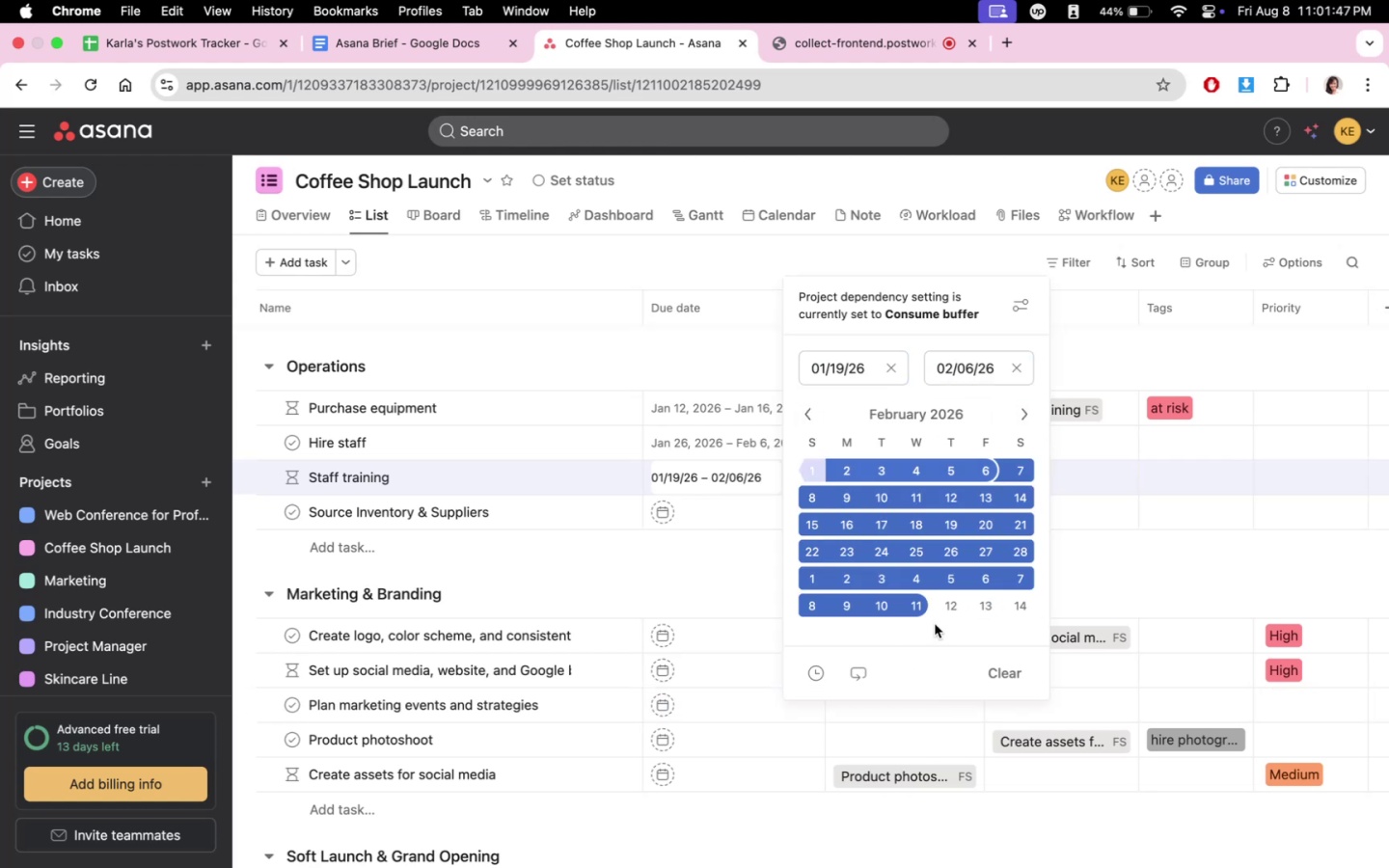 
left_click([694, 569])
 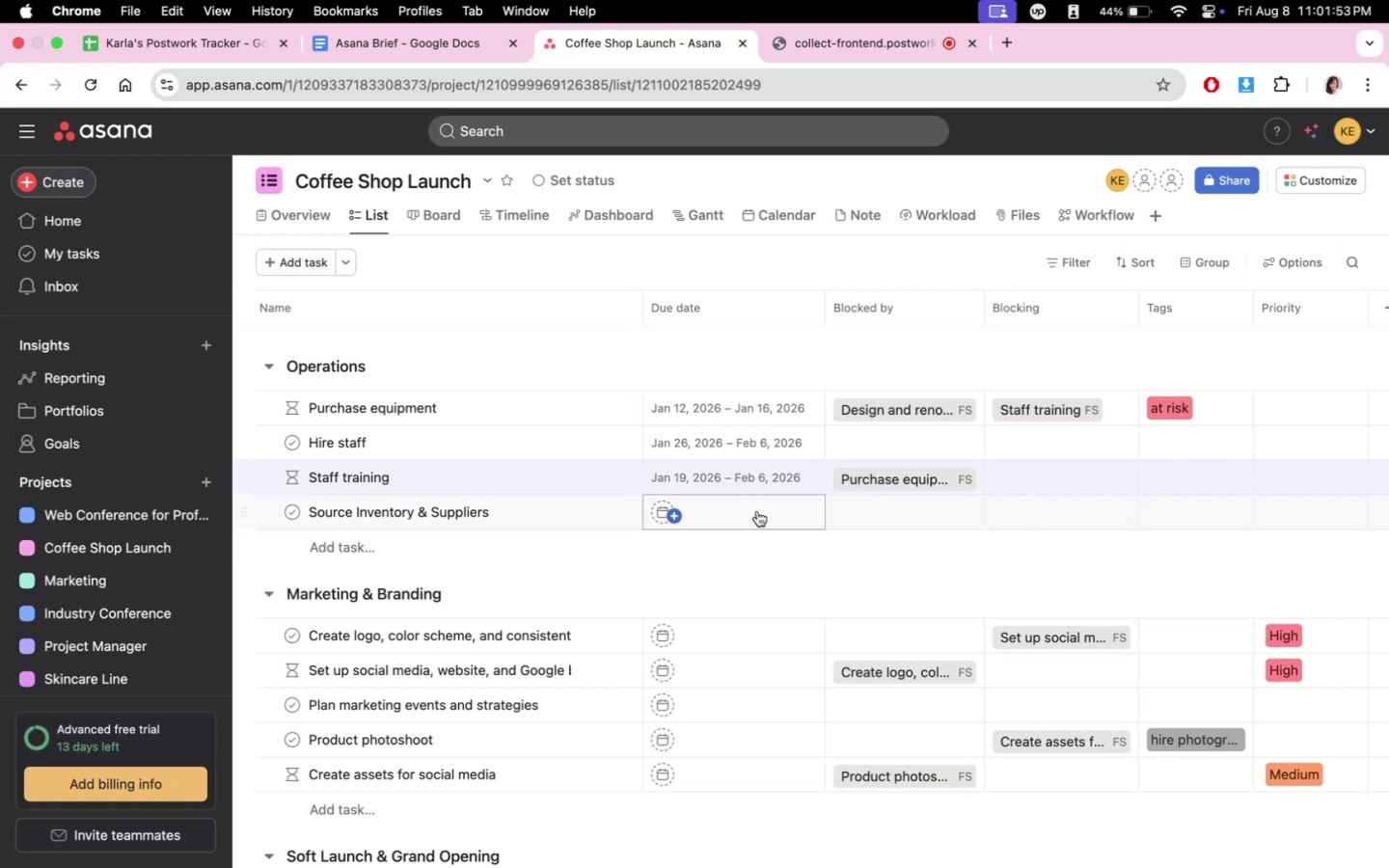 
wait(6.74)
 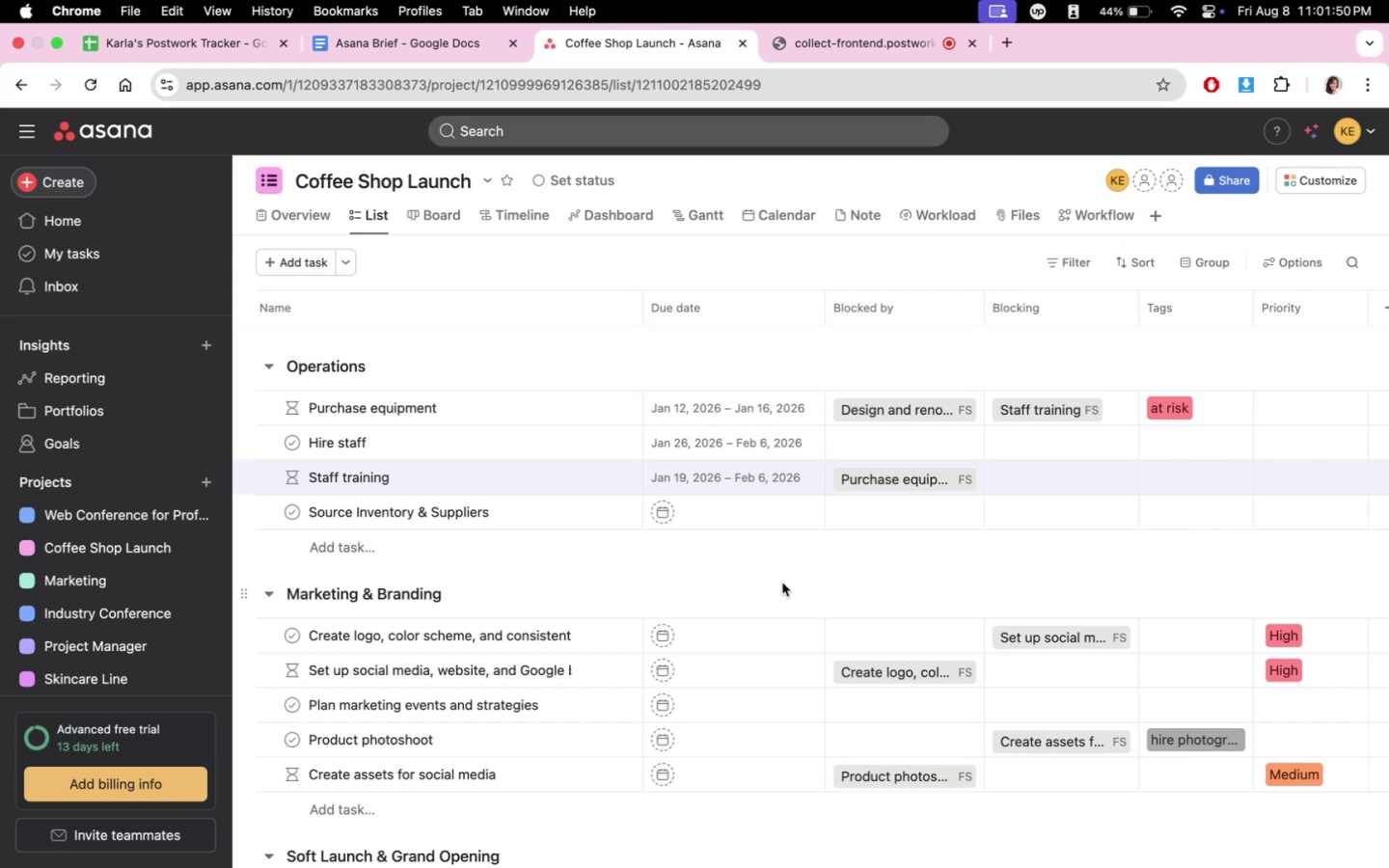 
left_click([757, 477])
 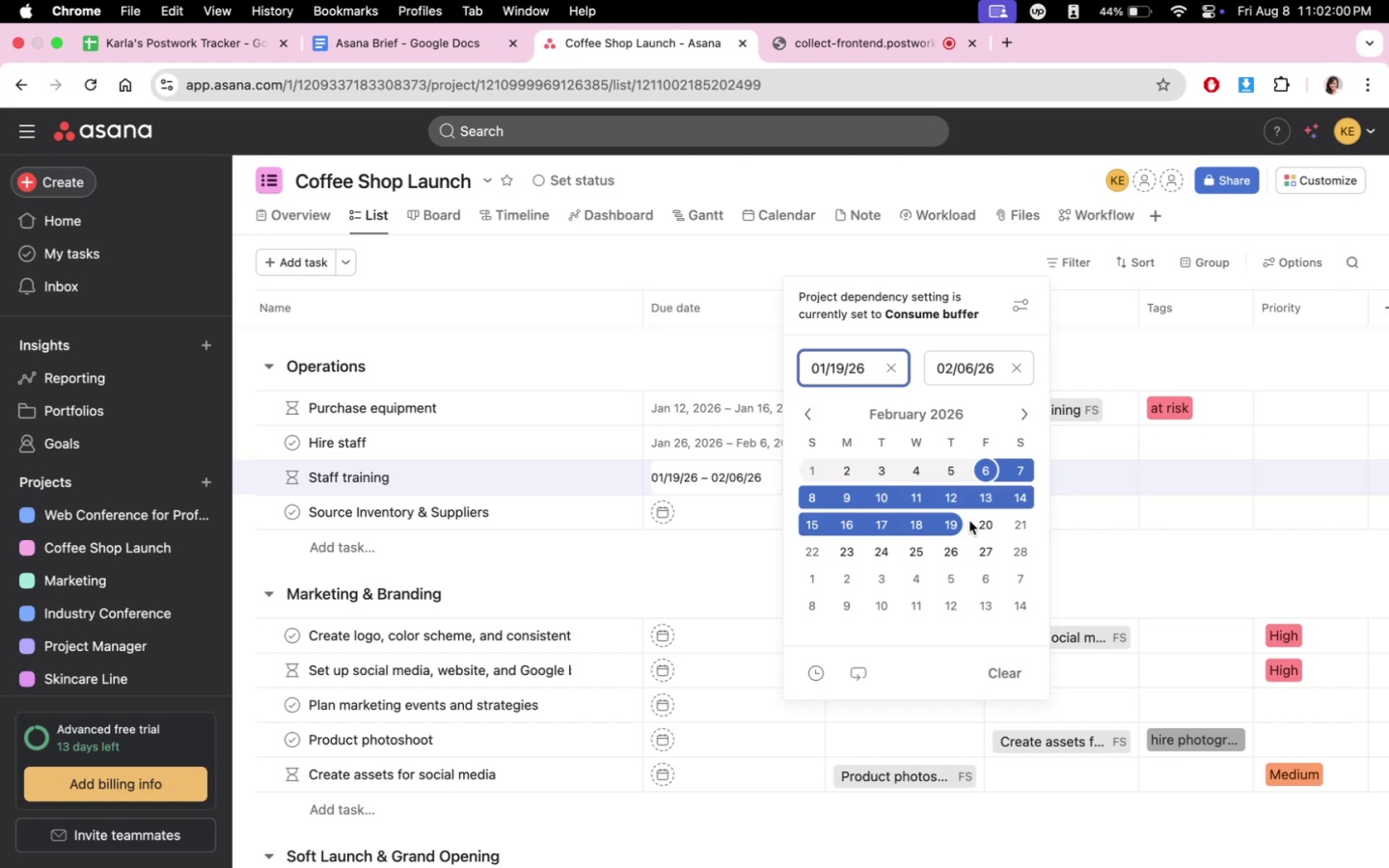 
wait(7.81)
 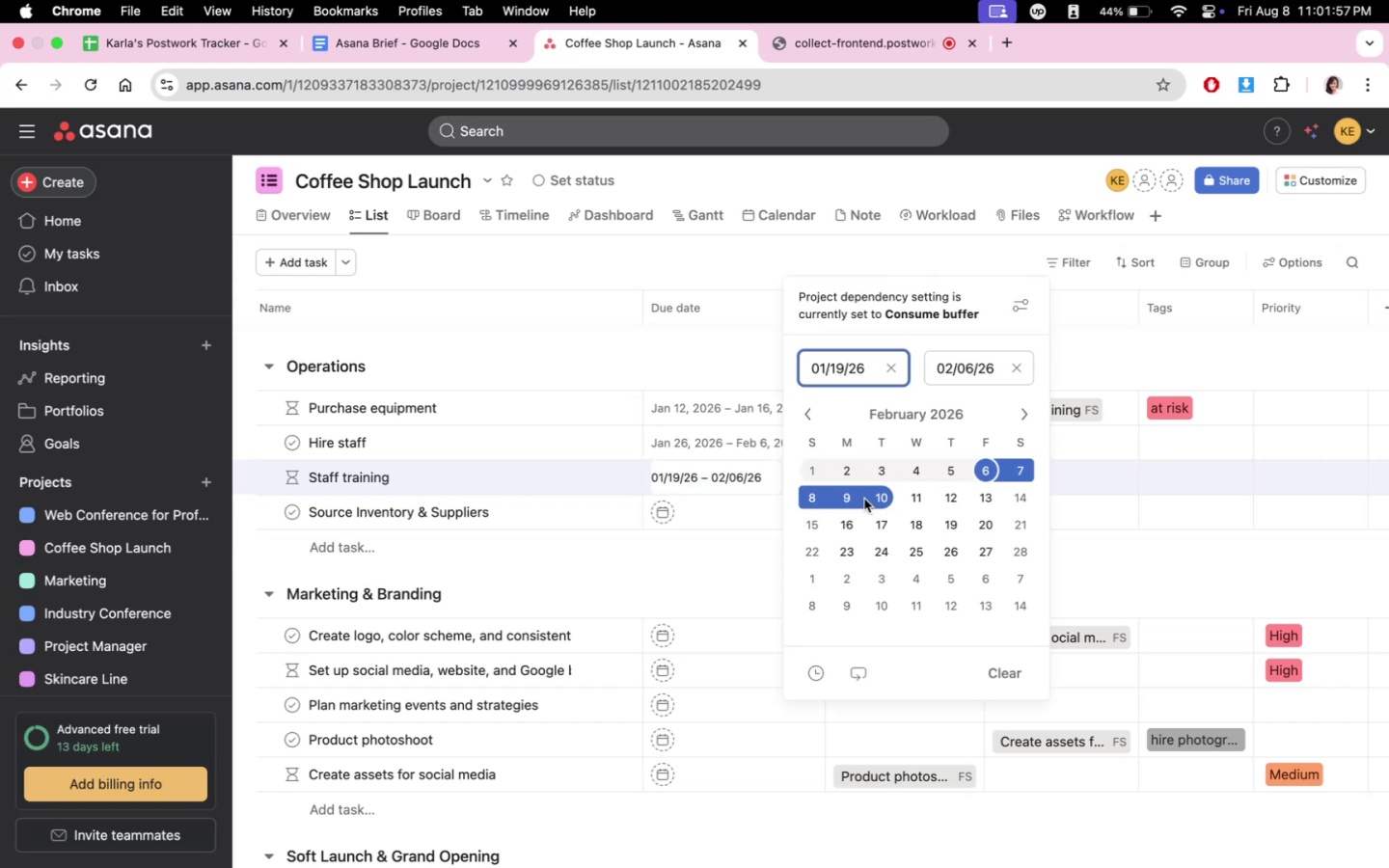 
left_click([974, 523])
 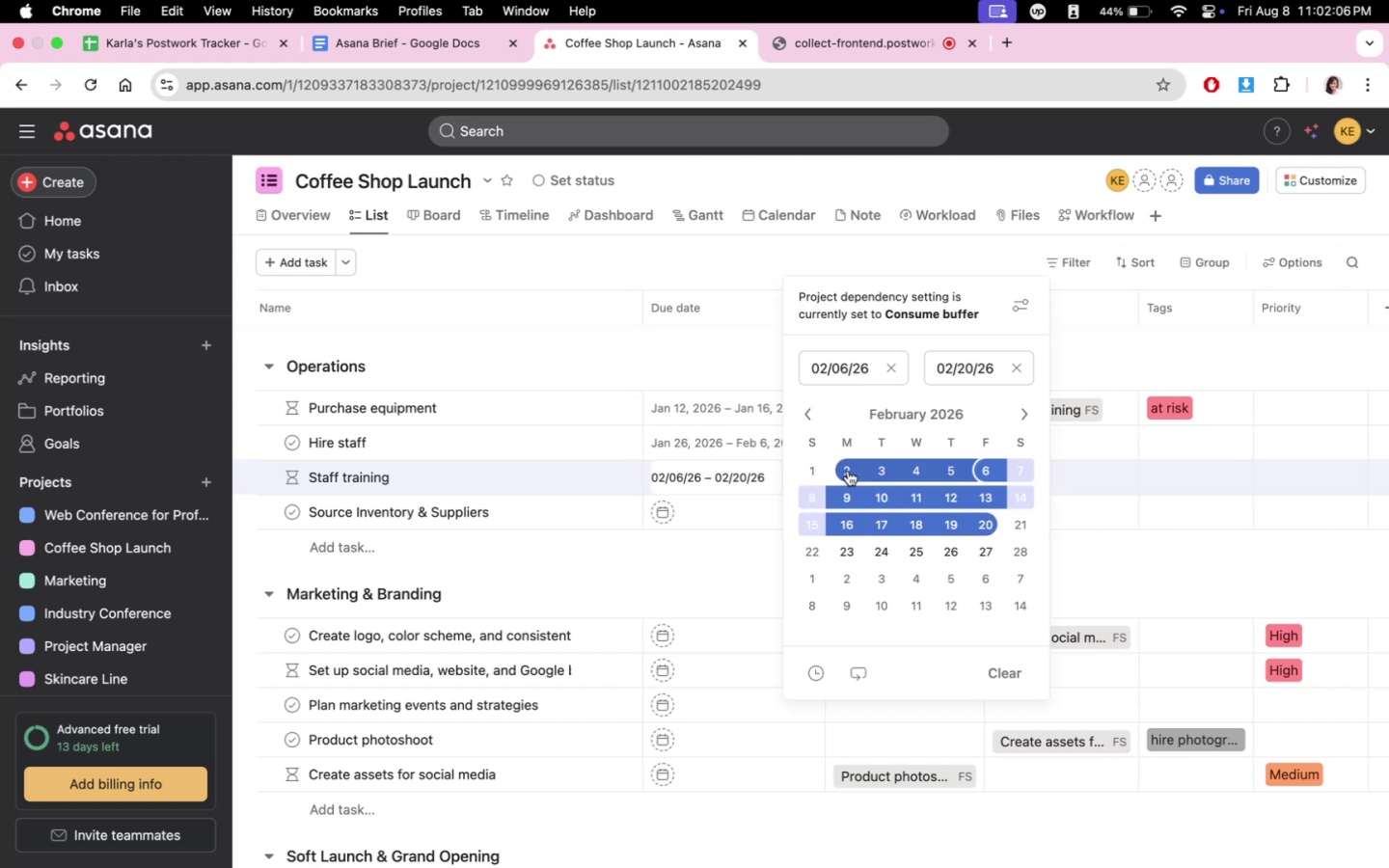 
left_click([848, 471])
 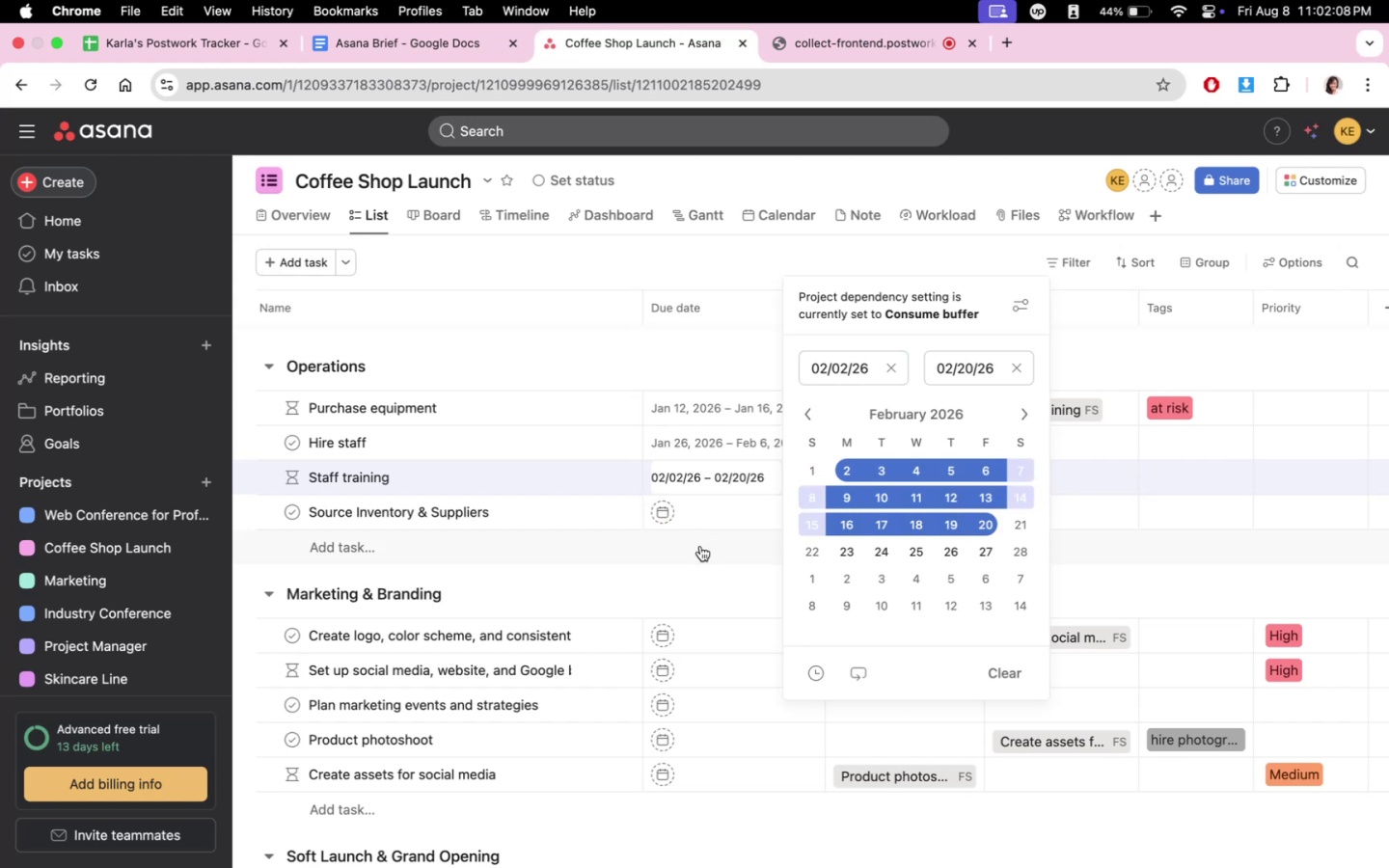 
left_click([706, 574])
 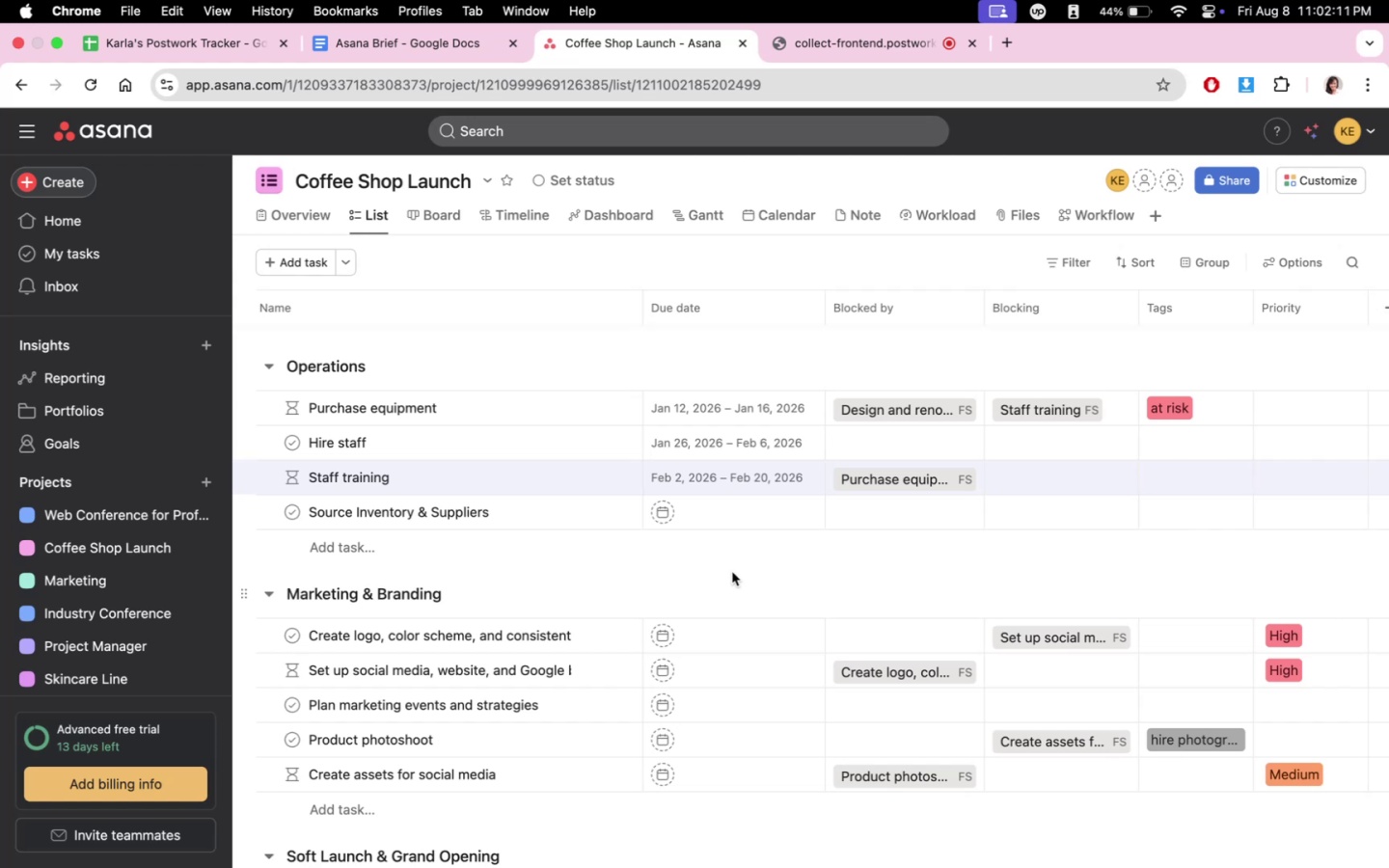 
wait(8.53)
 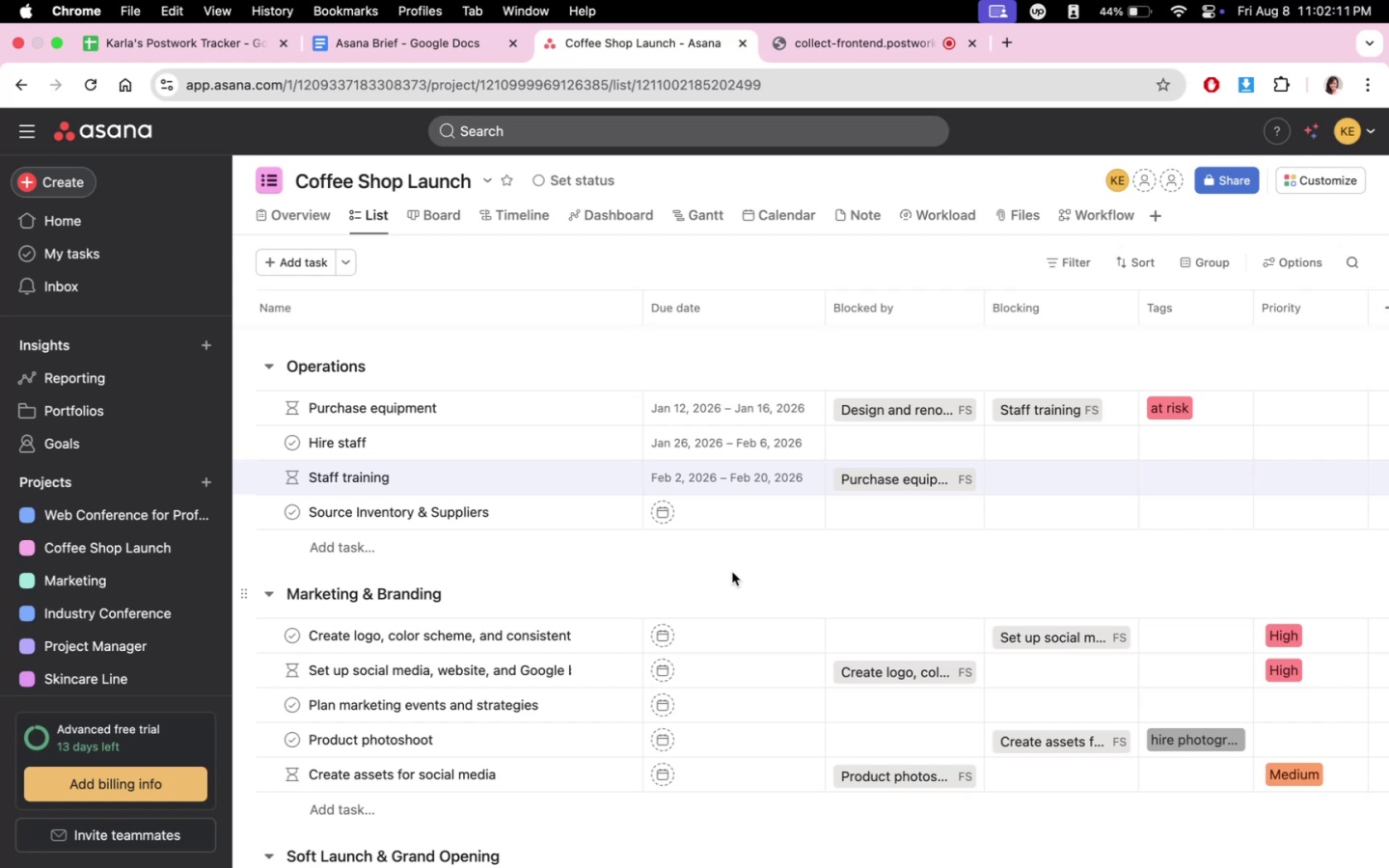 
left_click([953, 453])
 